 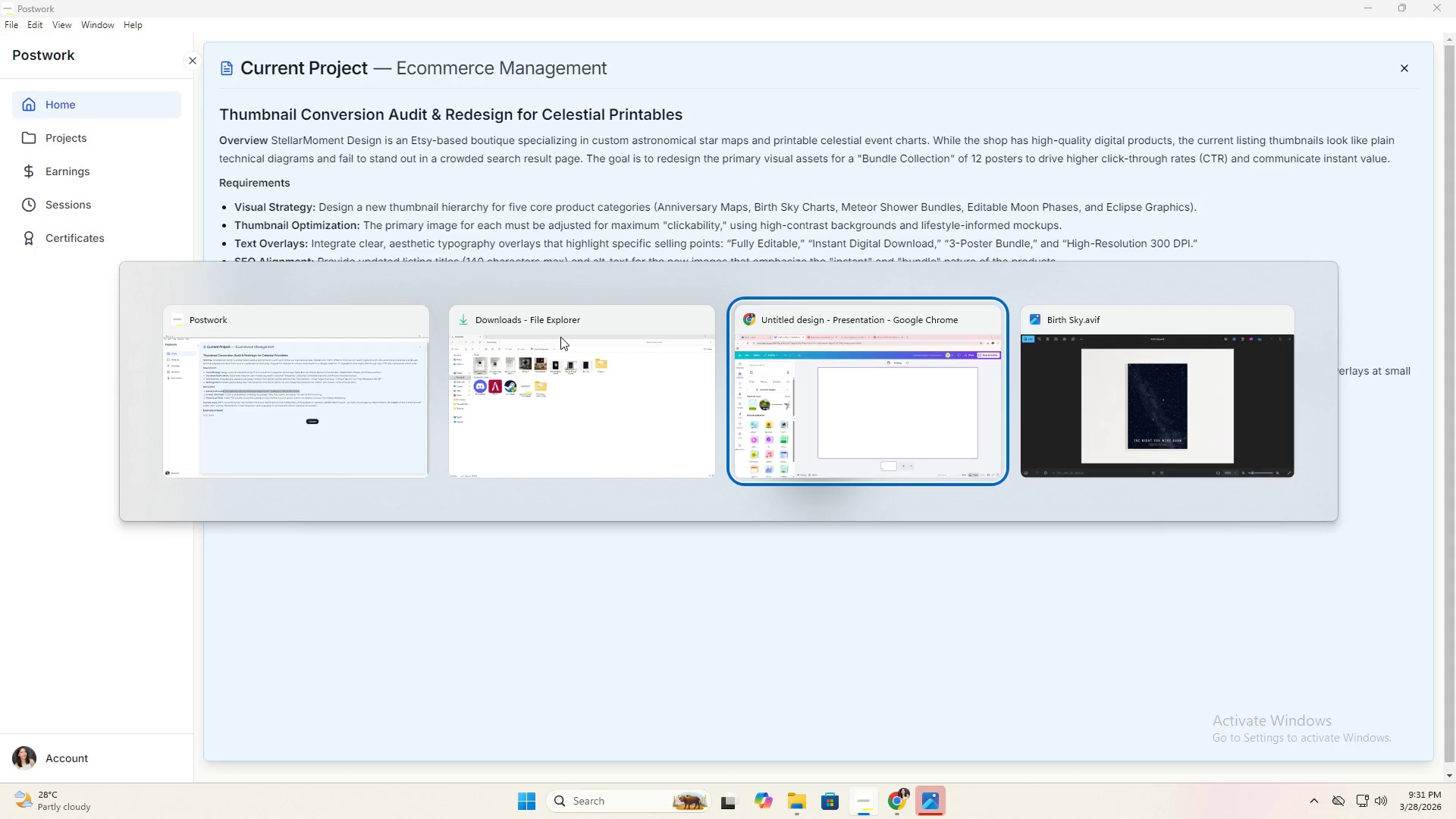 
key(Alt+Tab)
 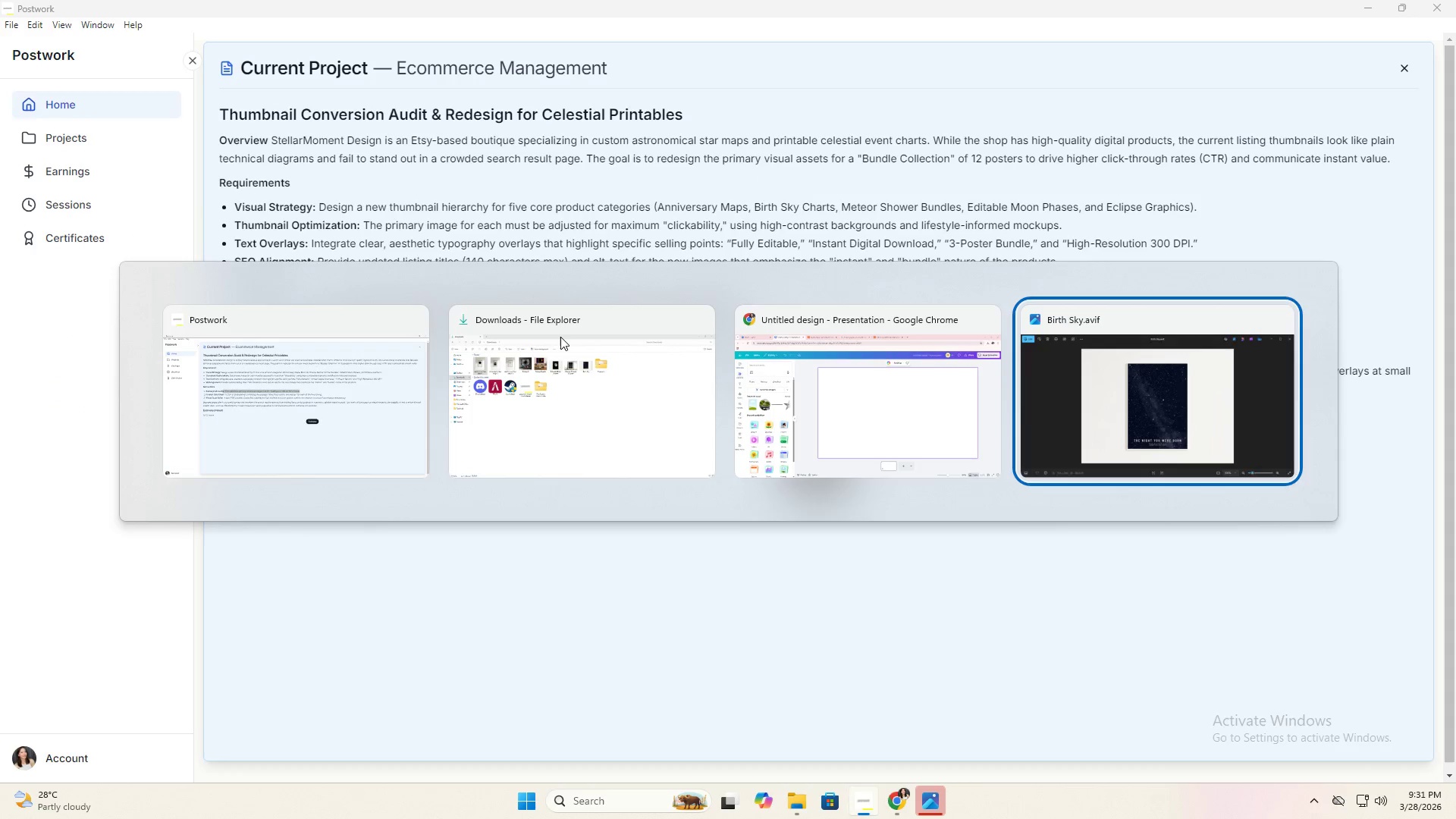 
key(Alt+Tab)
 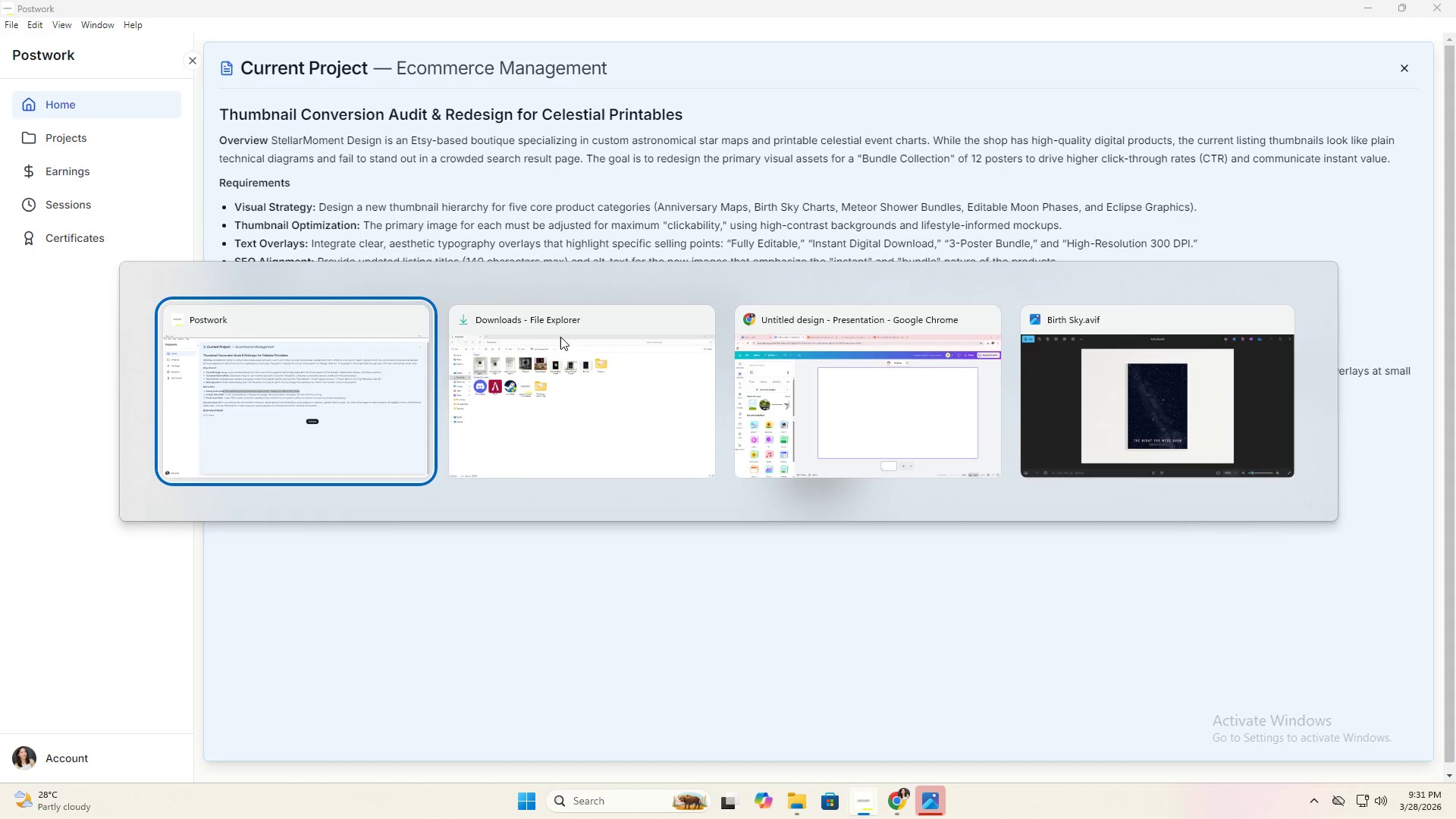 
key(Alt+Tab)
 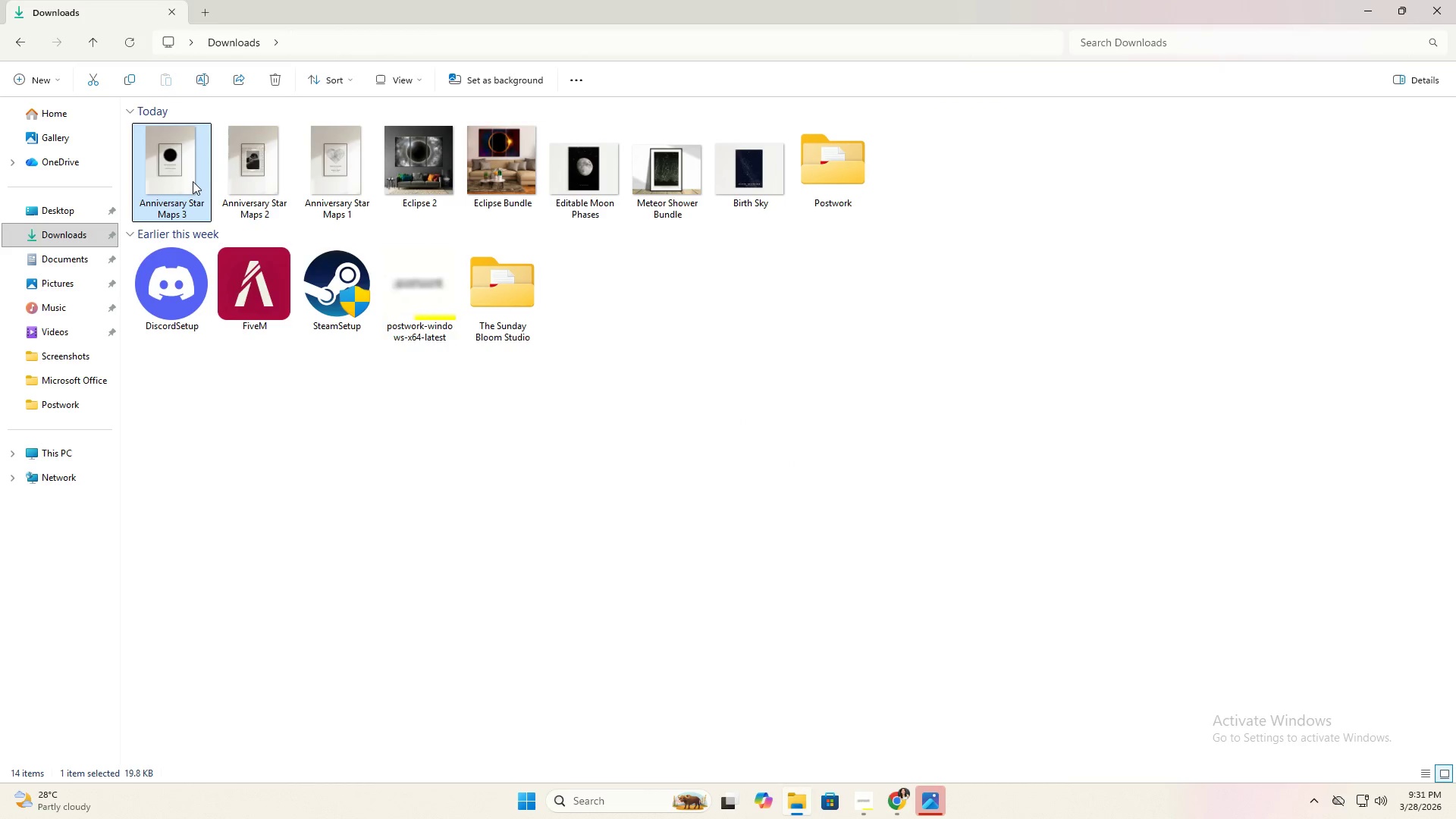 
double_click([192, 178])
 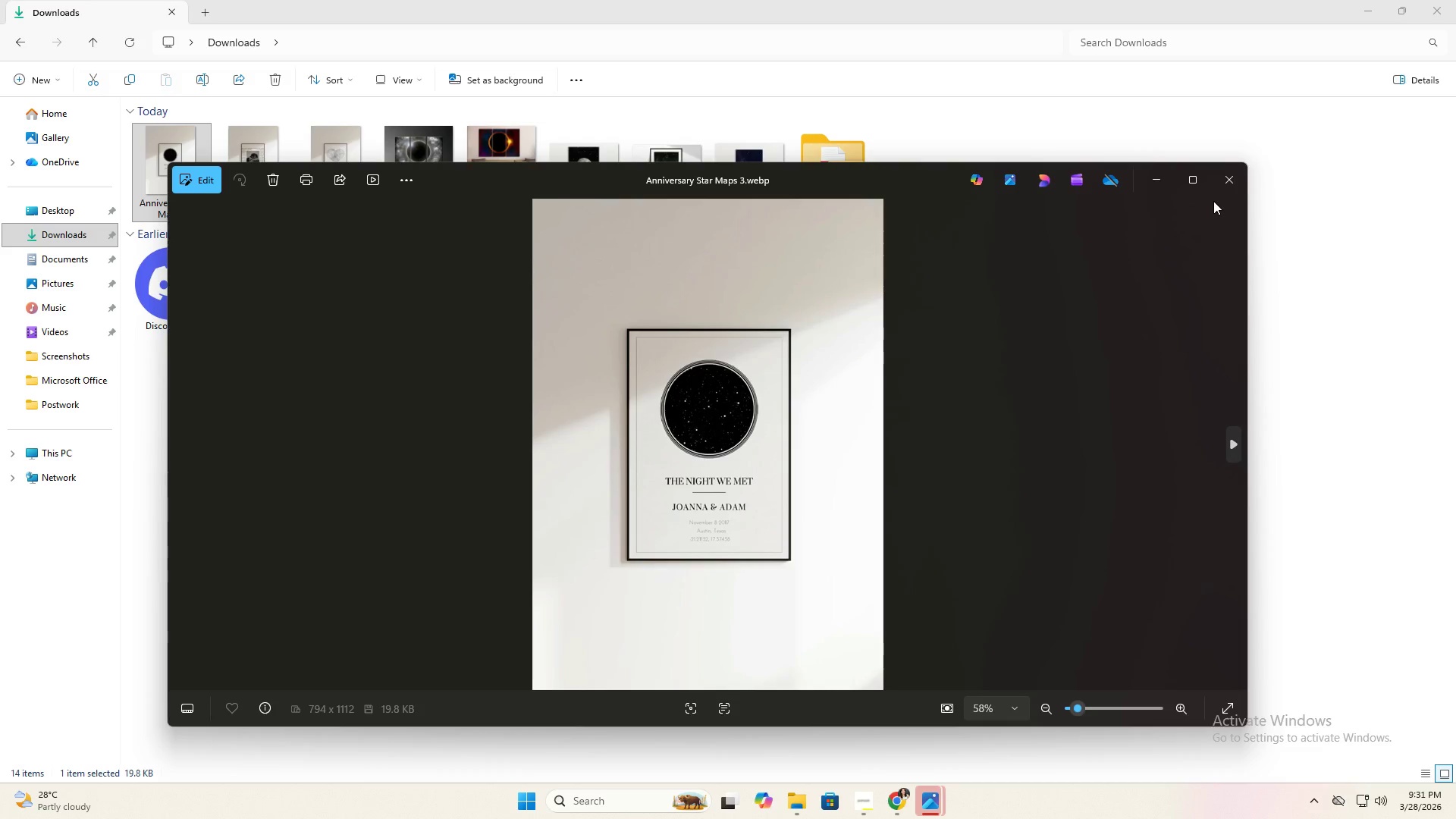 
left_click([1220, 192])
 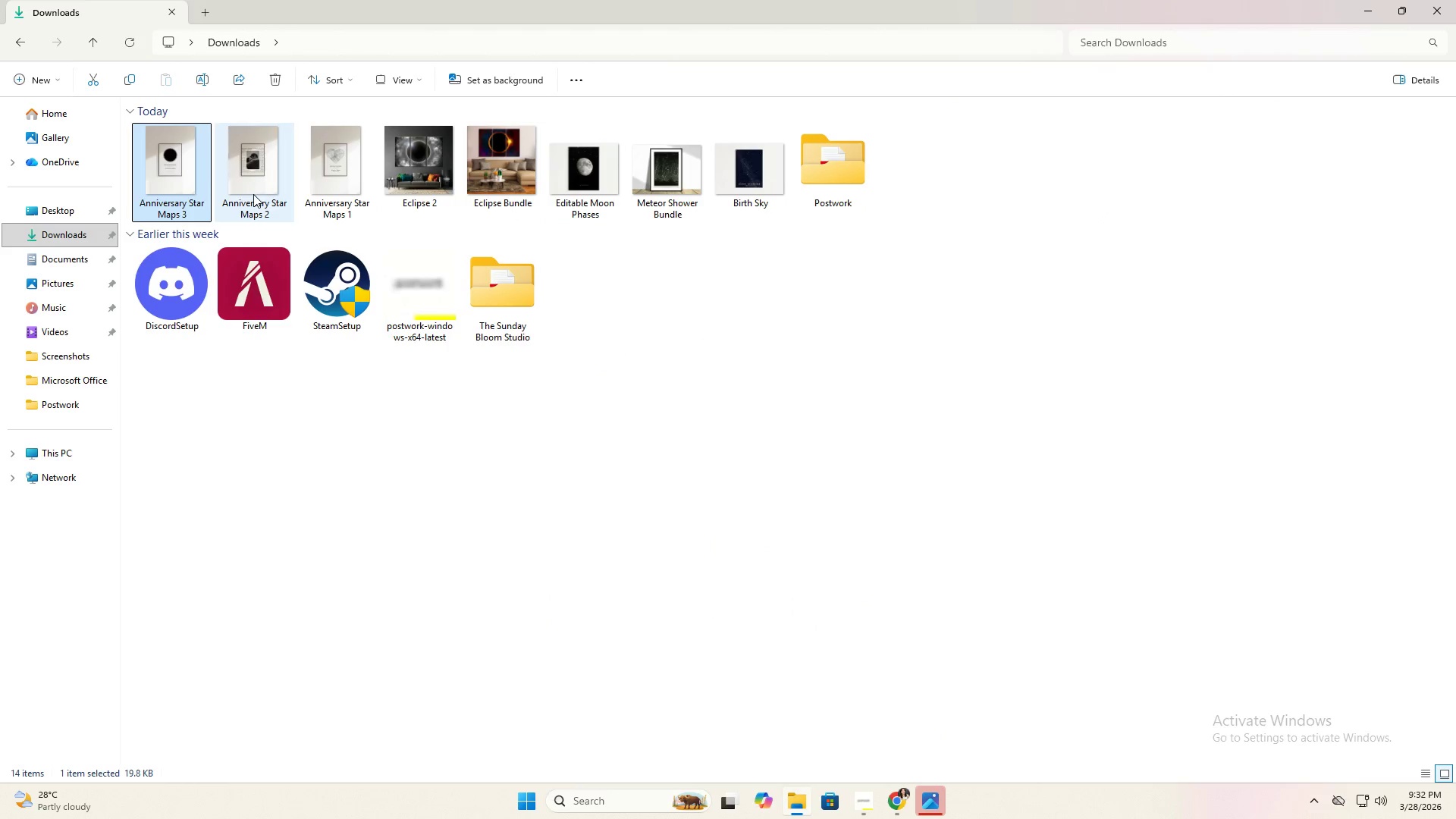 
double_click([199, 191])
 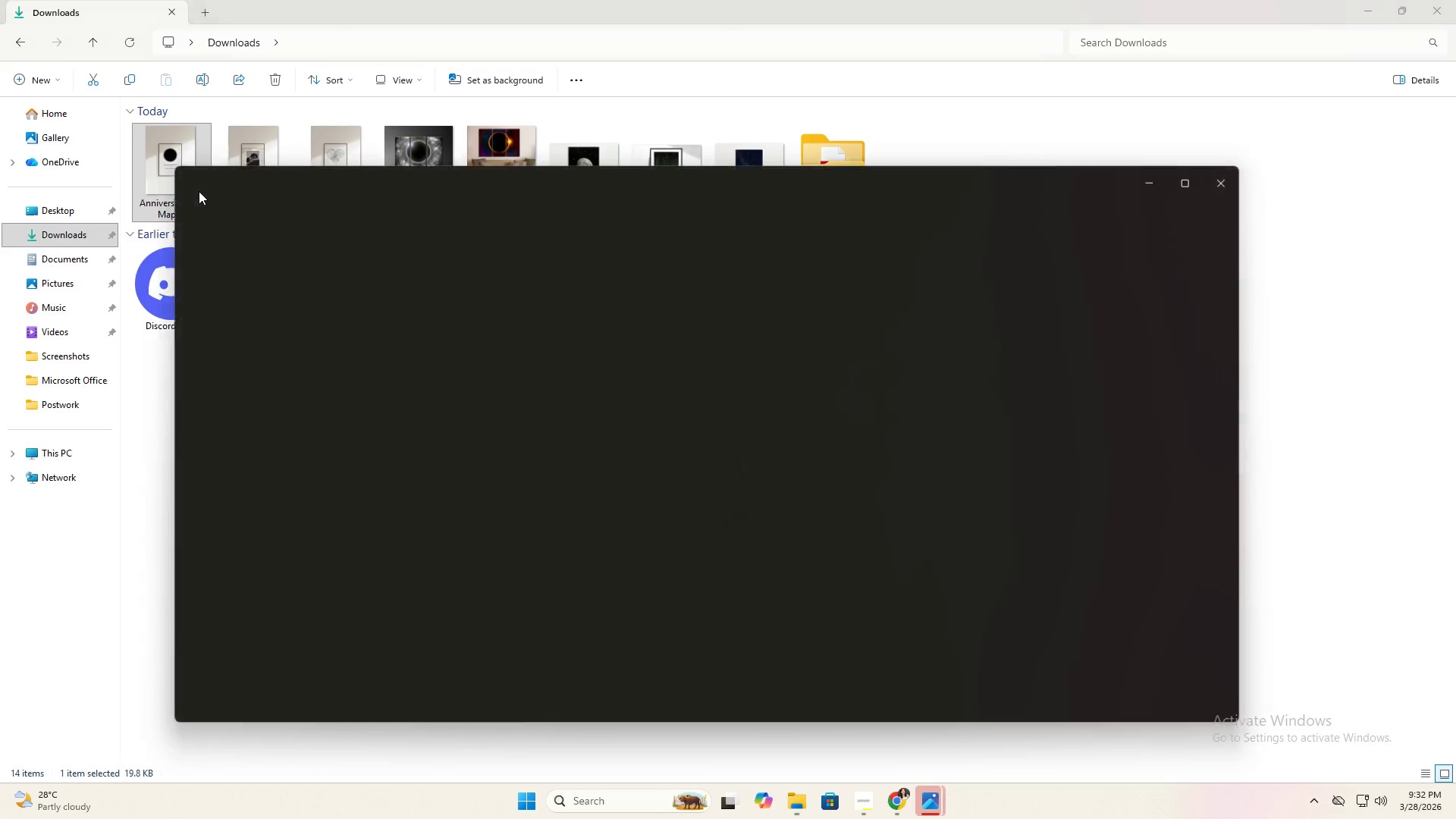 
key(Tab)
 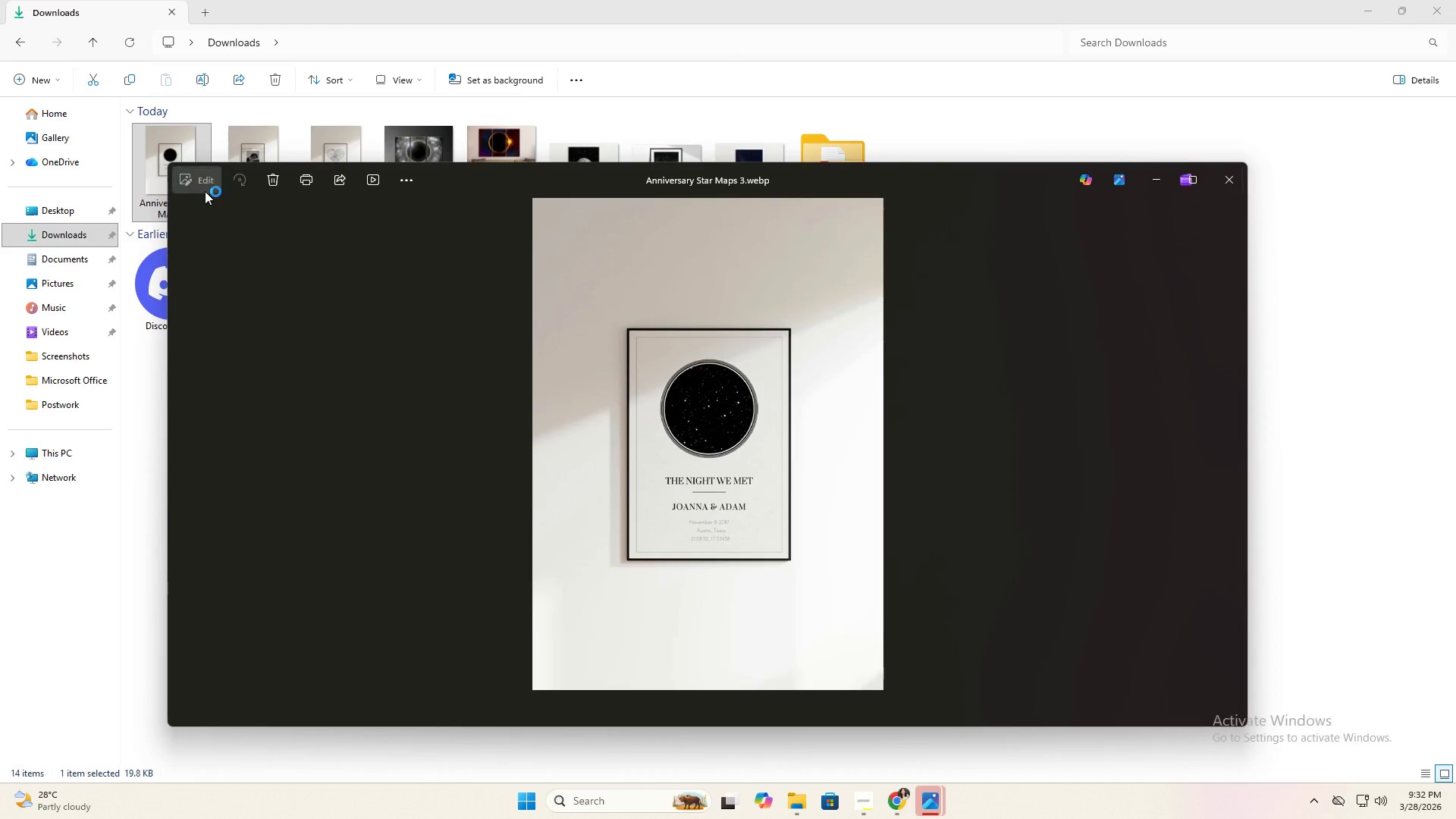 
key(Alt+Tab)
 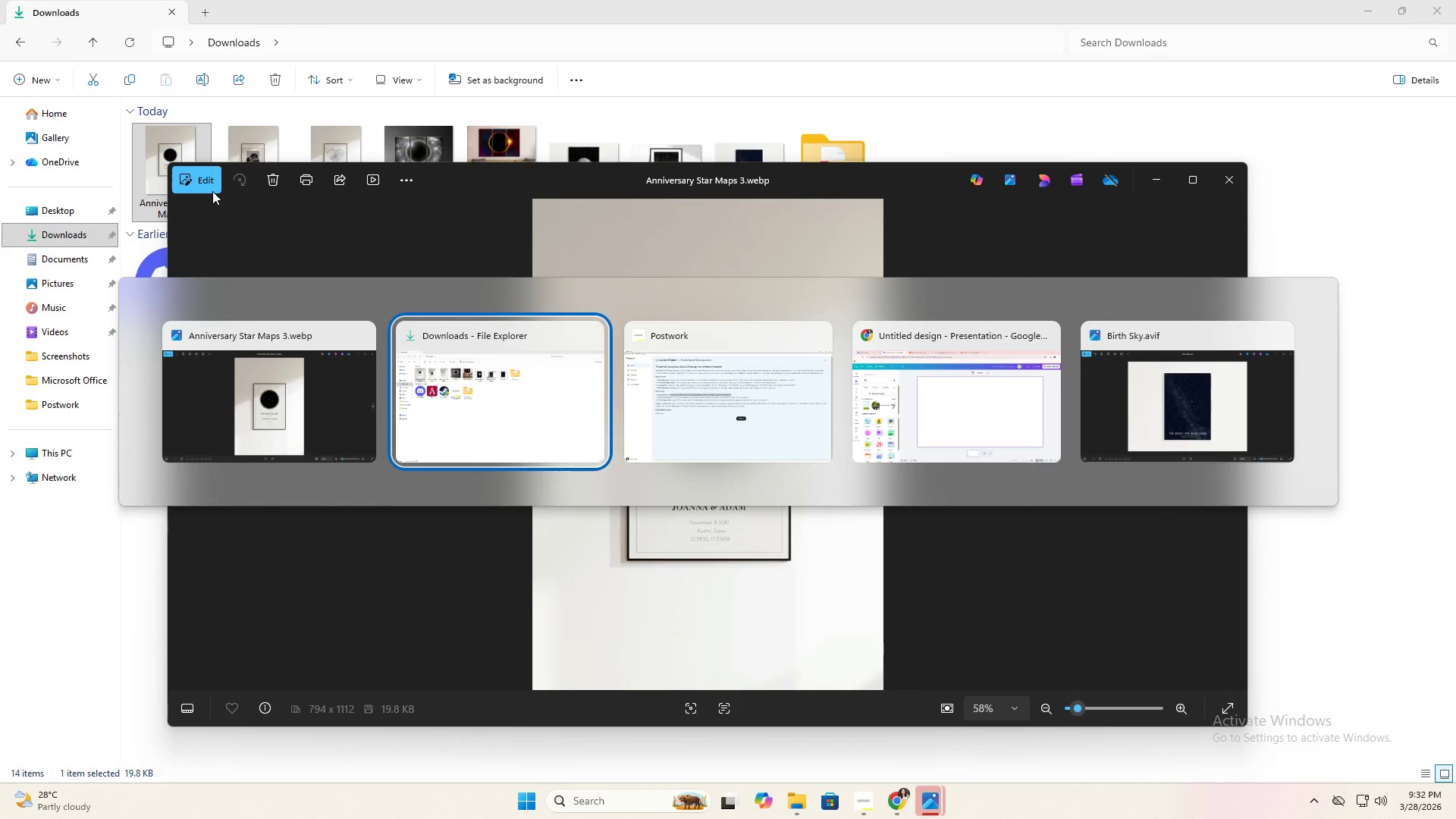 
key(Alt+Tab)
 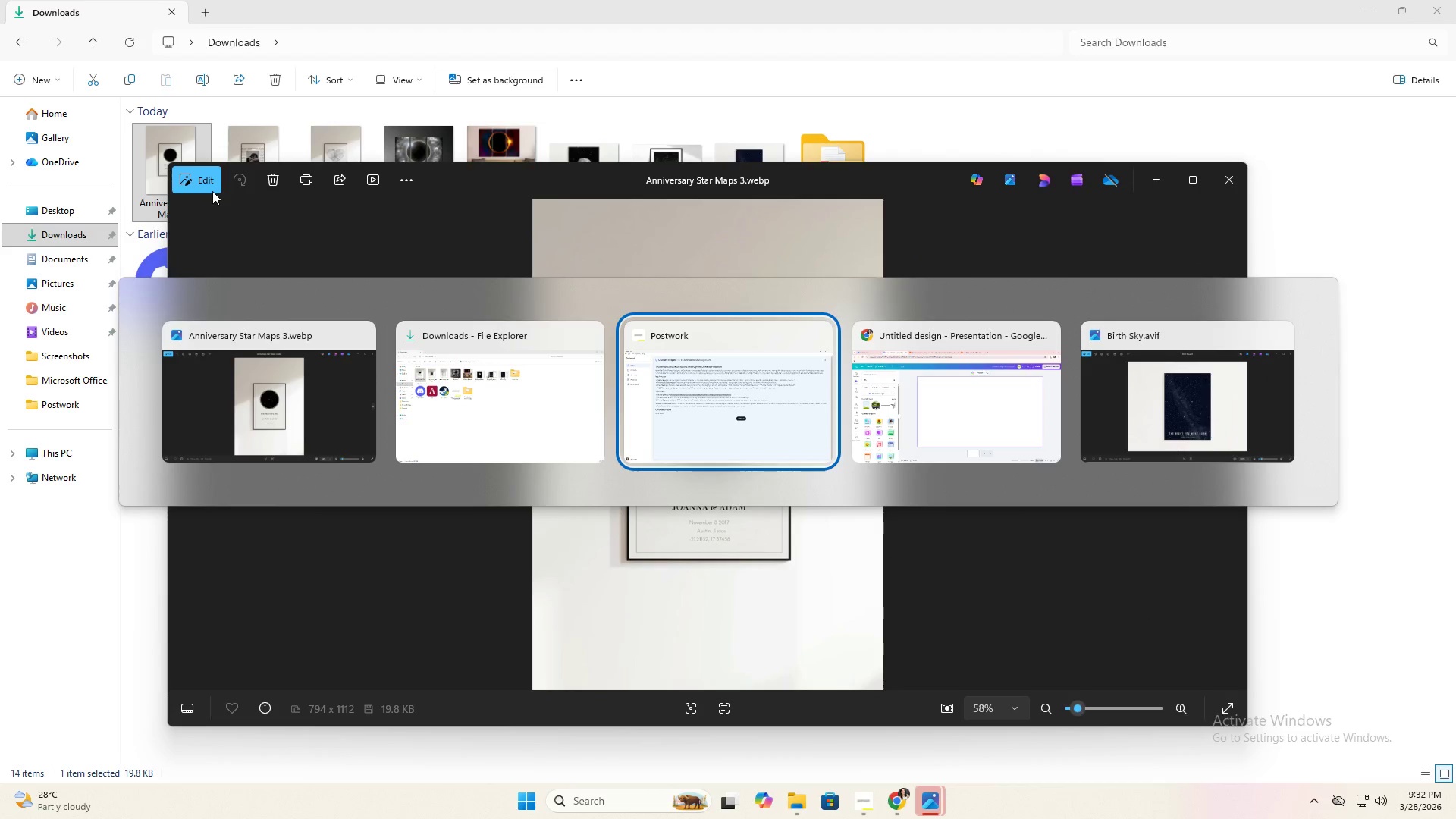 
key(Alt+Tab)
 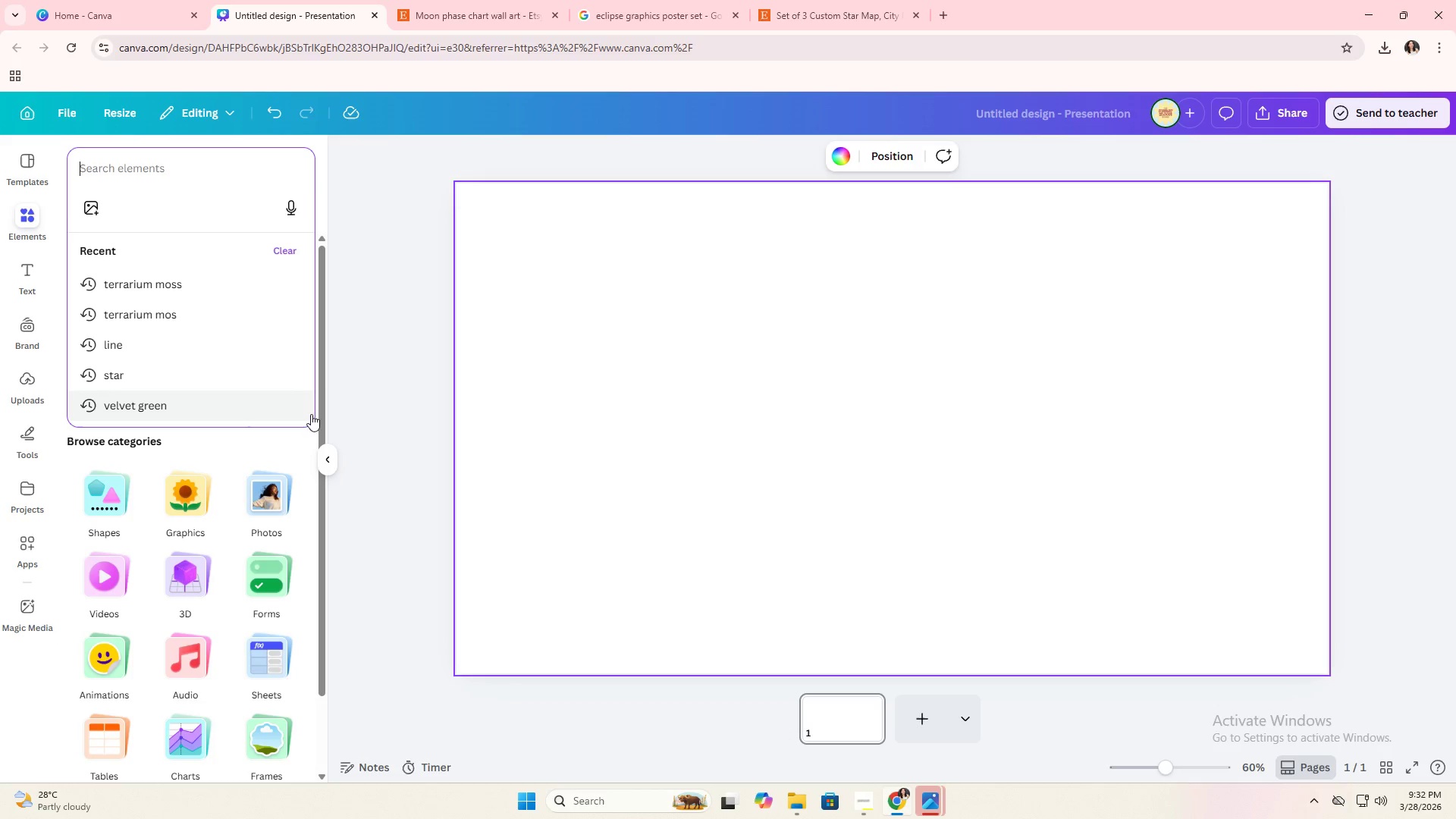 
scroll: coordinate [215, 706], scroll_direction: down, amount: 3.0
 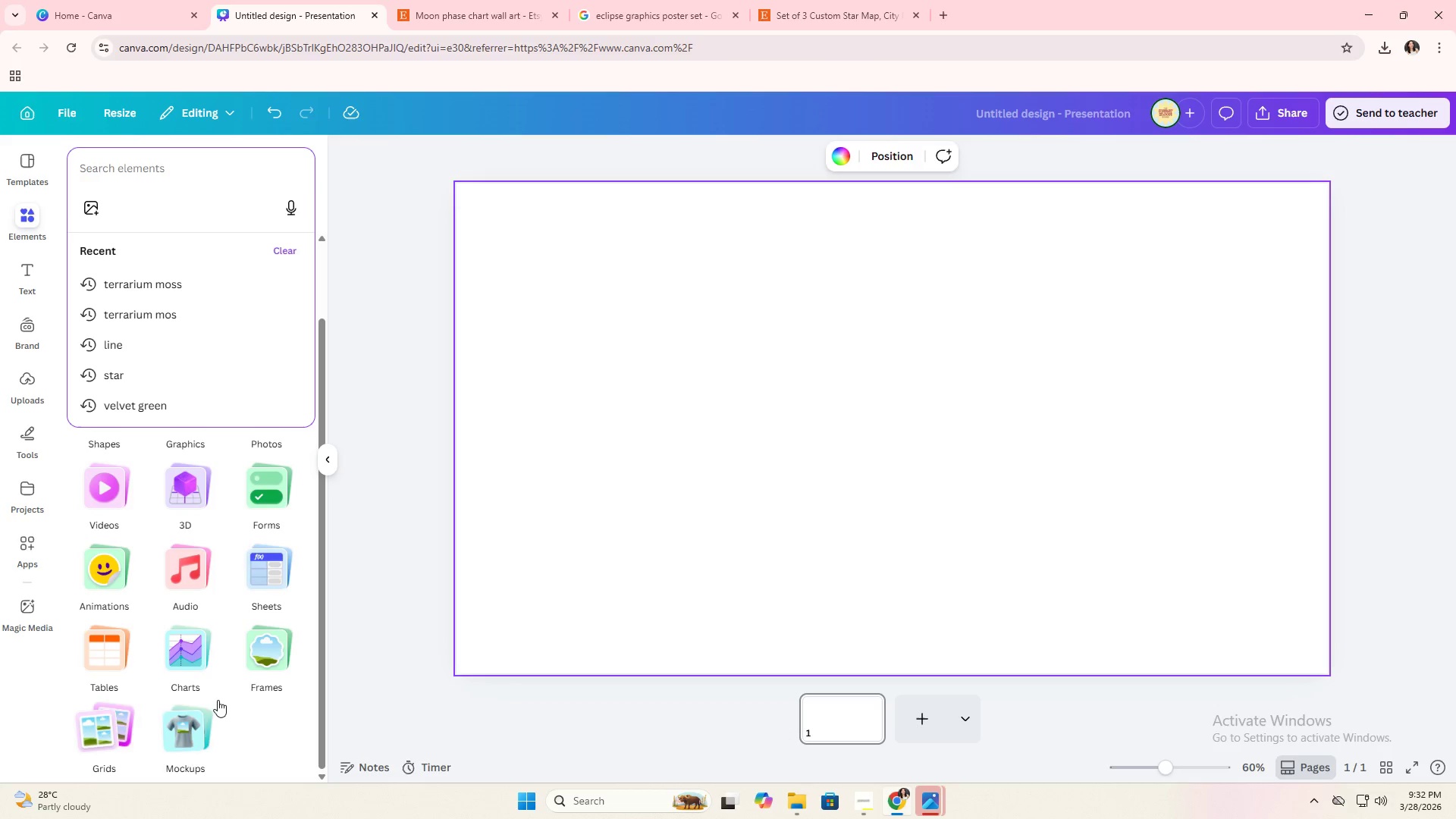 
left_click([270, 655])
 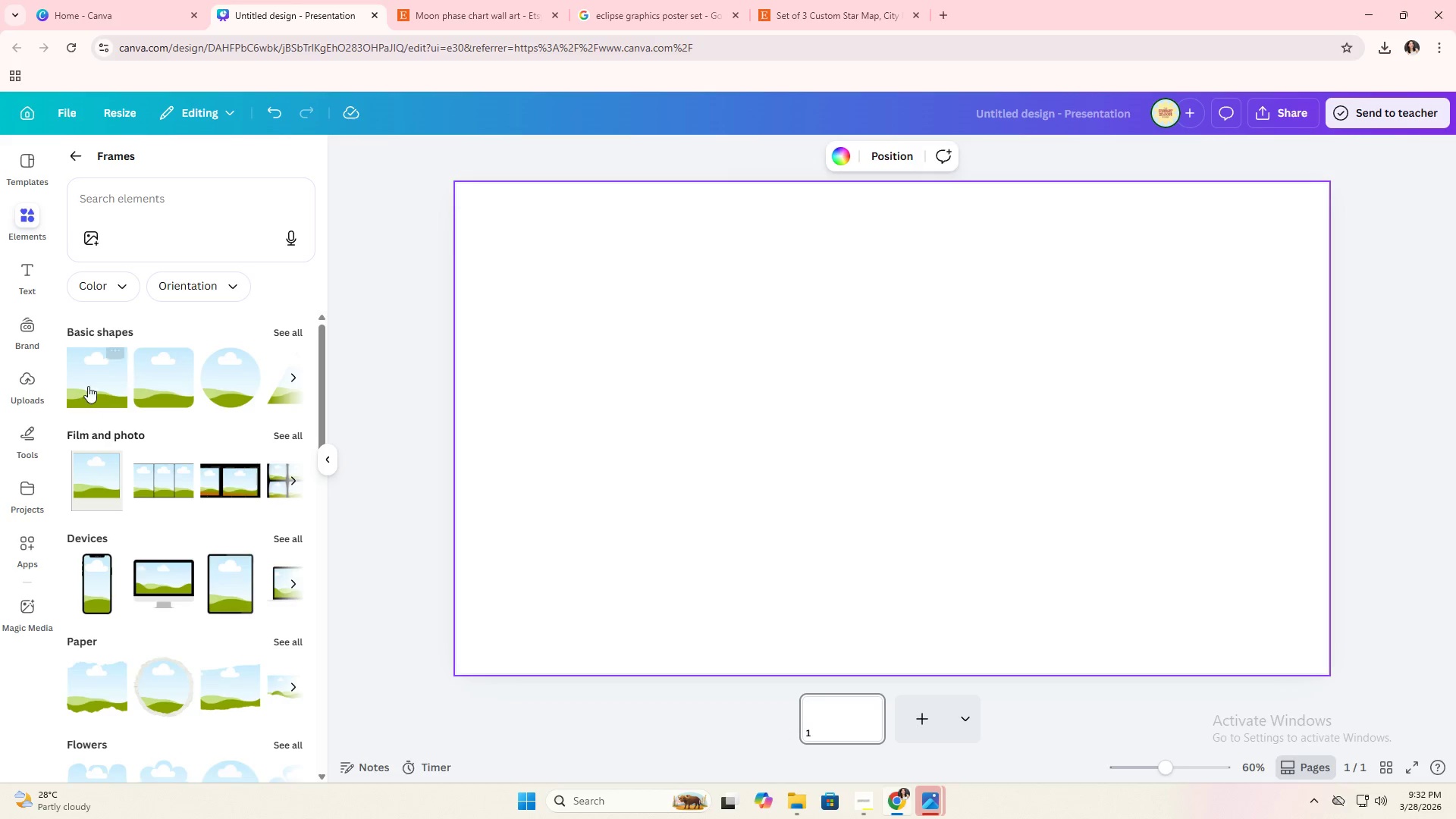 
left_click([89, 382])
 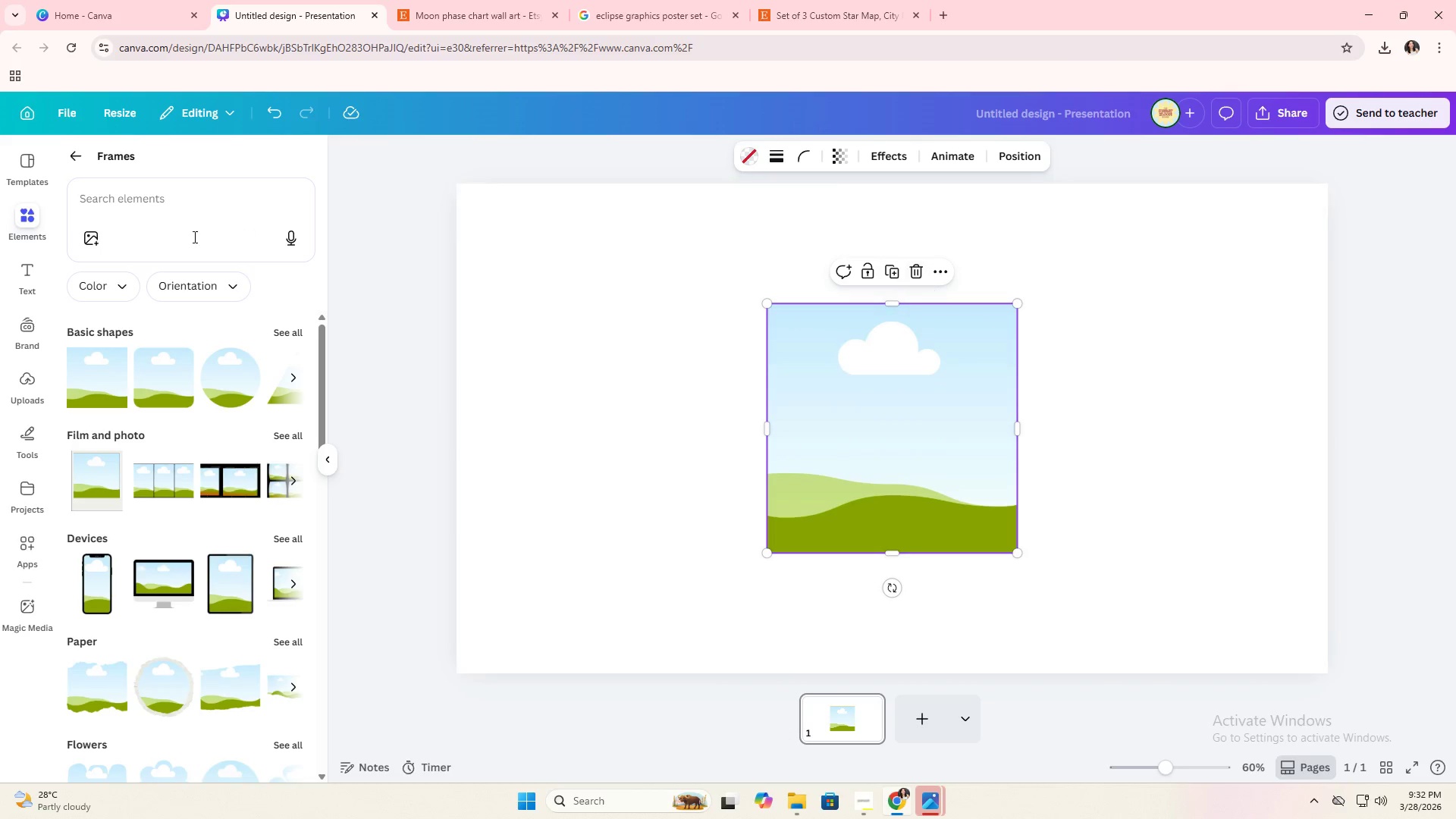 
left_click([79, 152])
 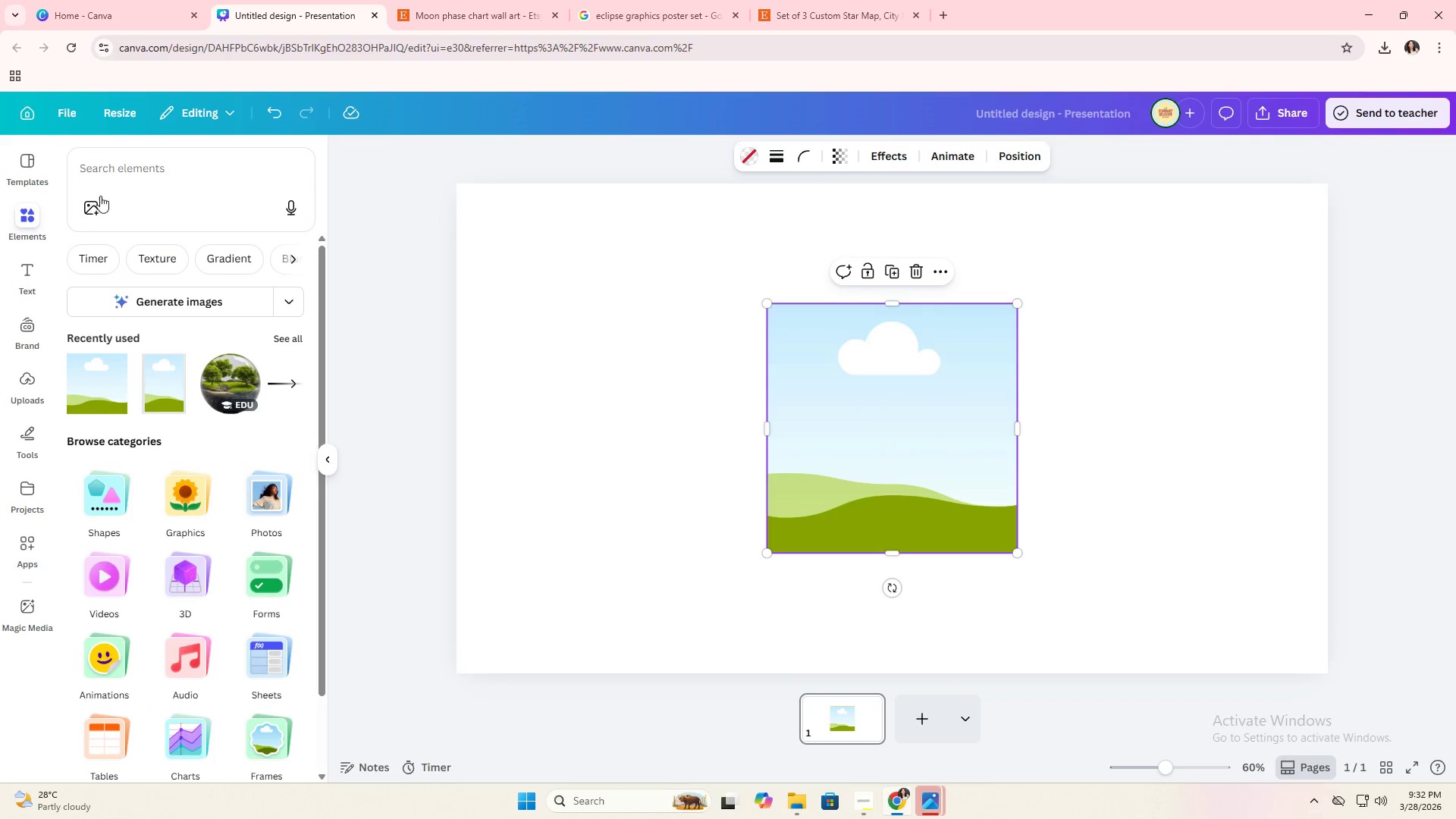 
left_click([118, 189])
 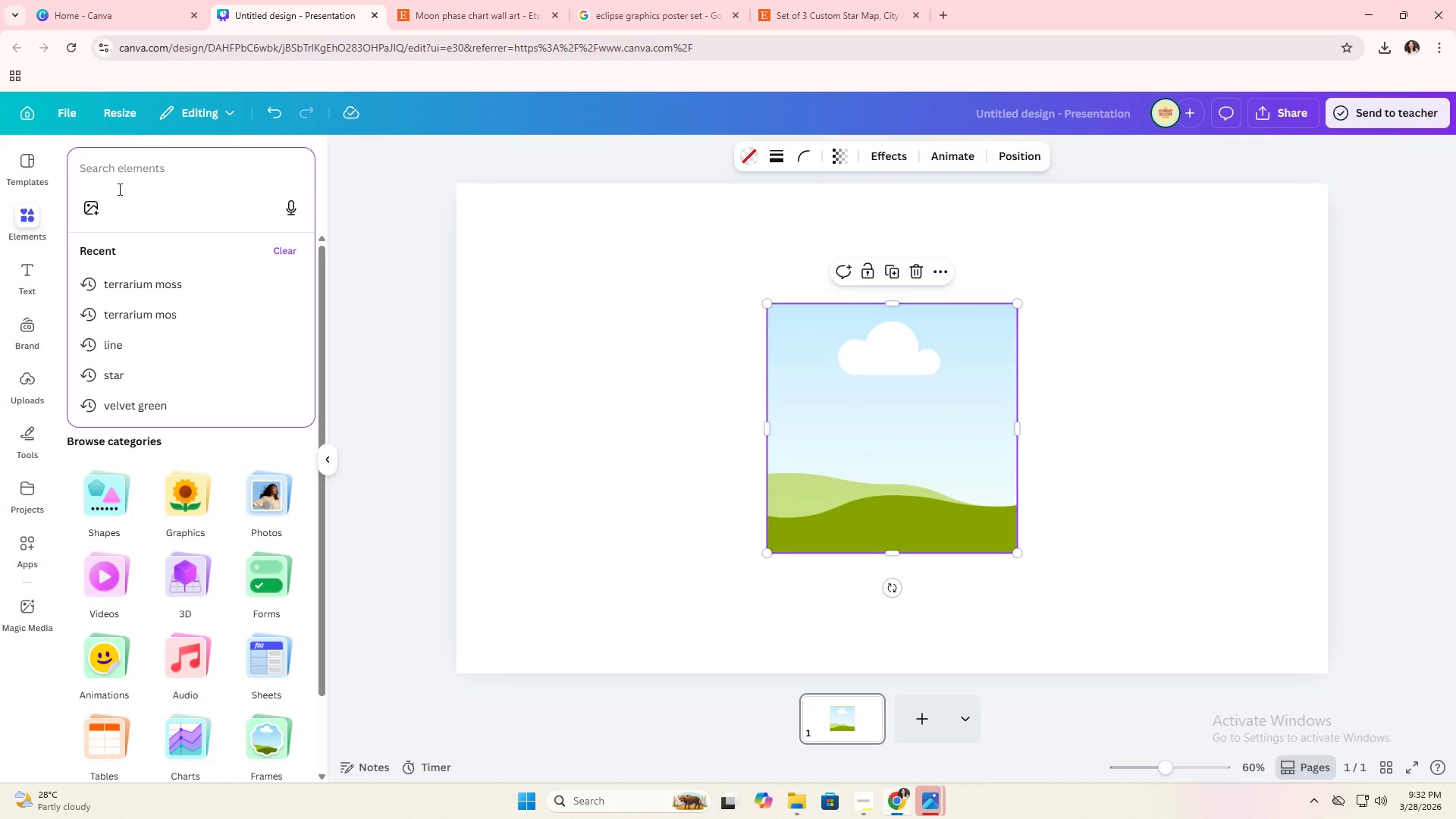 
type(start)
key(Backspace)
type(s universe)
 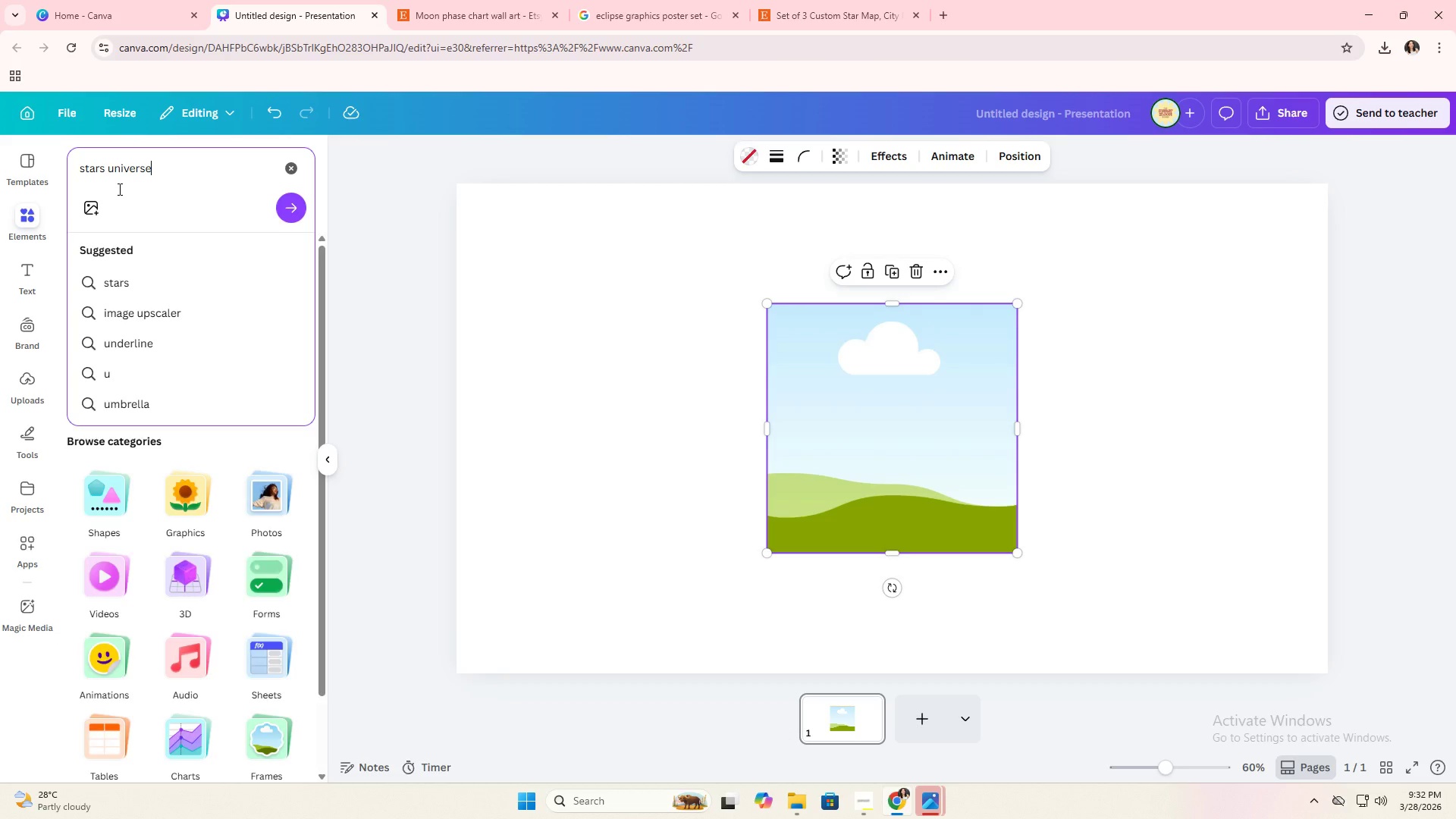 
key(Enter)
 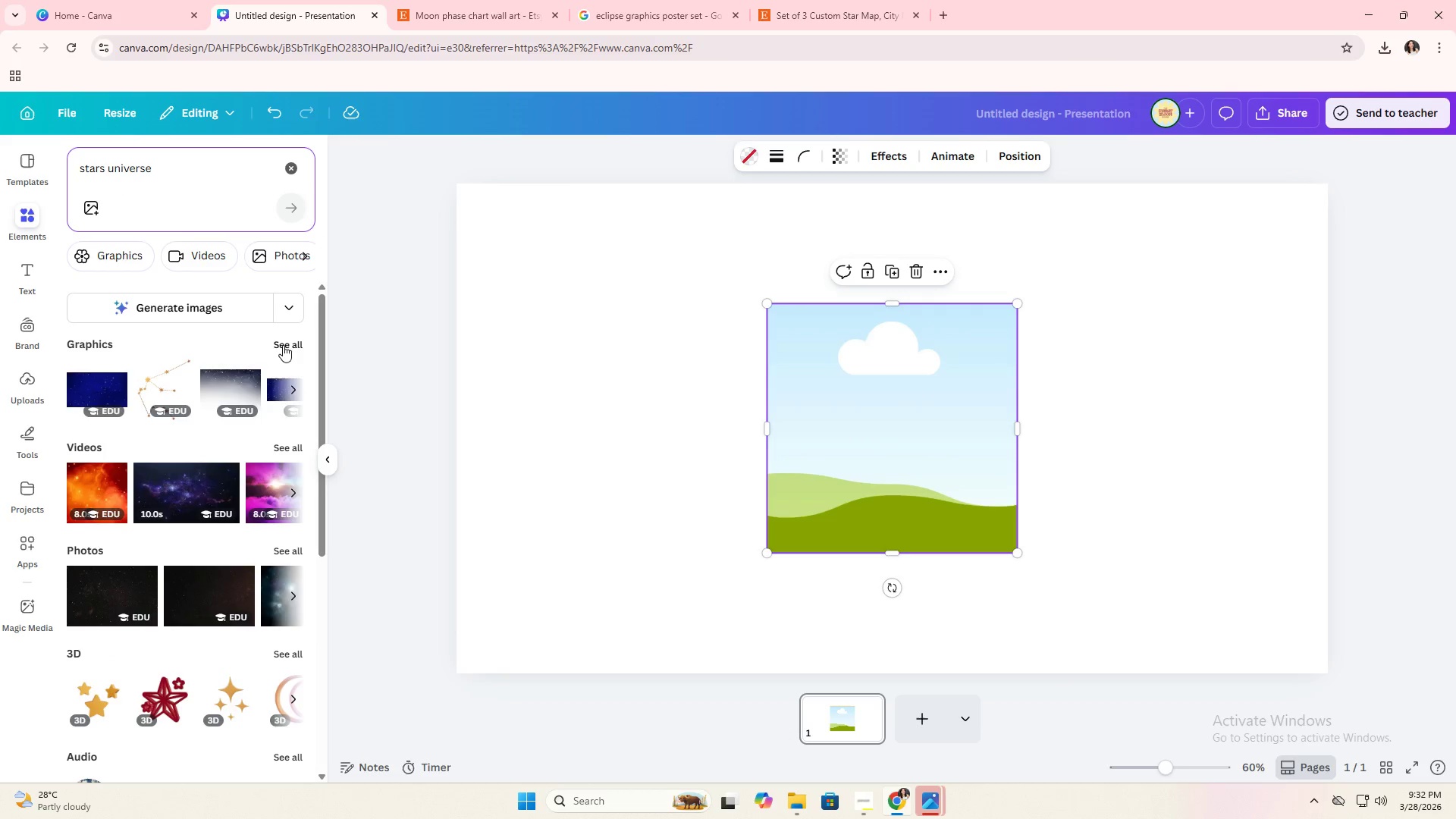 
left_click([282, 449])
 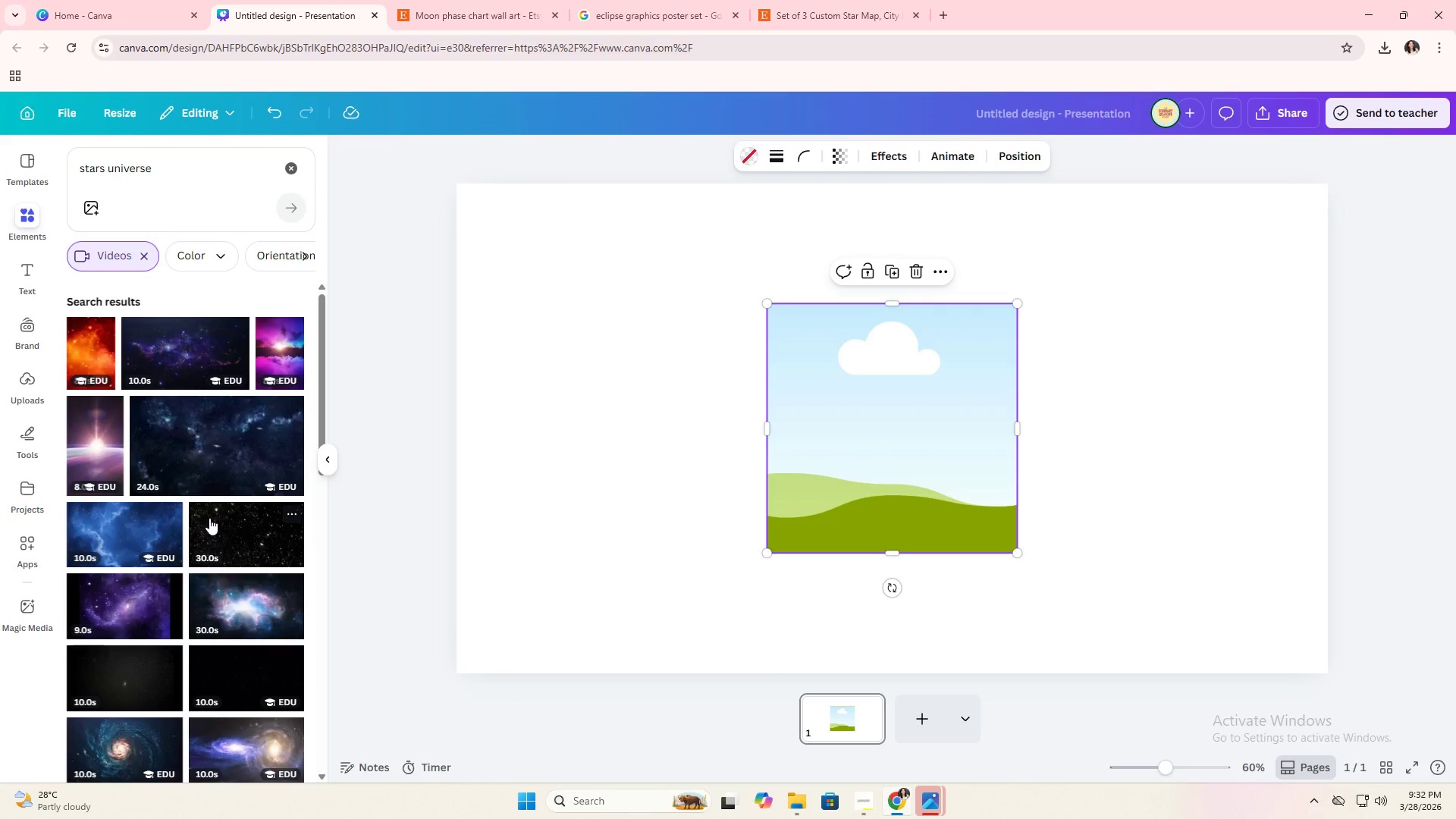 
scroll: coordinate [209, 507], scroll_direction: down, amount: 2.0
 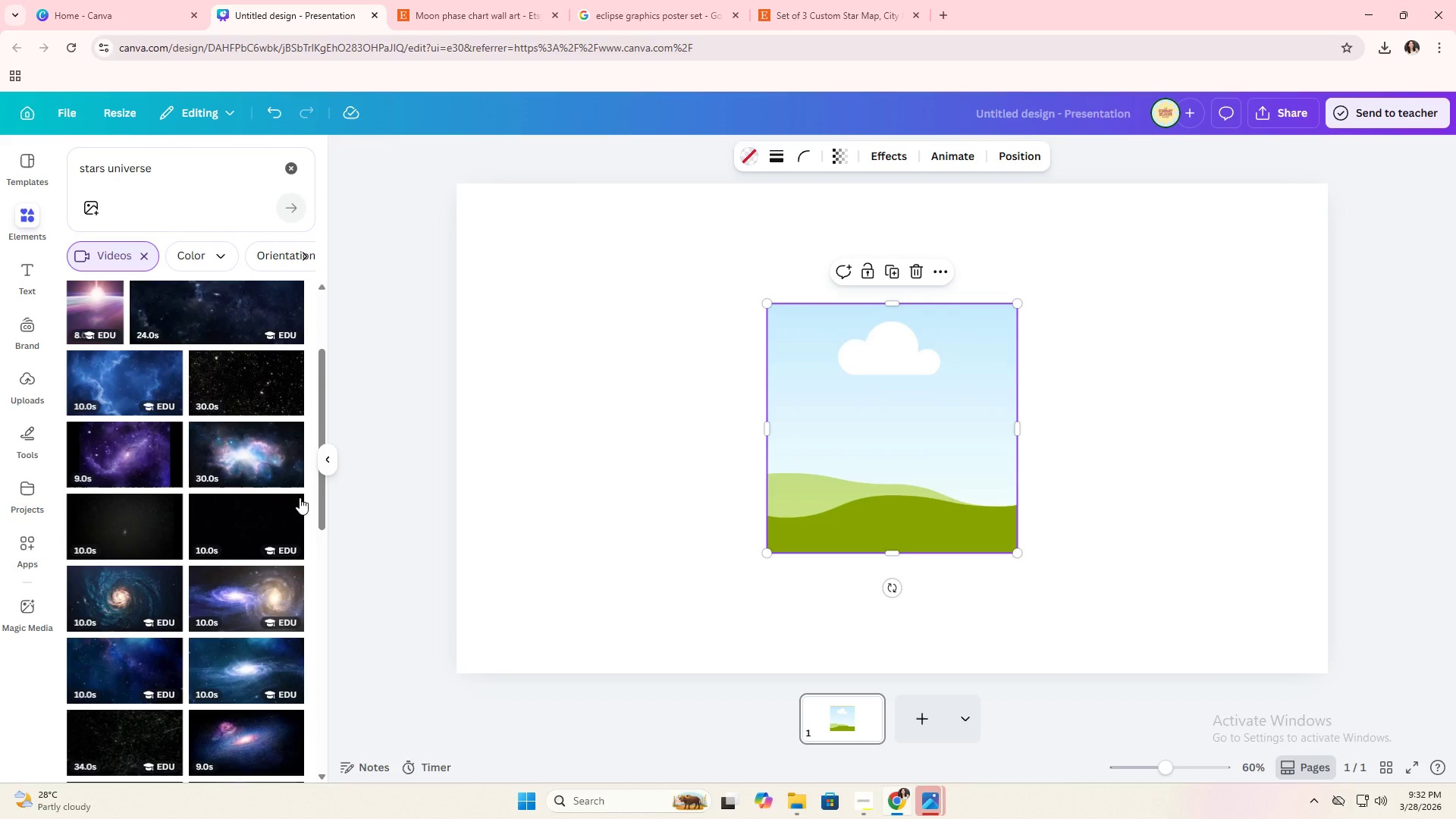 
scroll: coordinate [207, 407], scroll_direction: up, amount: 8.0
 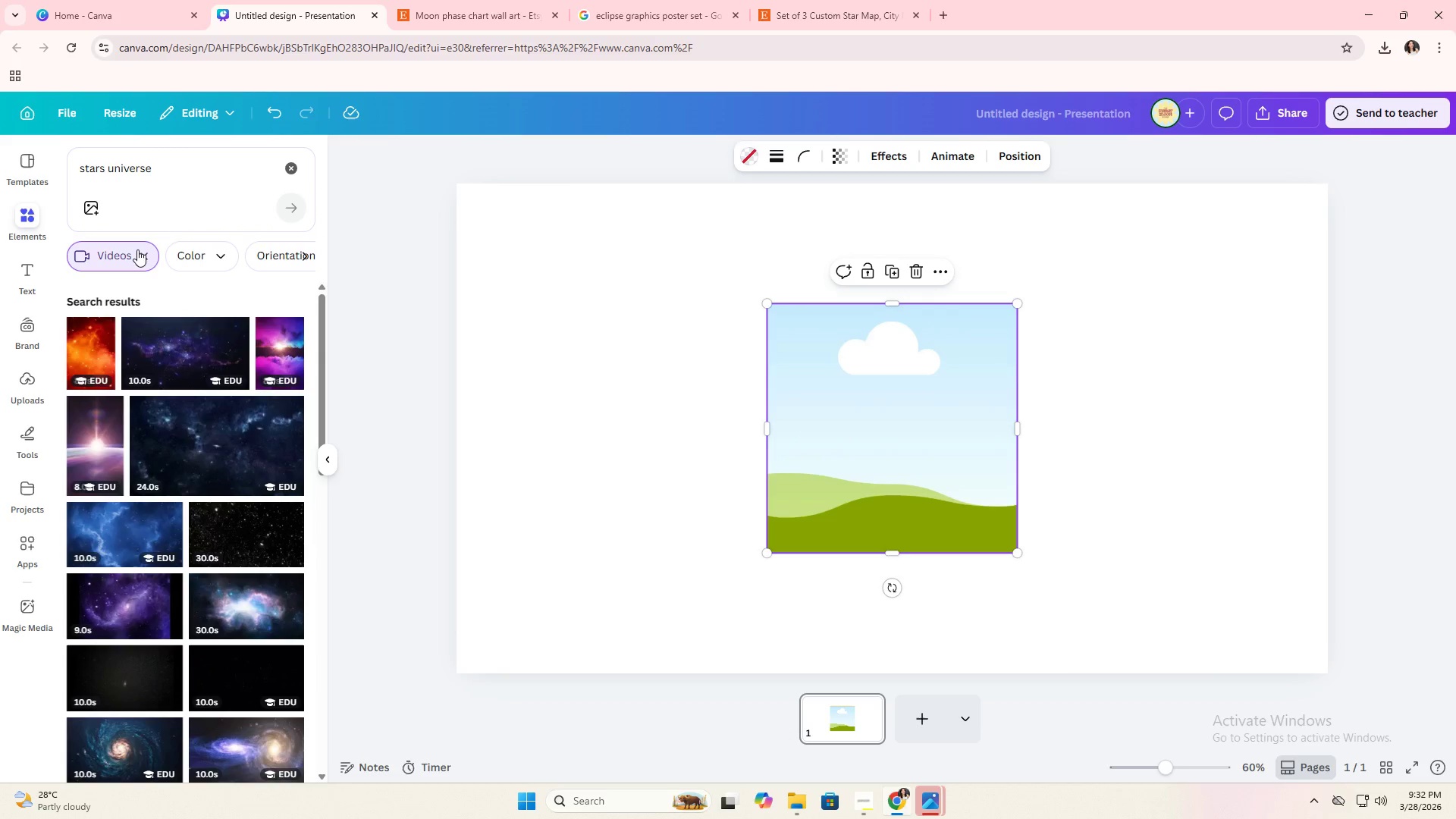 
left_click([143, 256])
 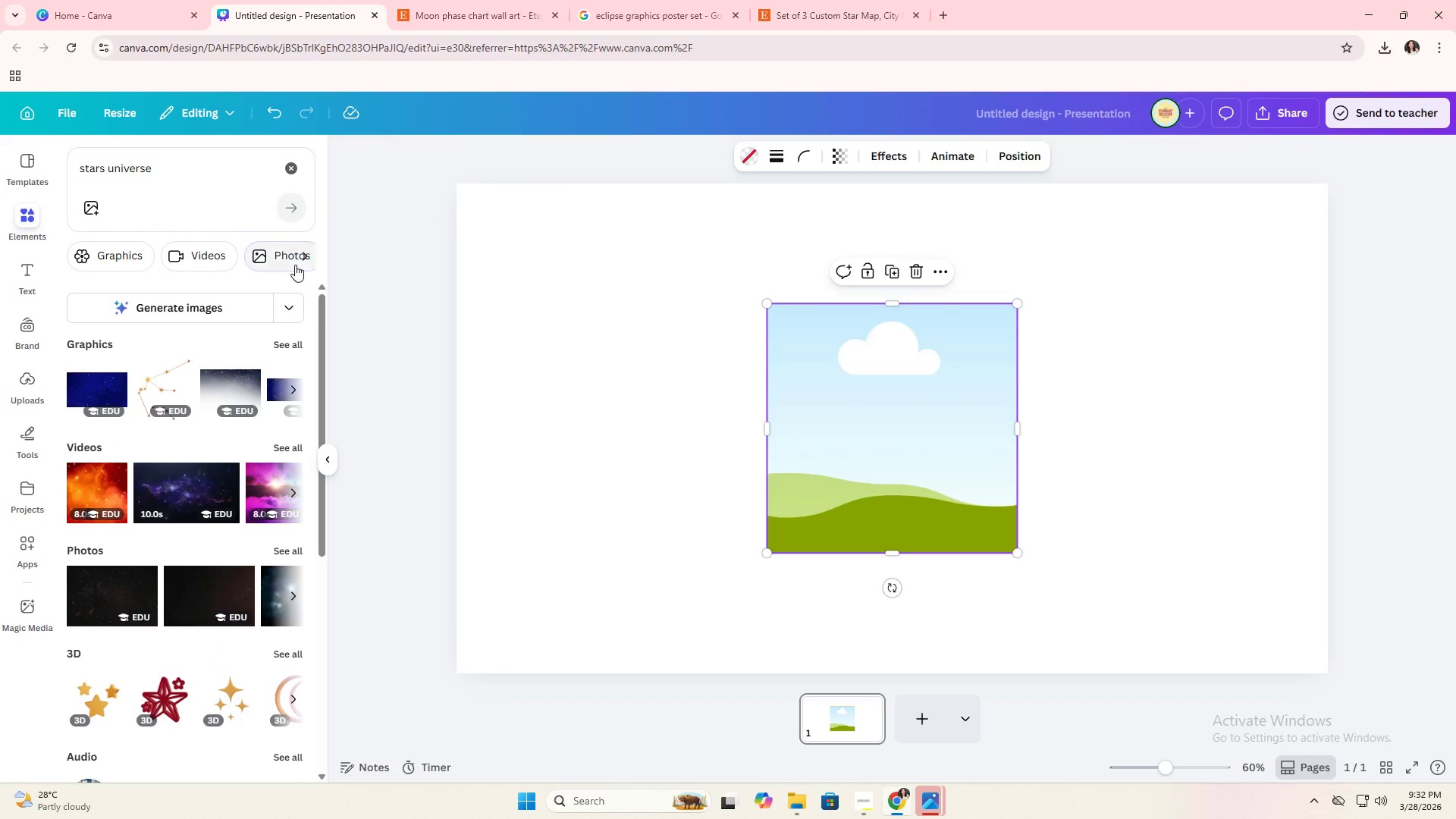 
left_click([285, 258])
 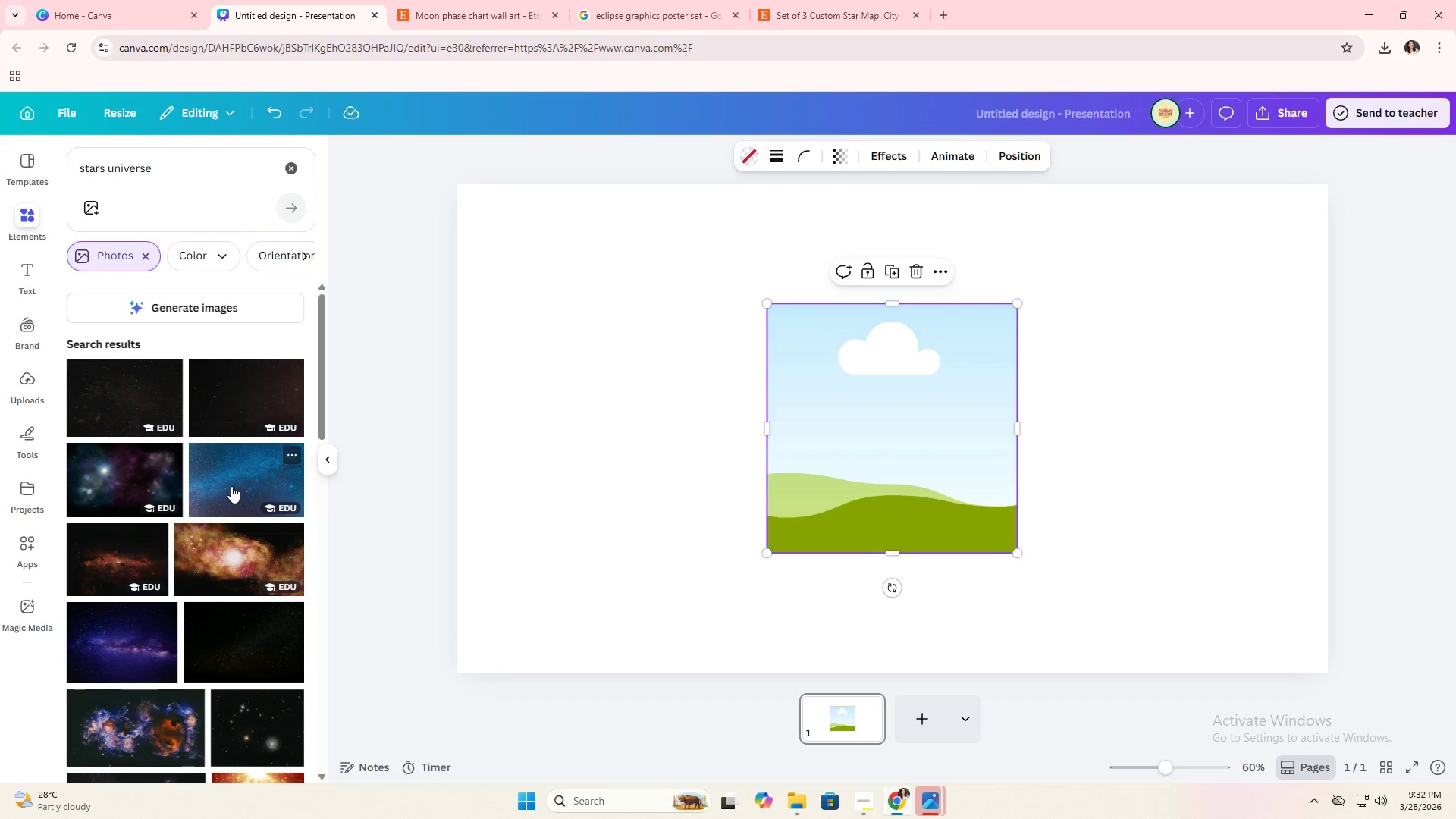 
scroll: coordinate [231, 494], scroll_direction: down, amount: 1.0
 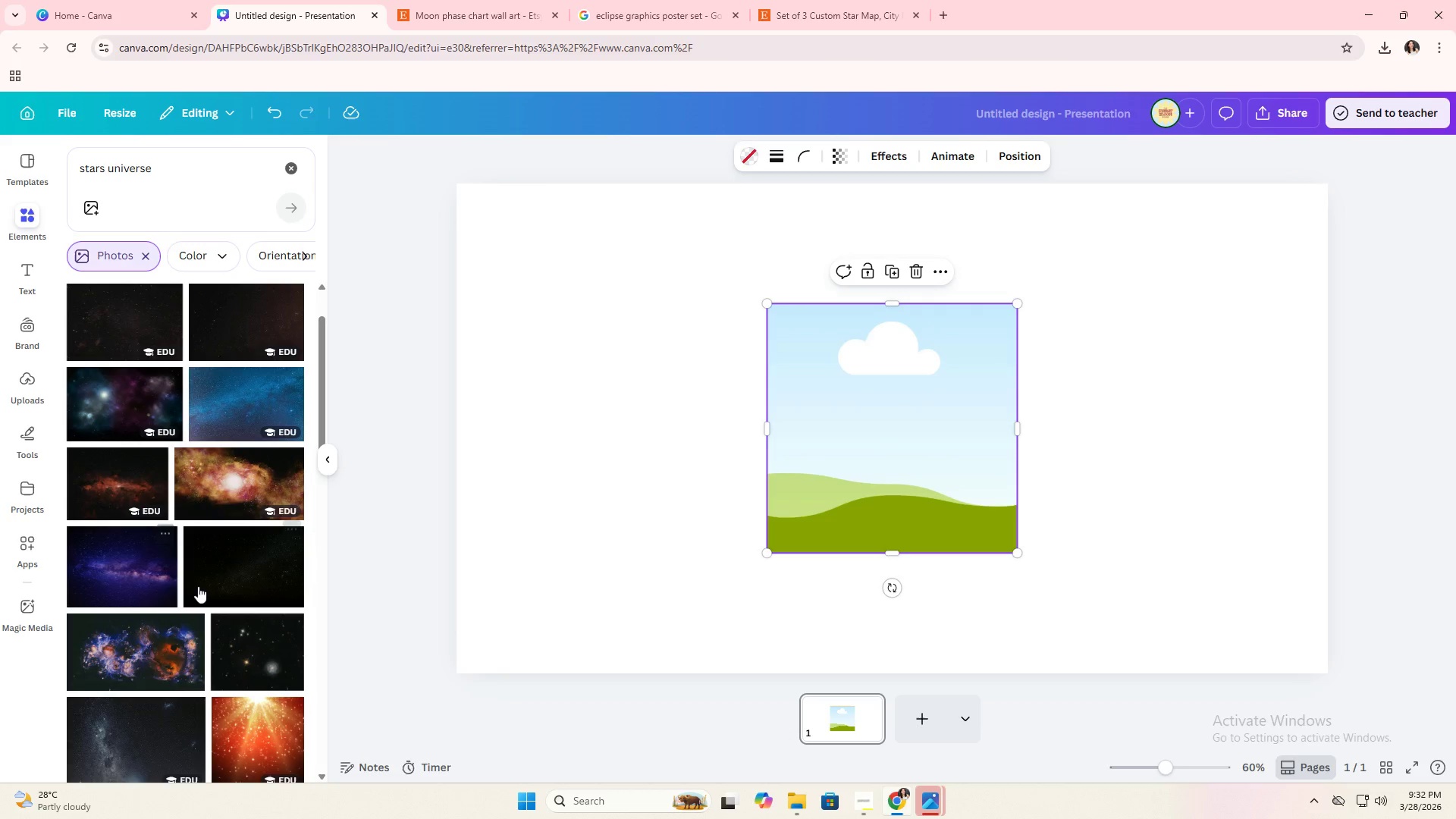 
left_click([214, 582])
 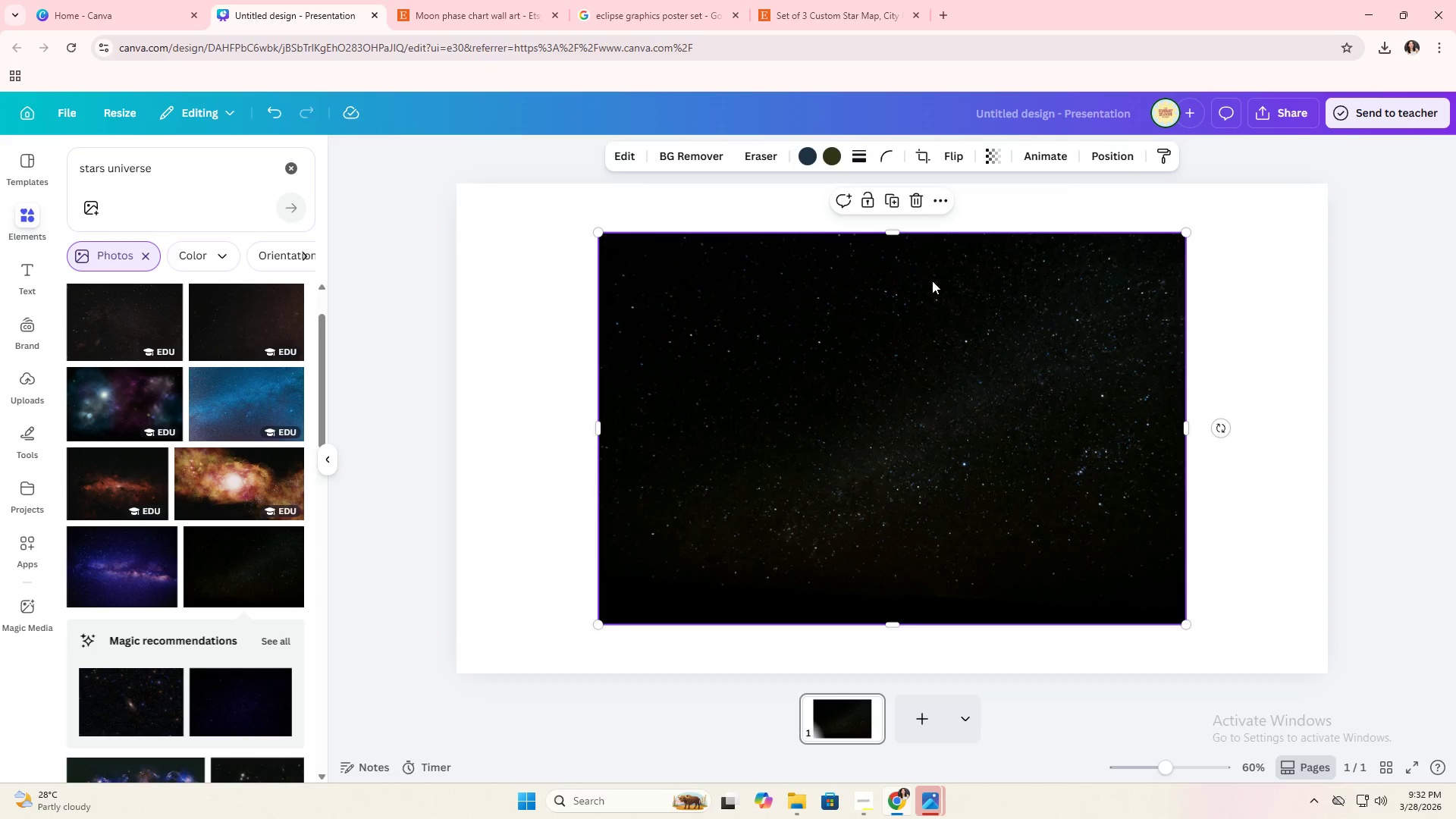 
left_click([919, 206])
 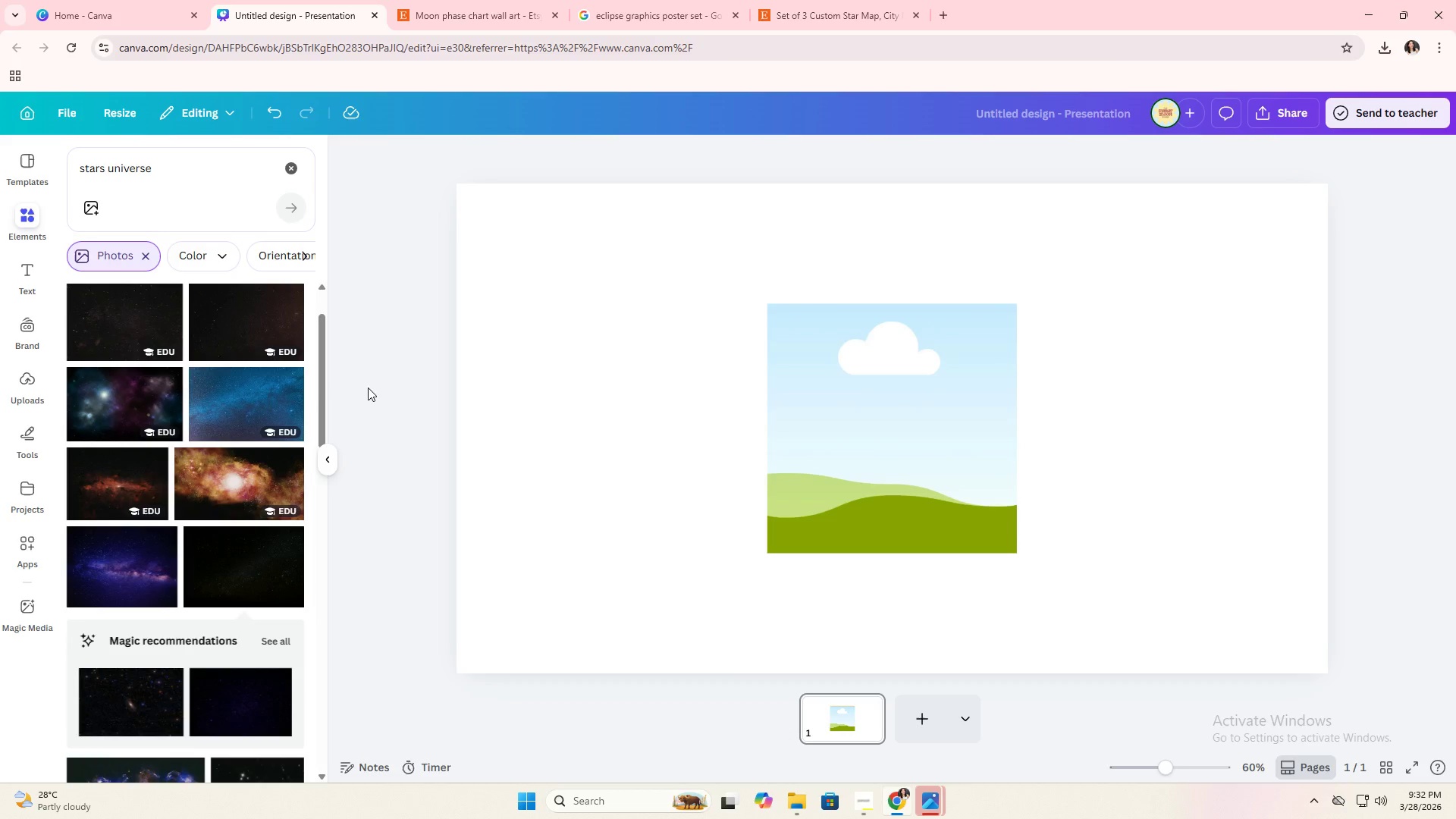 
left_click([236, 419])
 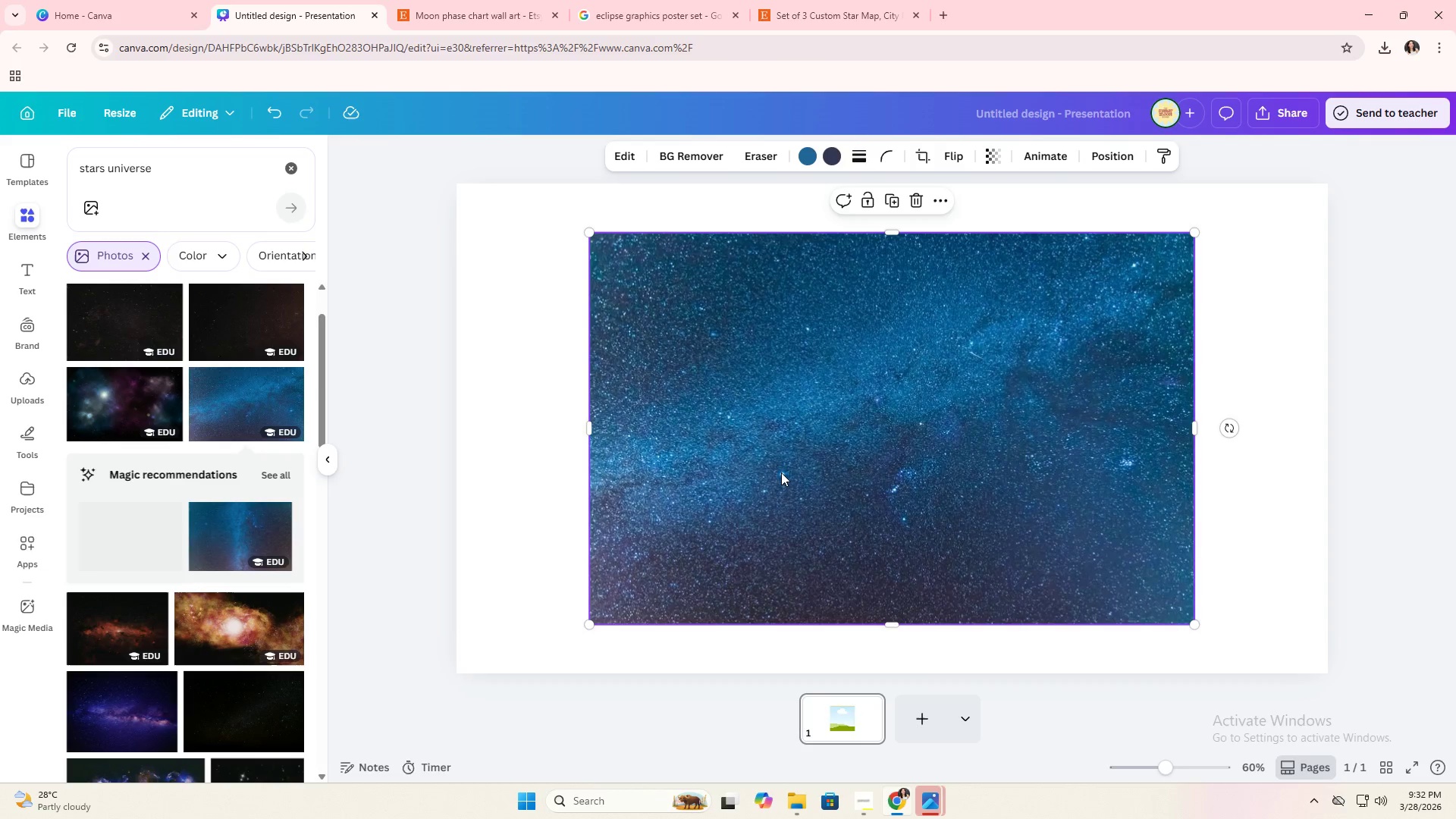 
left_click_drag(start_coordinate=[777, 474], to_coordinate=[864, 465])
 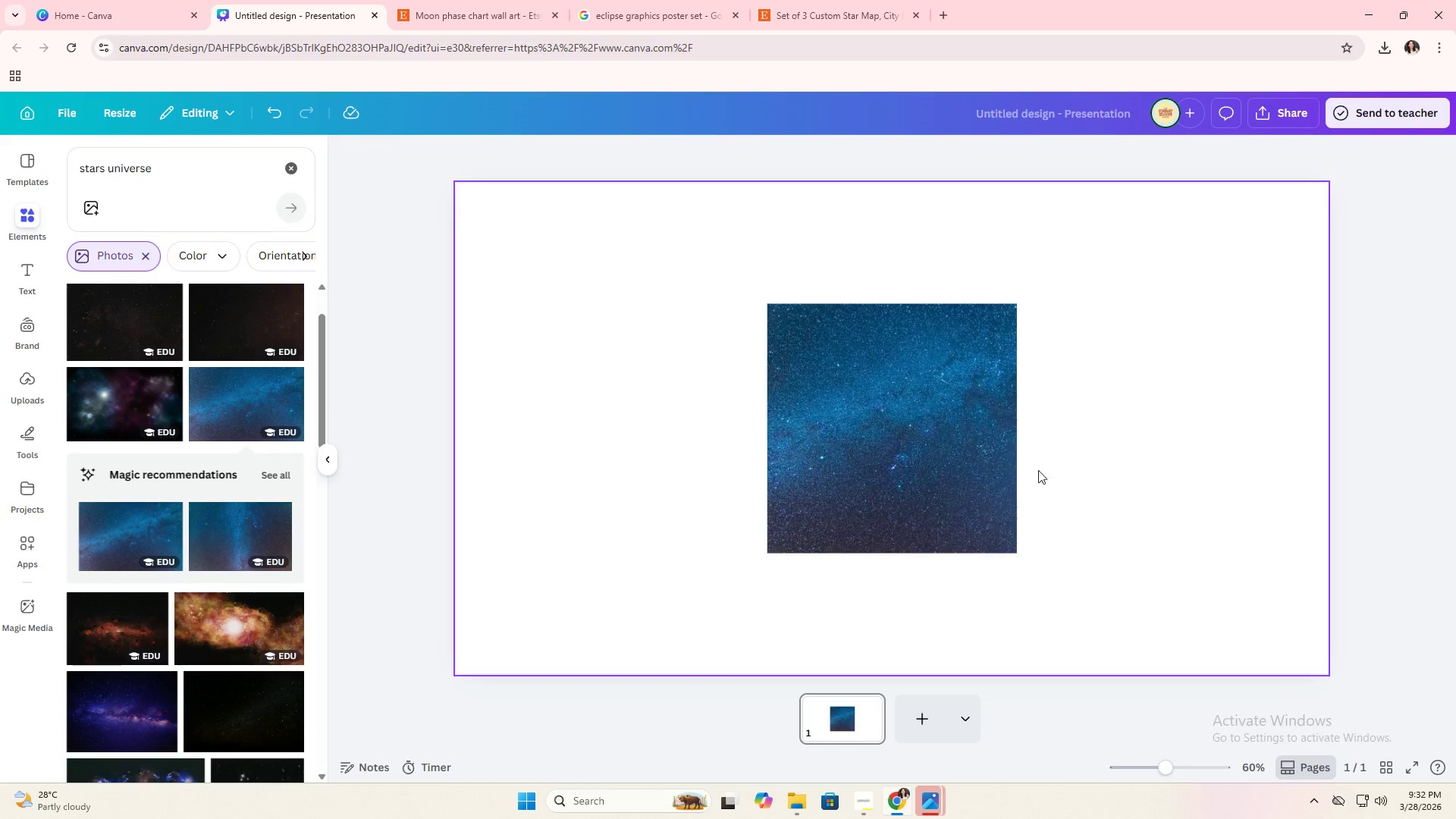 
left_click([907, 456])
 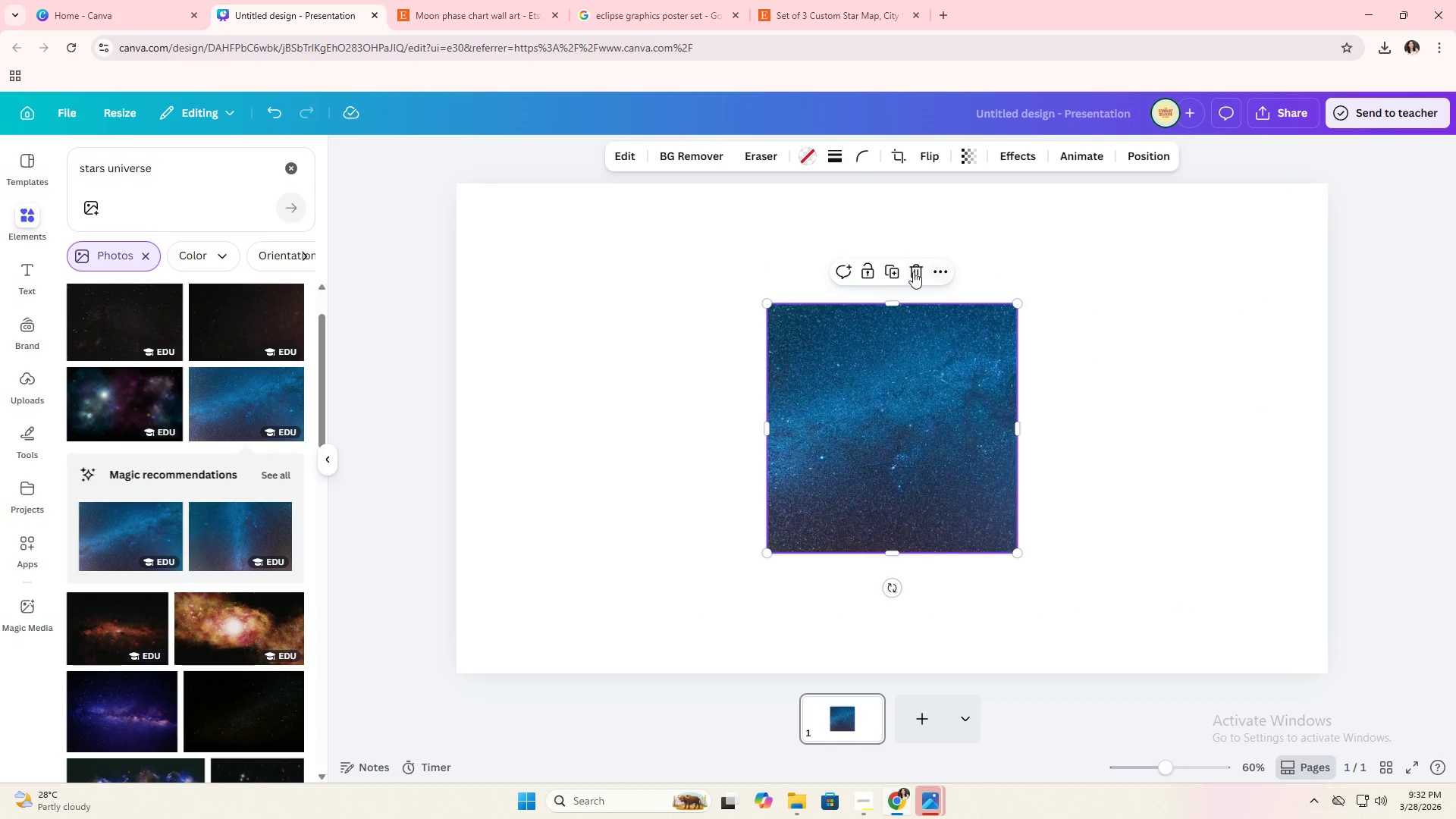 
left_click([908, 269])
 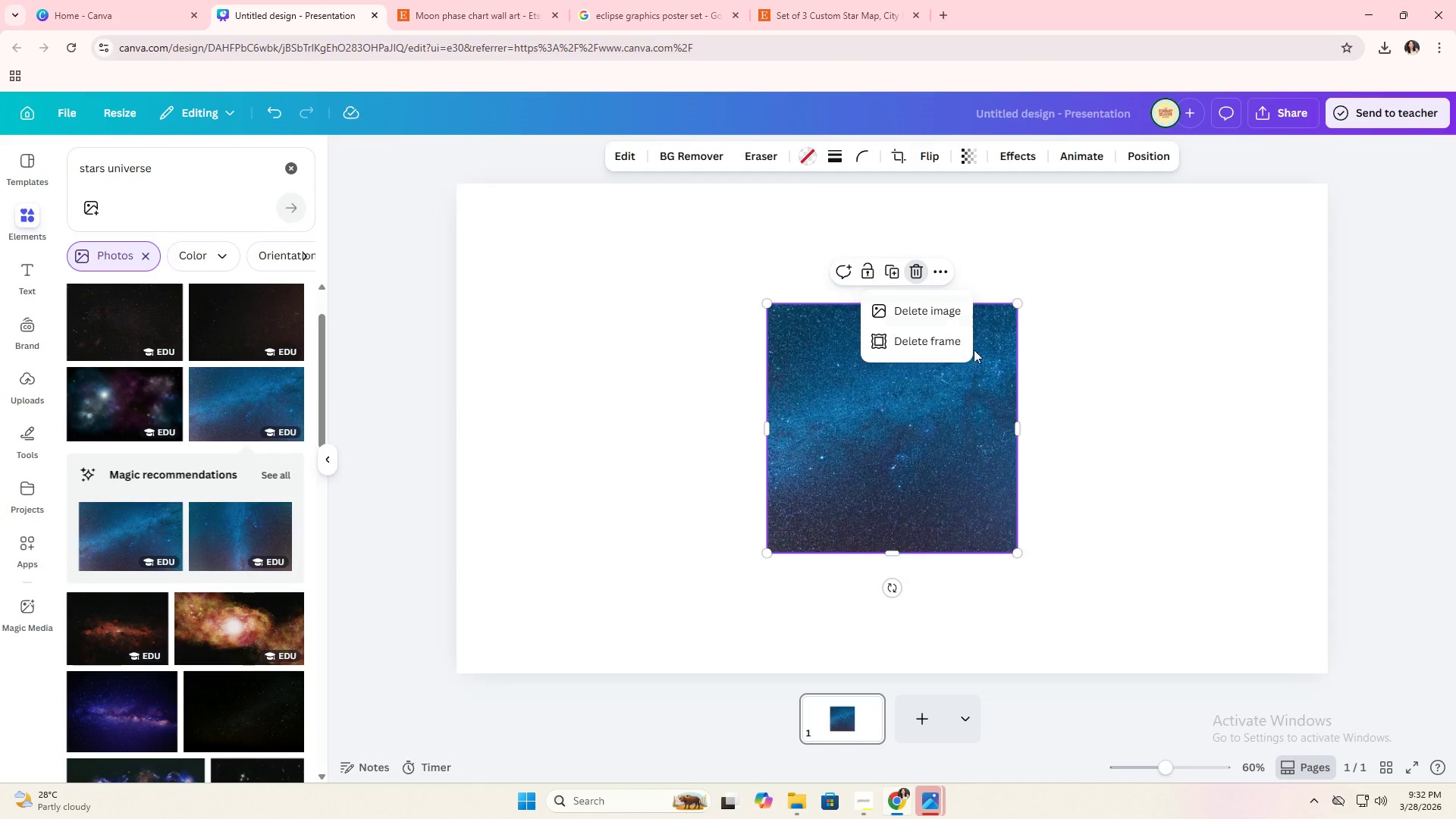 
left_click([942, 347])
 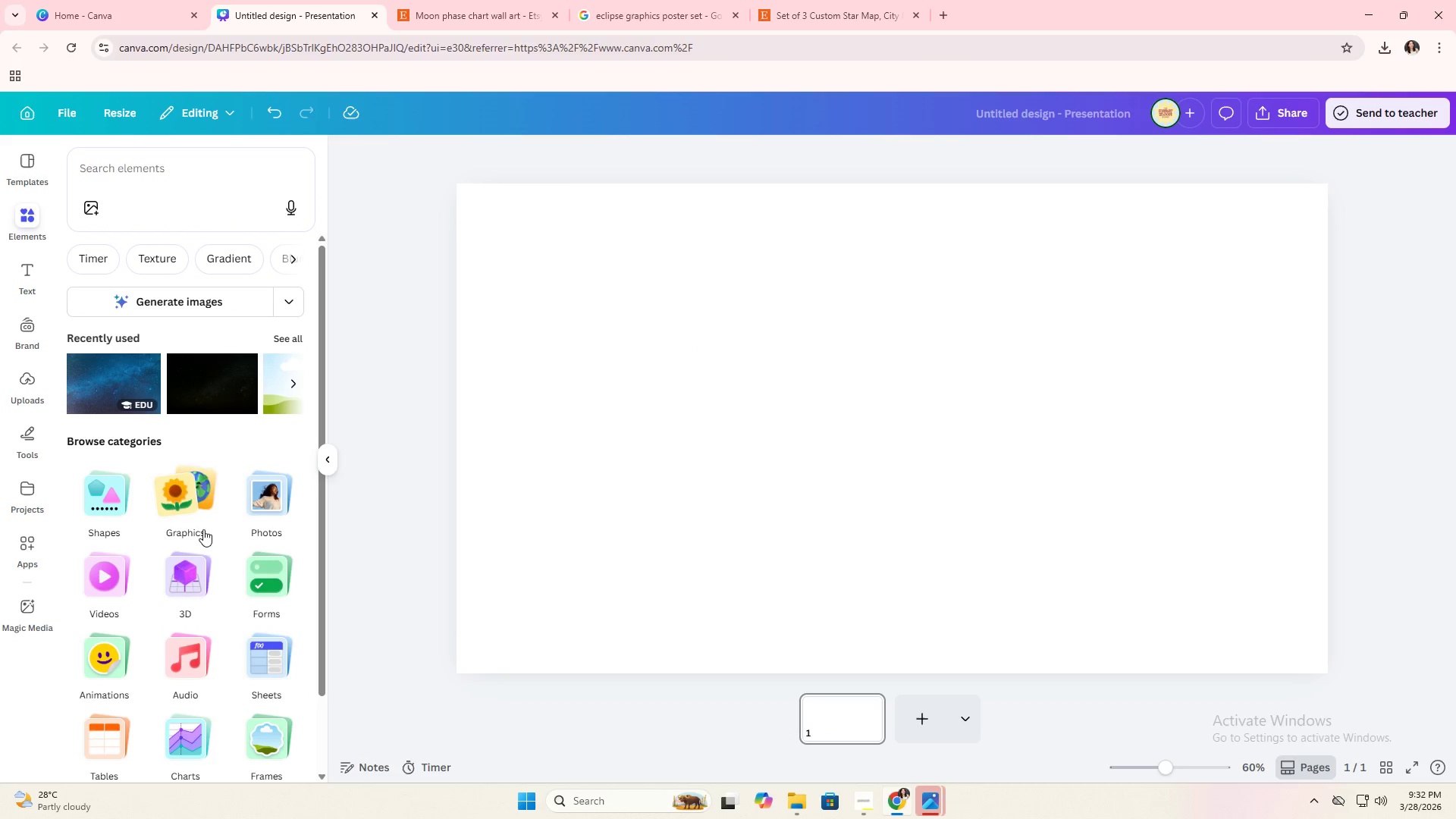 
wait(5.47)
 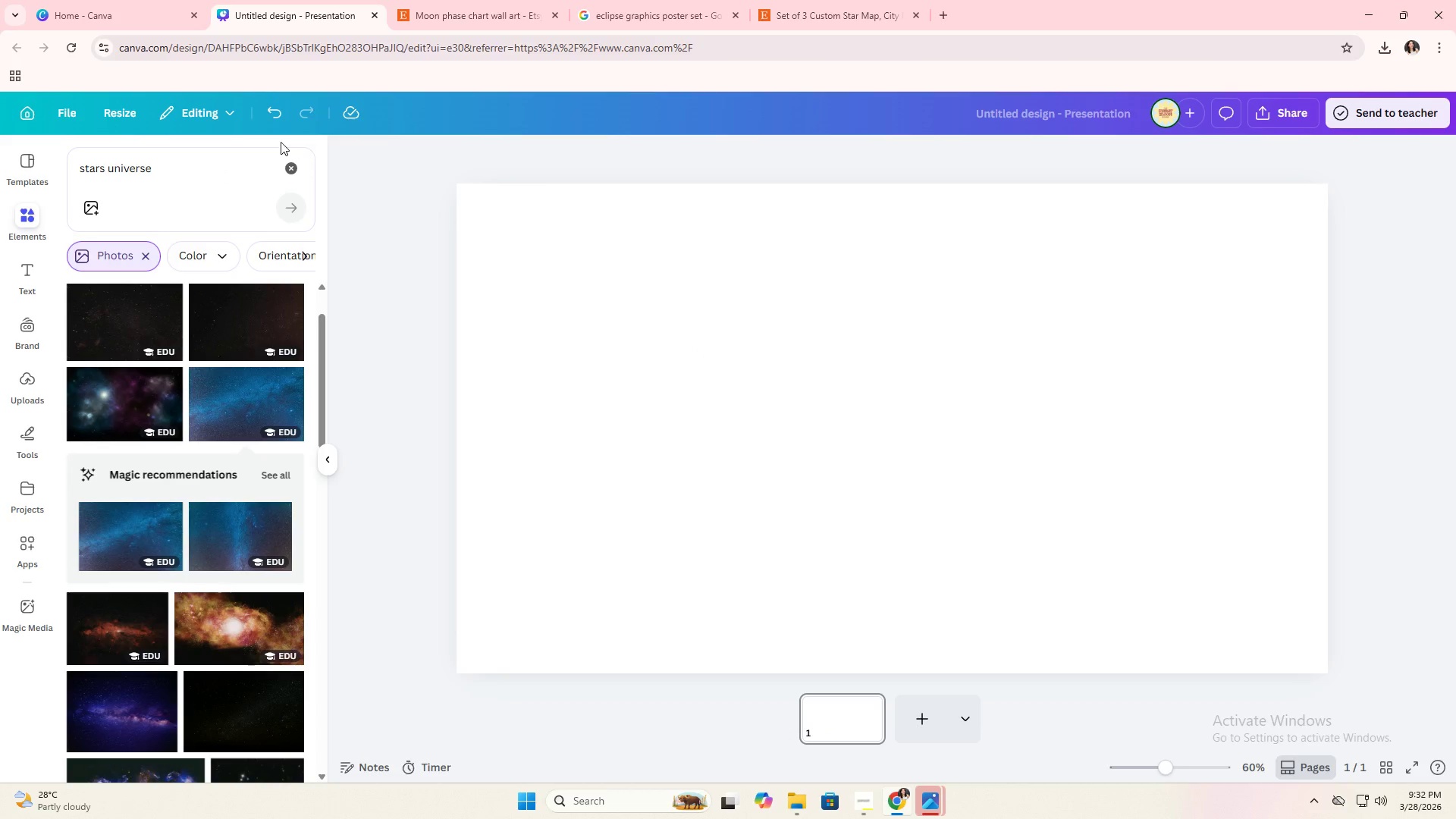 
left_click([40, 238])
 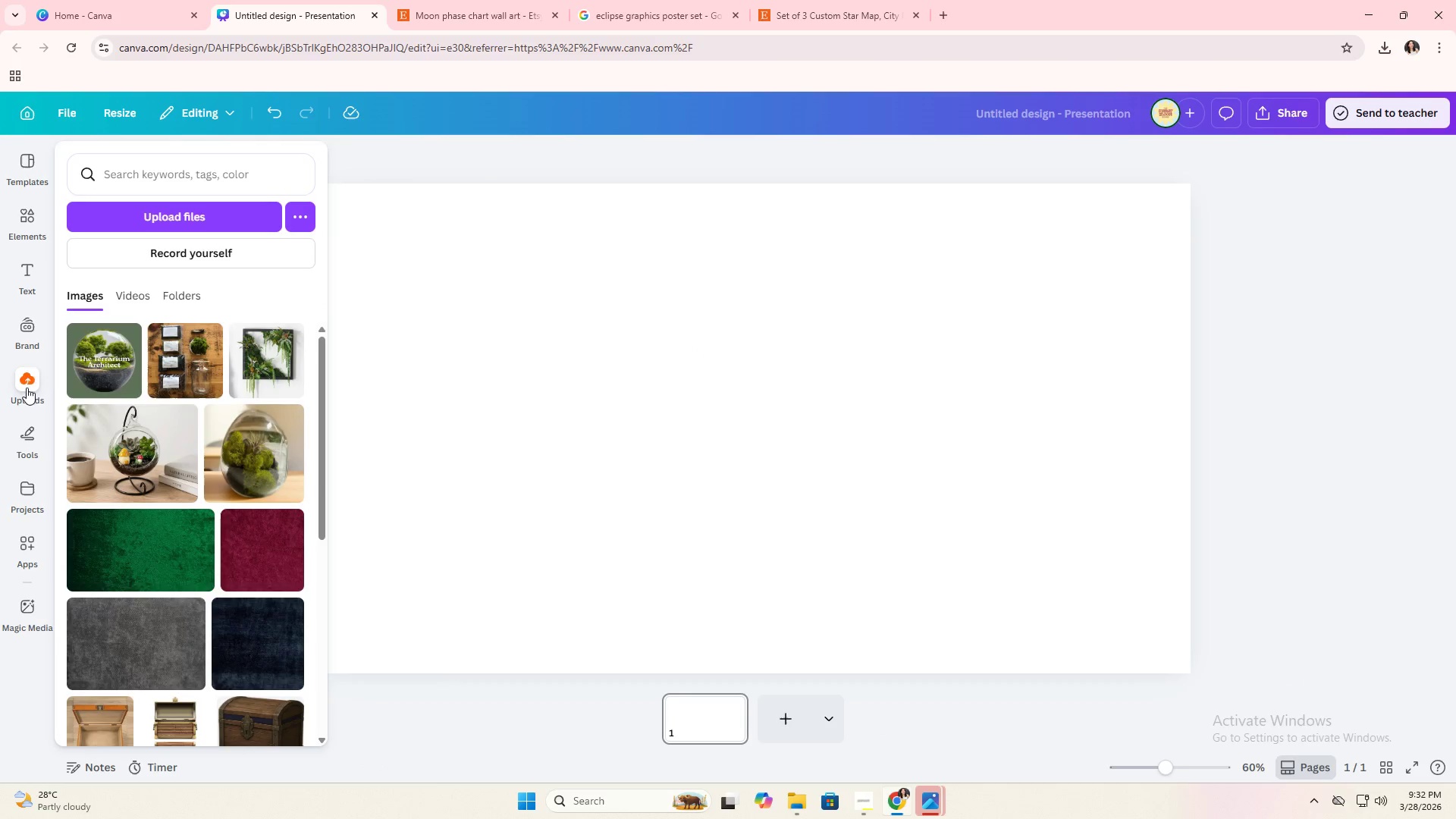 
left_click([21, 220])
 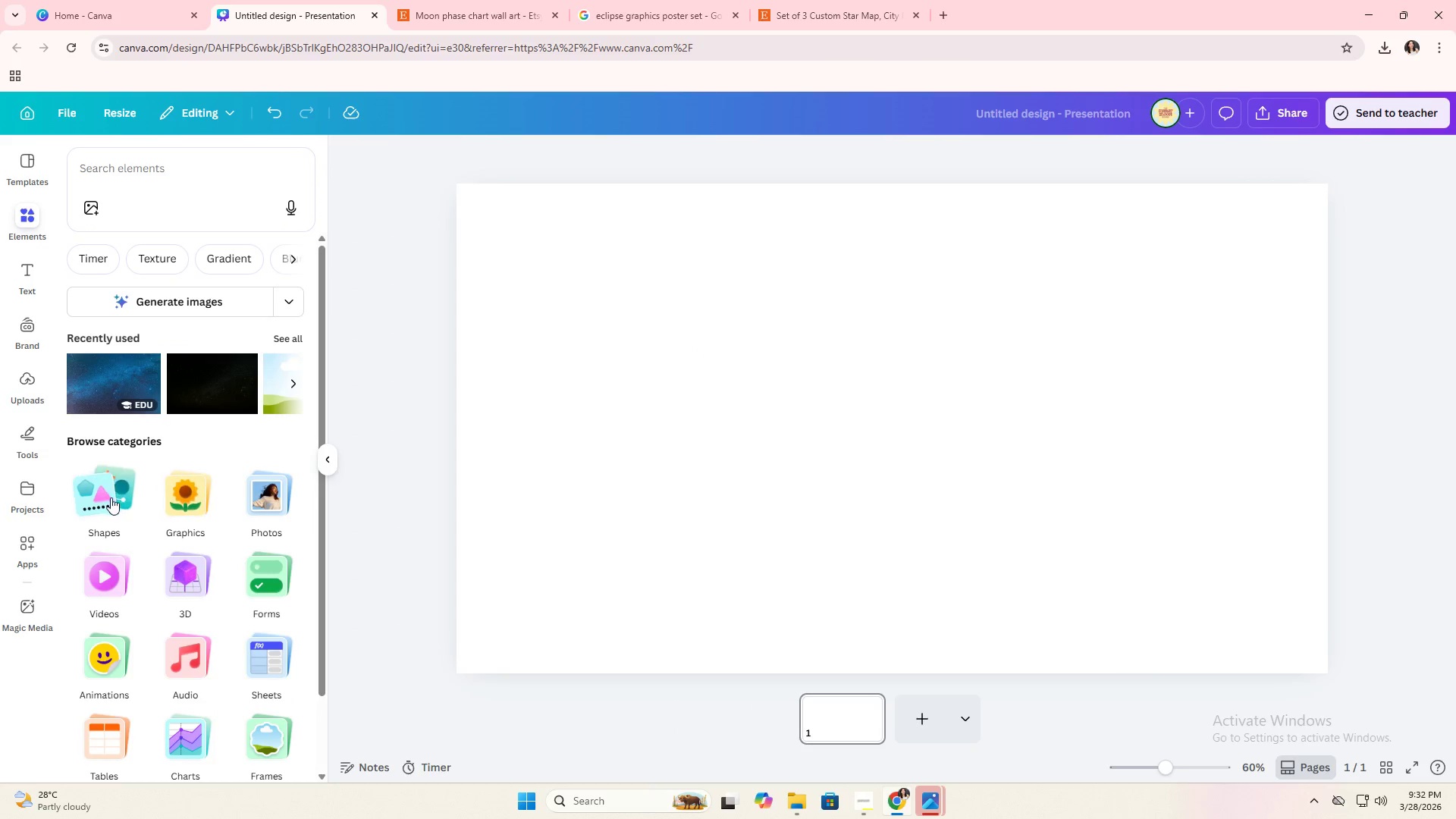 
left_click([268, 510])
 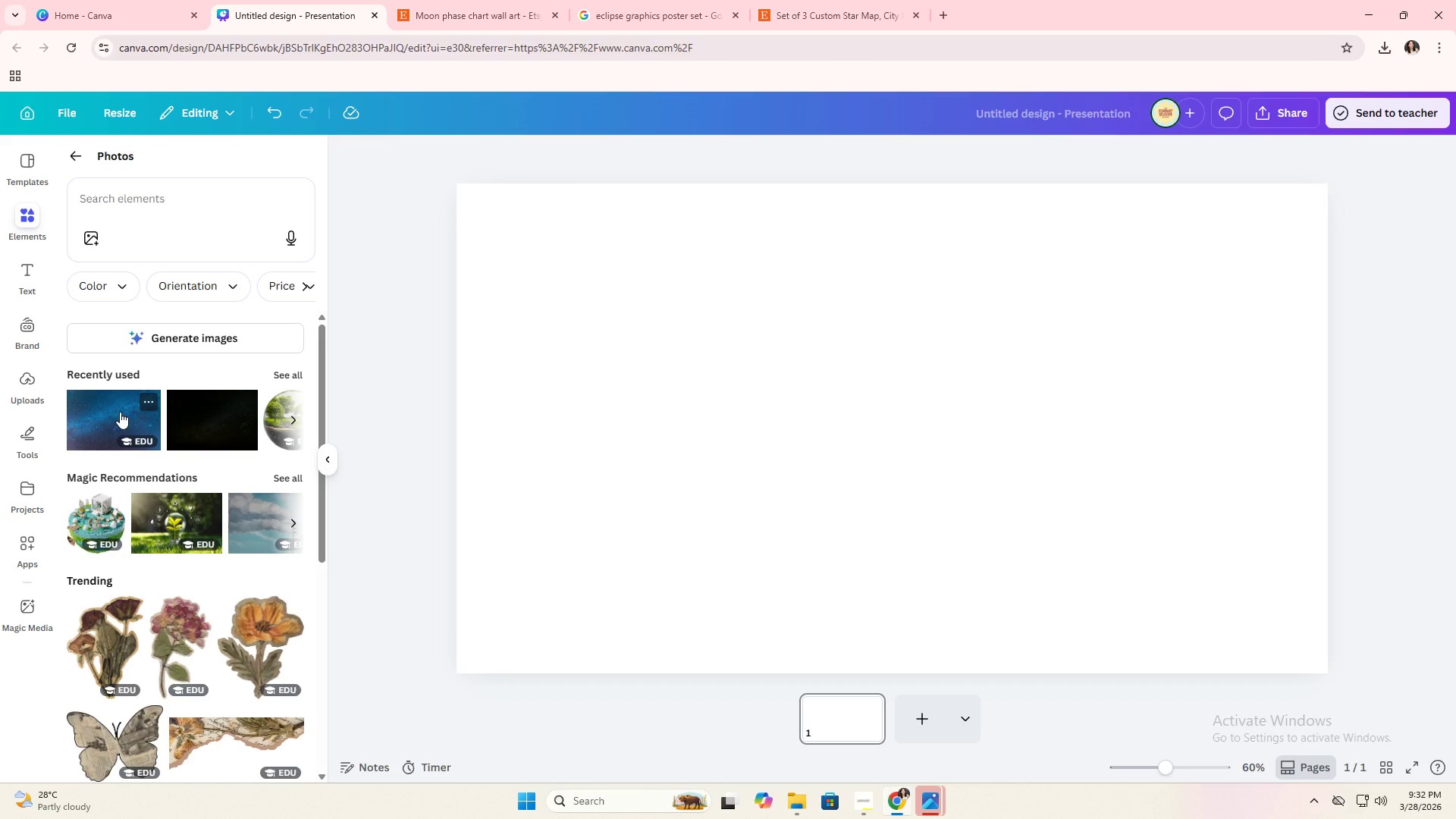 
left_click([120, 412])
 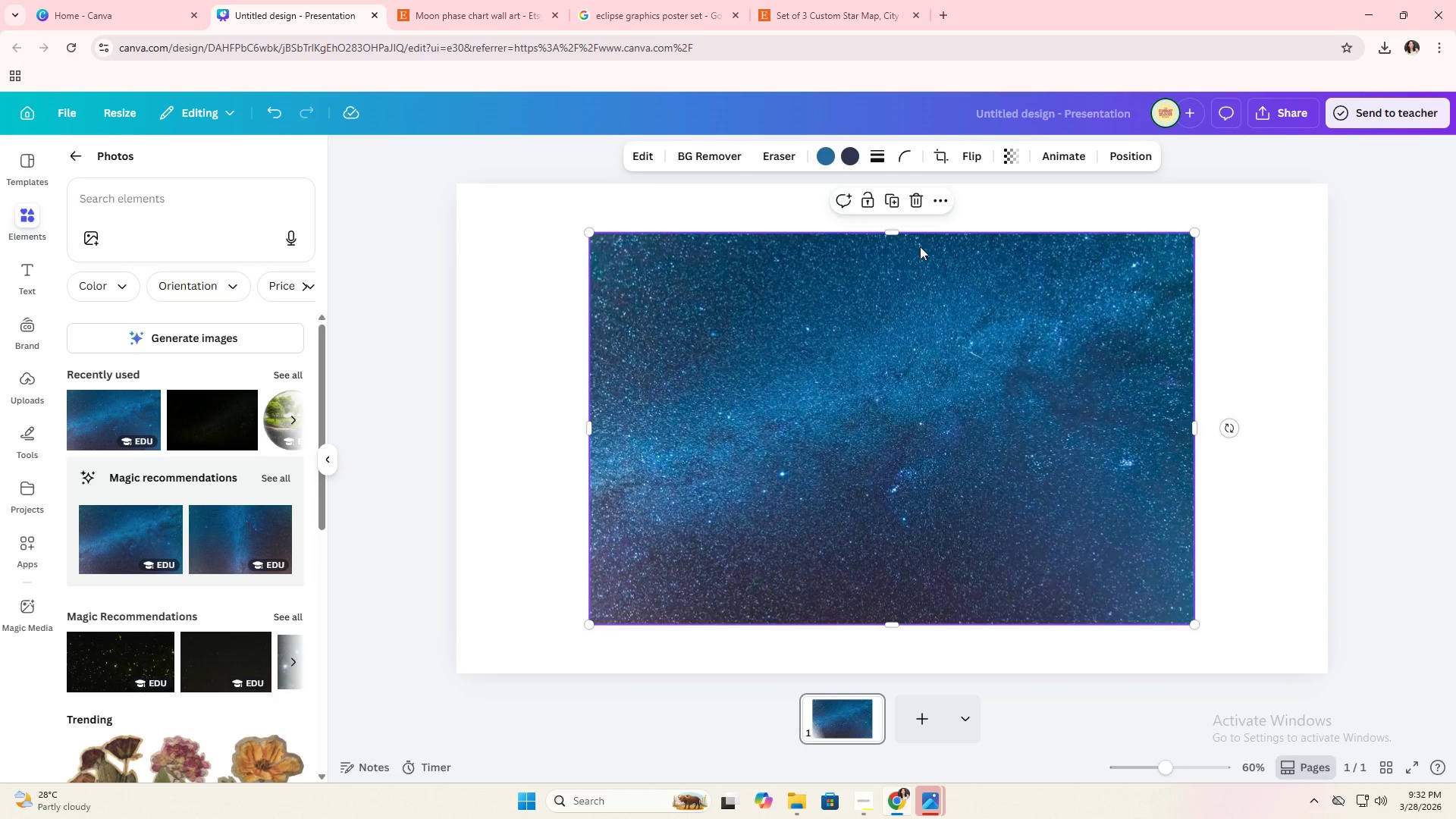 
left_click([912, 200])
 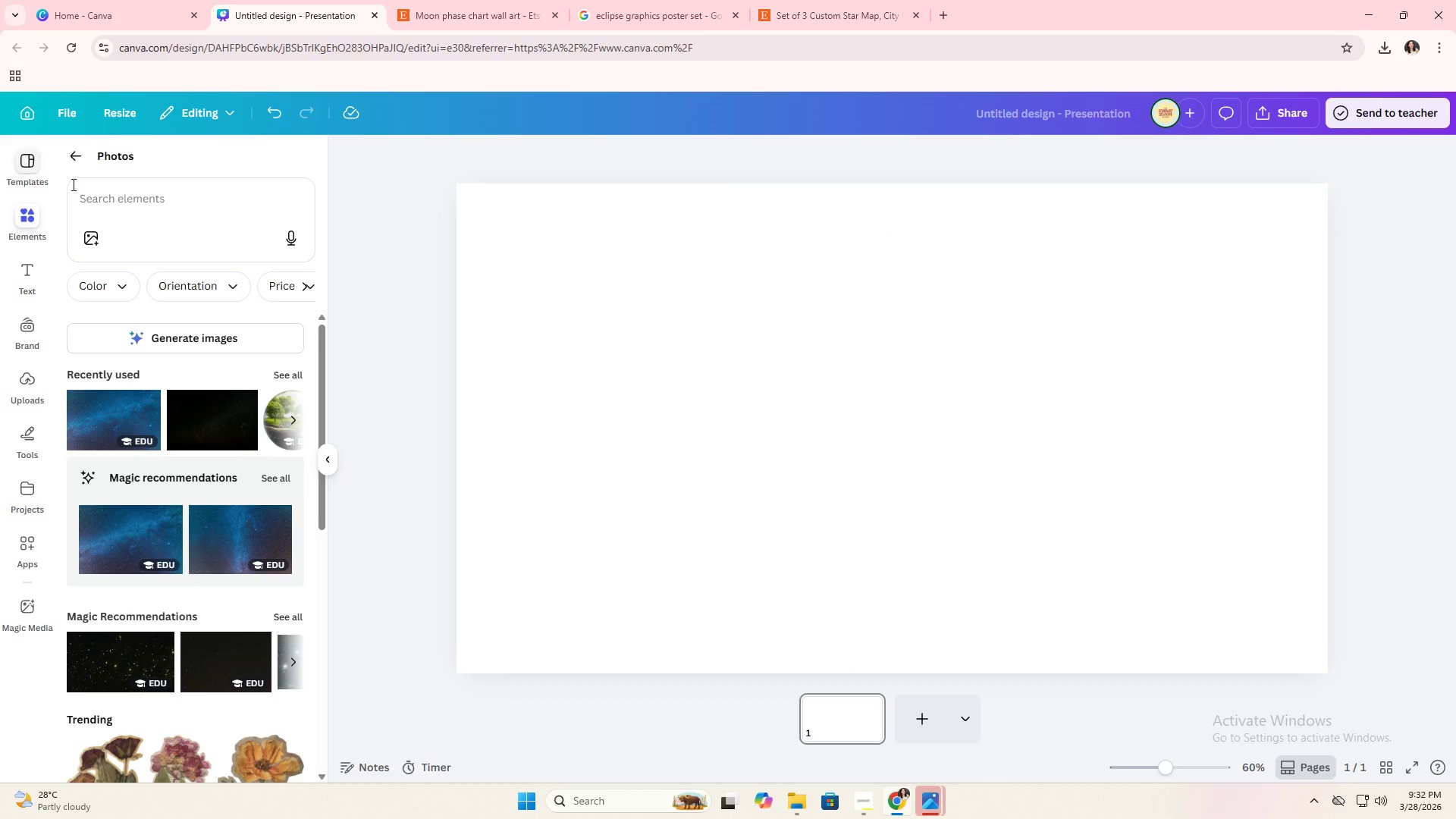 
left_click([75, 159])
 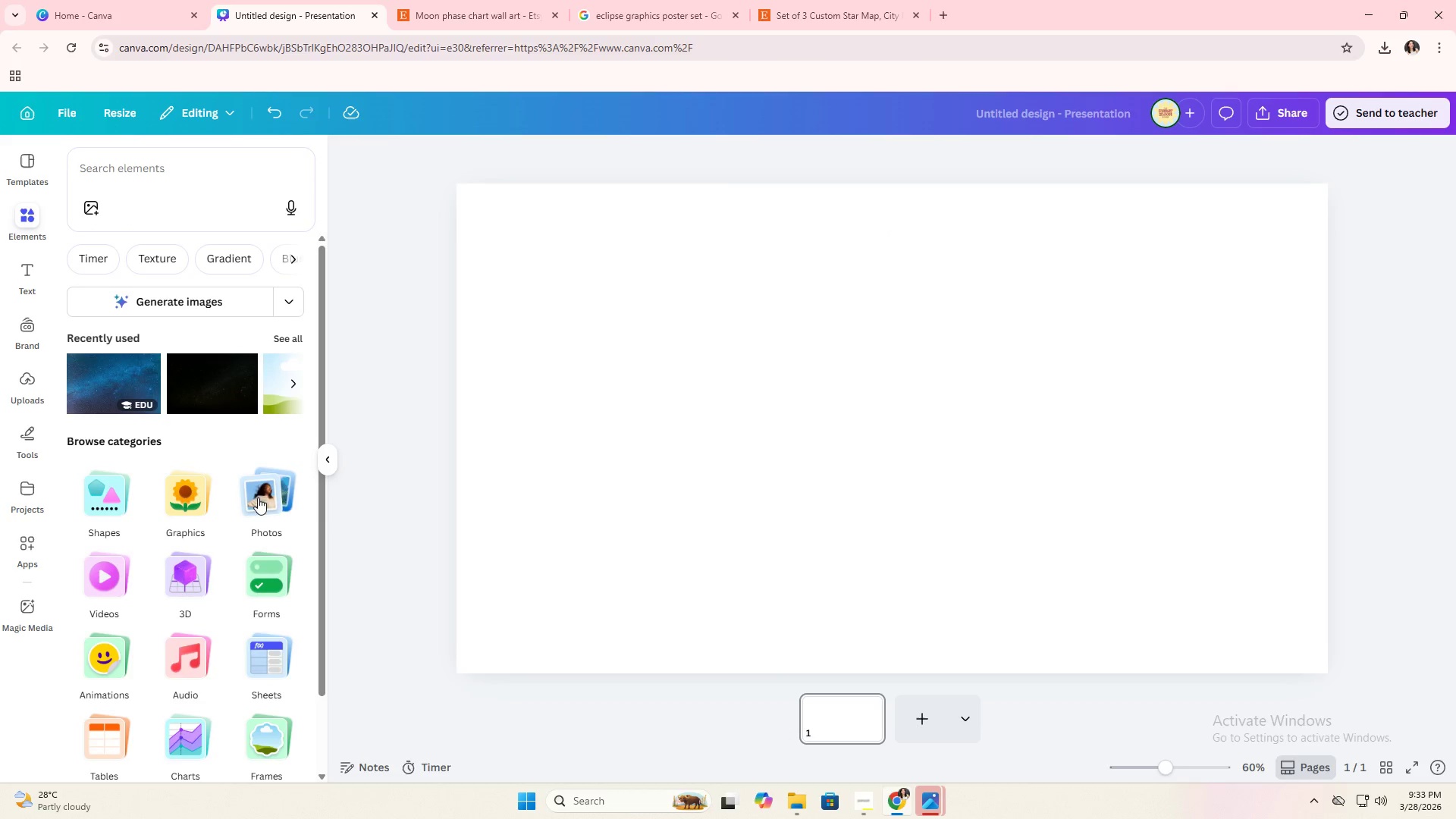 
left_click([274, 499])
 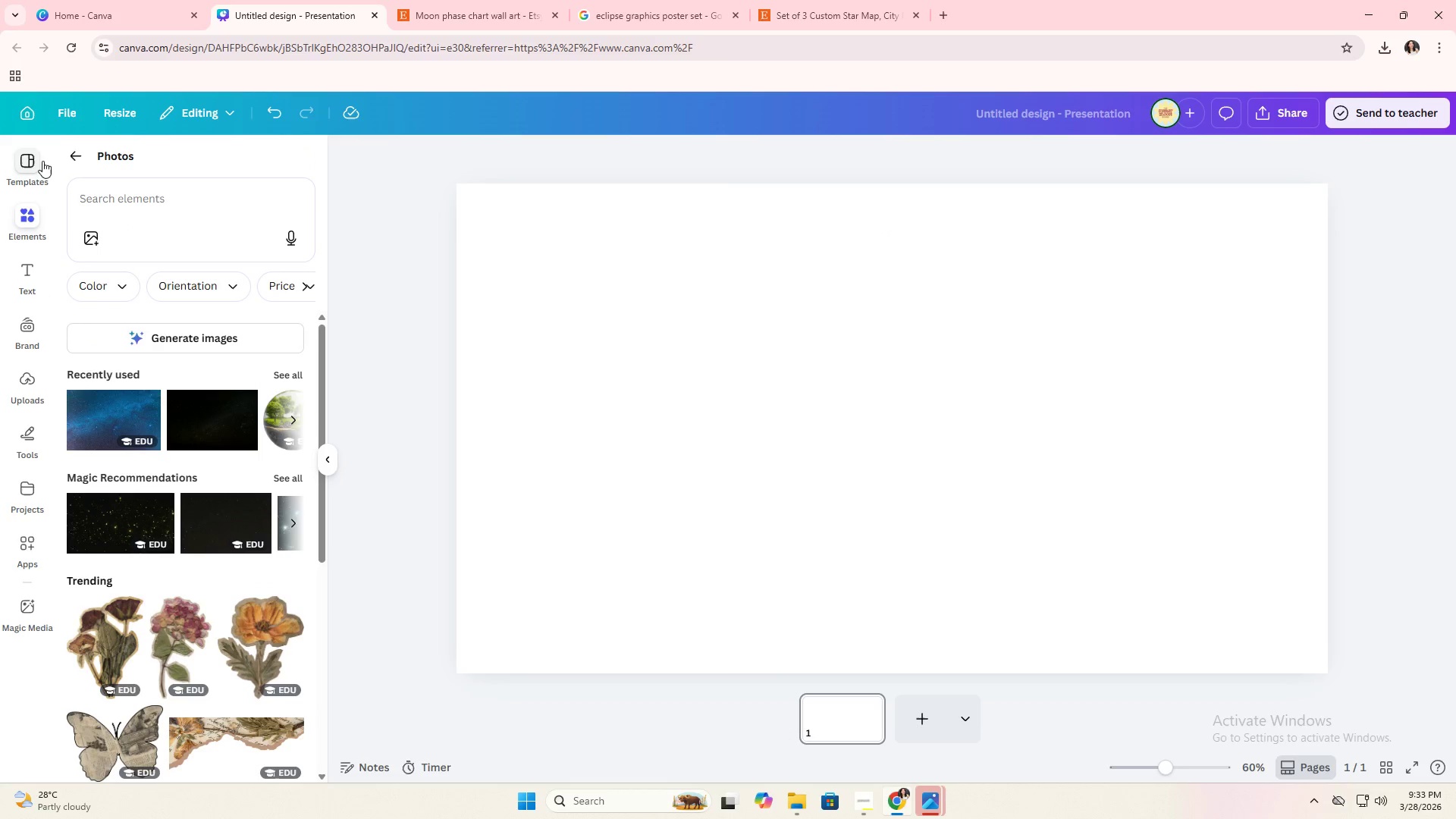 
left_click([64, 154])
 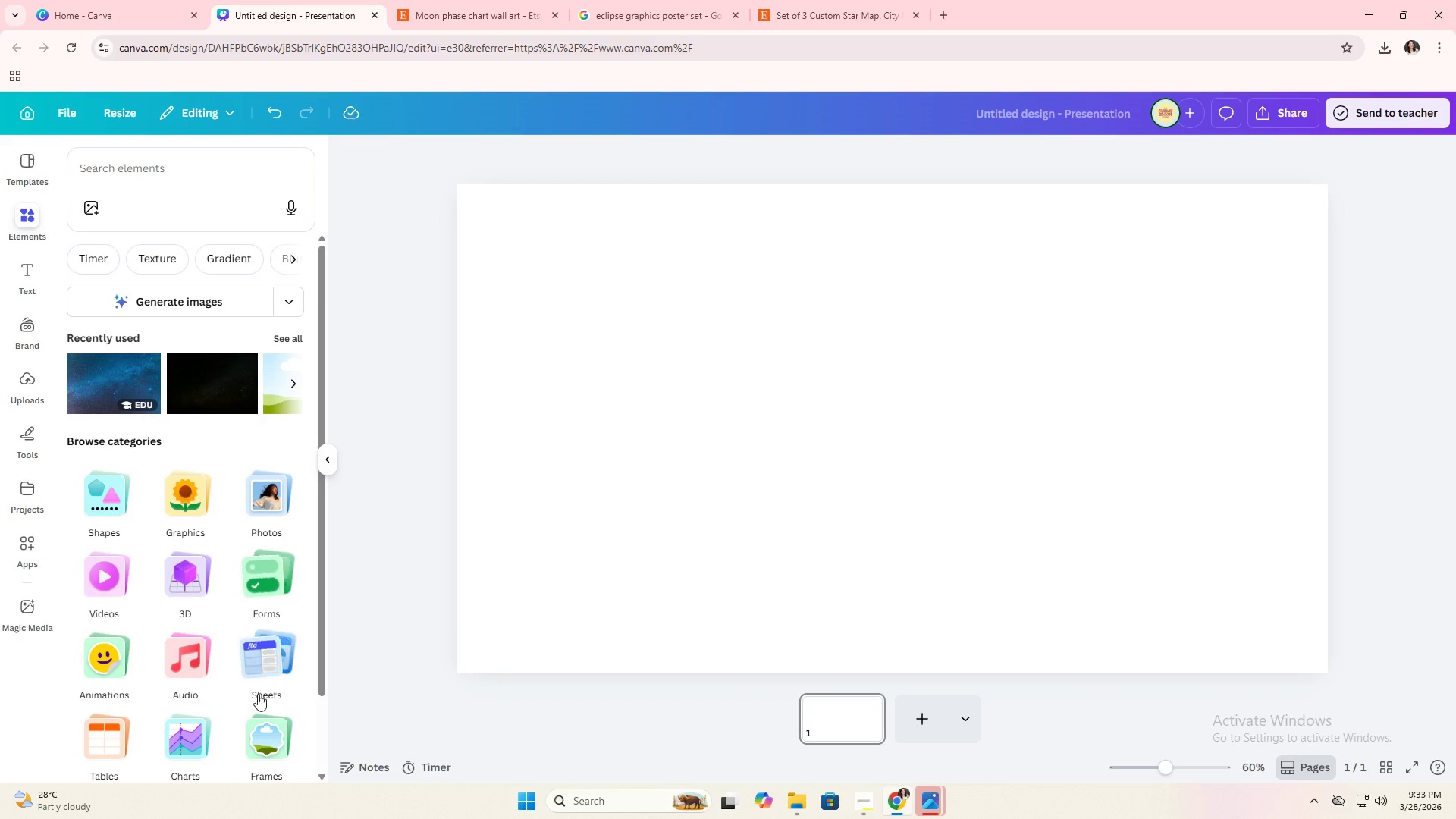 
left_click([259, 746])
 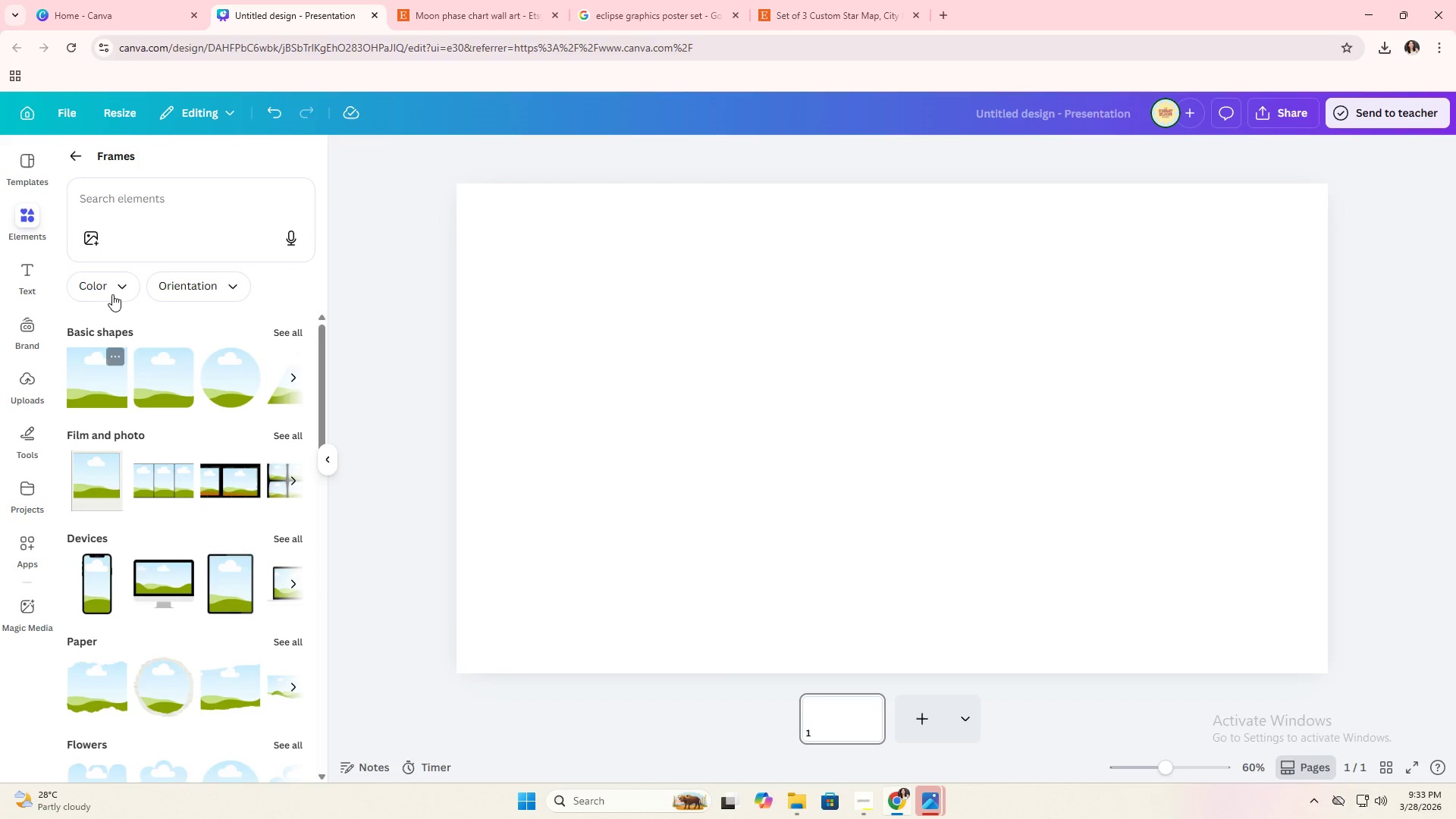 
left_click([82, 382])
 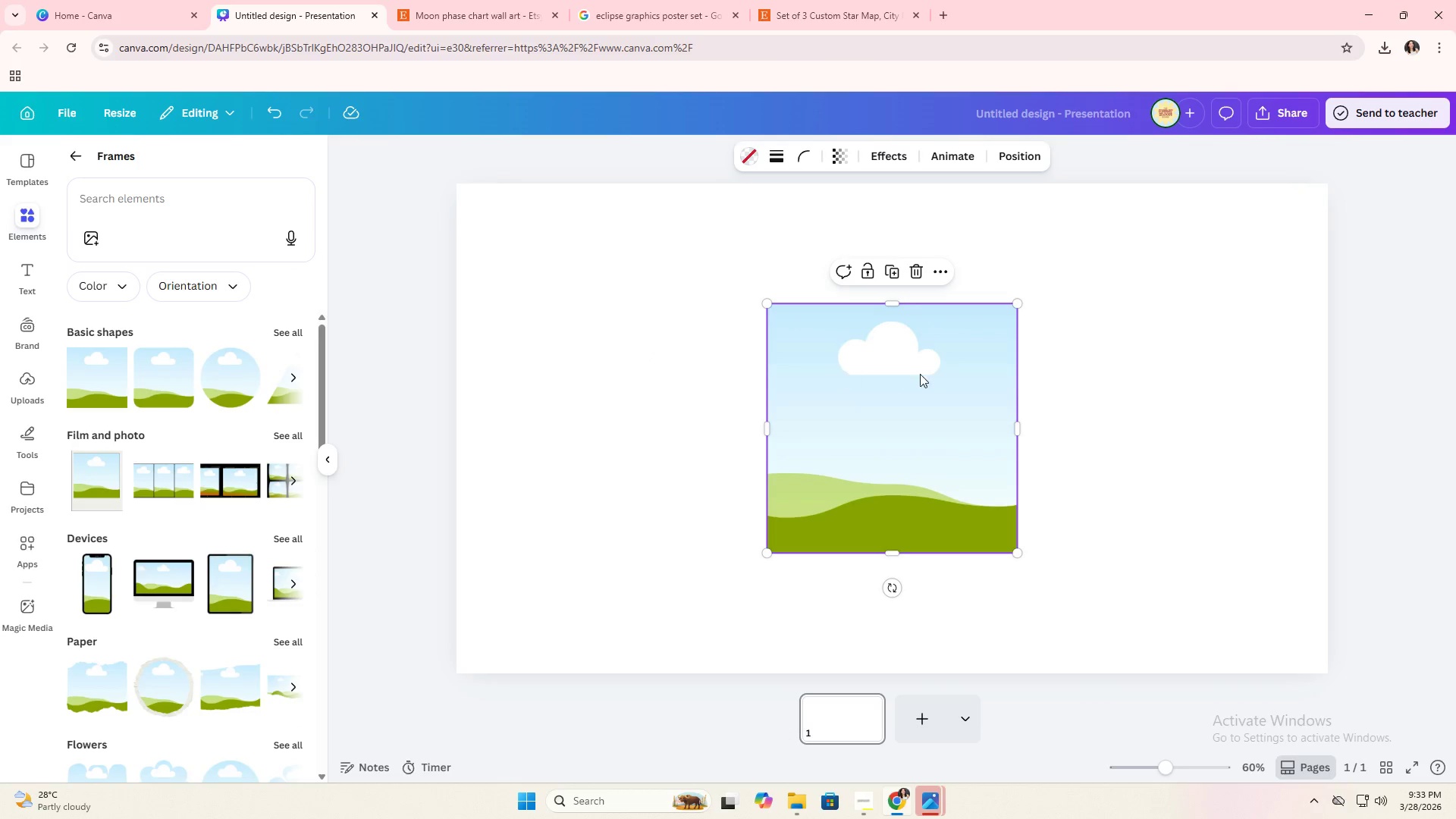 
left_click_drag(start_coordinate=[930, 374], to_coordinate=[770, 327])
 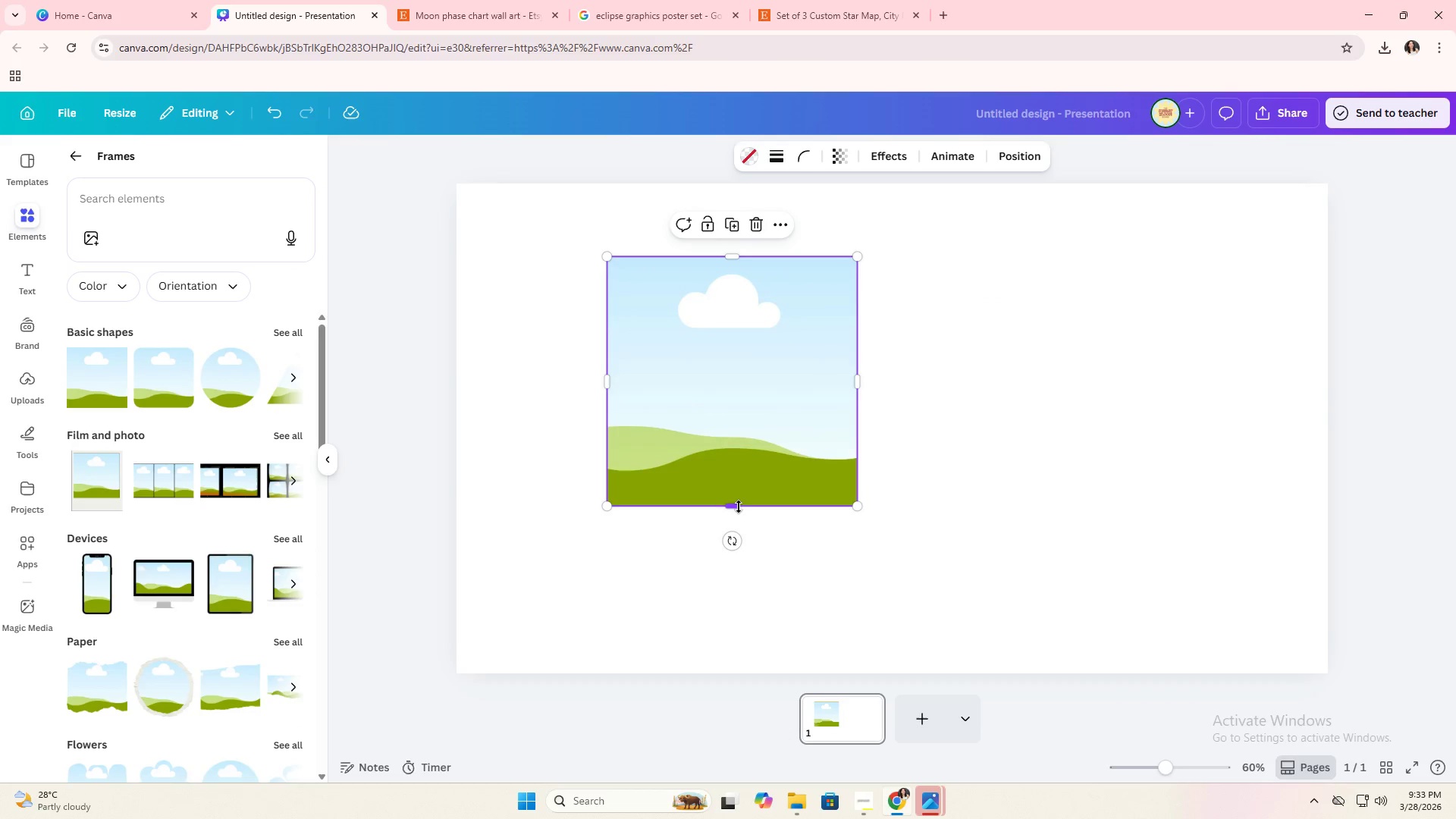 
left_click_drag(start_coordinate=[738, 507], to_coordinate=[736, 629])
 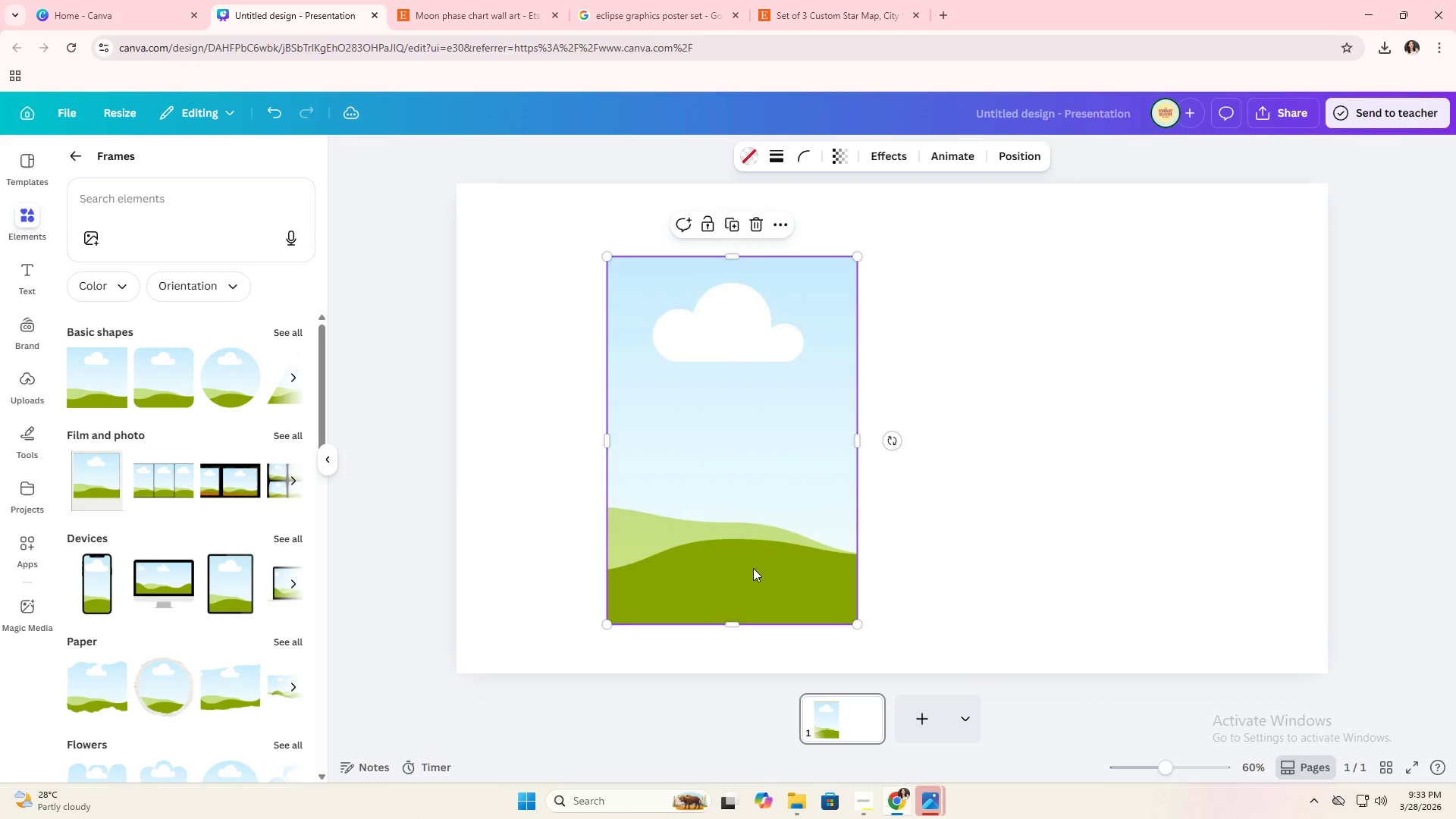 
left_click_drag(start_coordinate=[753, 569], to_coordinate=[728, 561])
 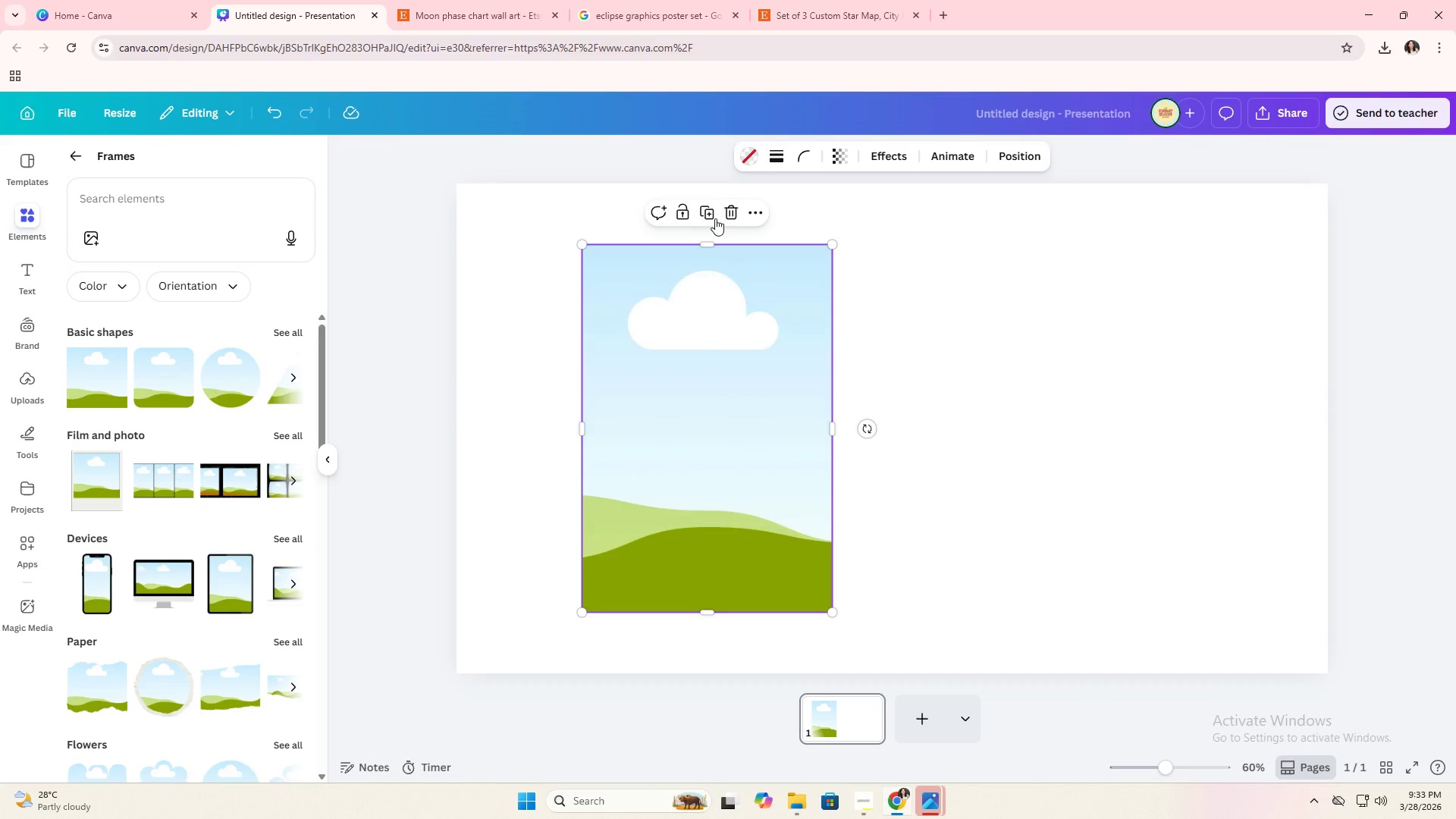 
left_click([710, 214])
 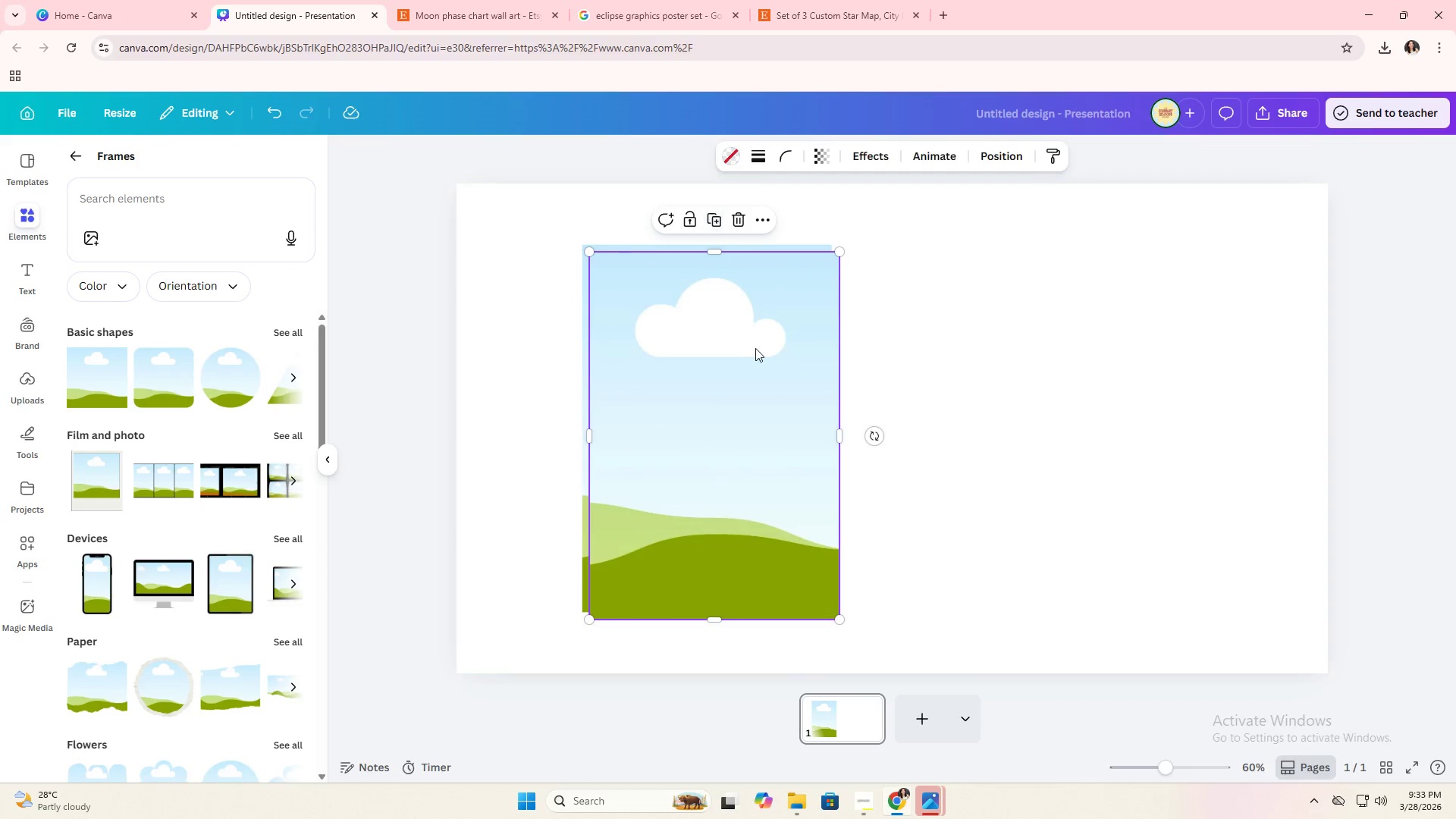 
left_click_drag(start_coordinate=[755, 348], to_coordinate=[1011, 337])
 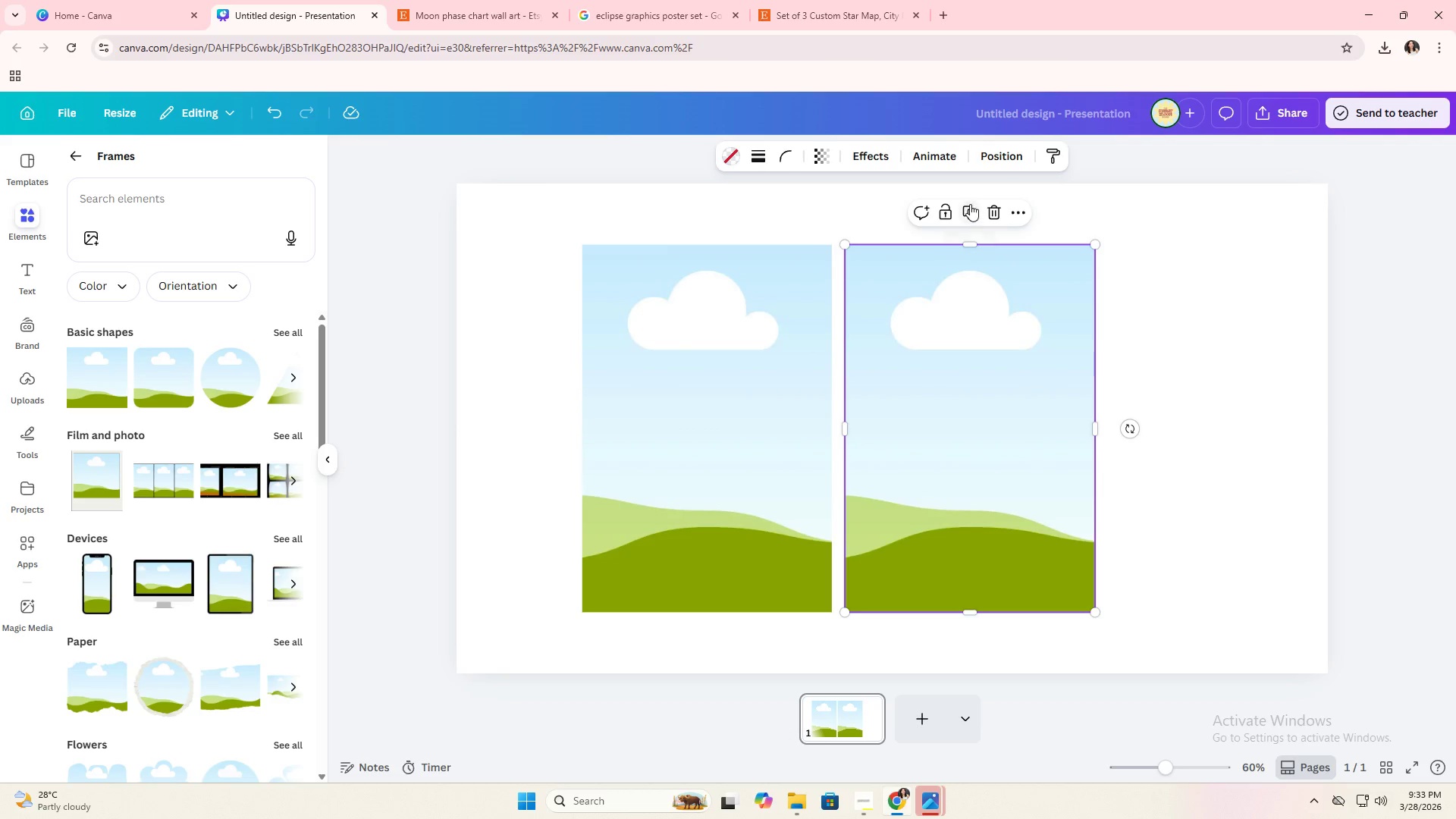 
left_click([970, 204])
 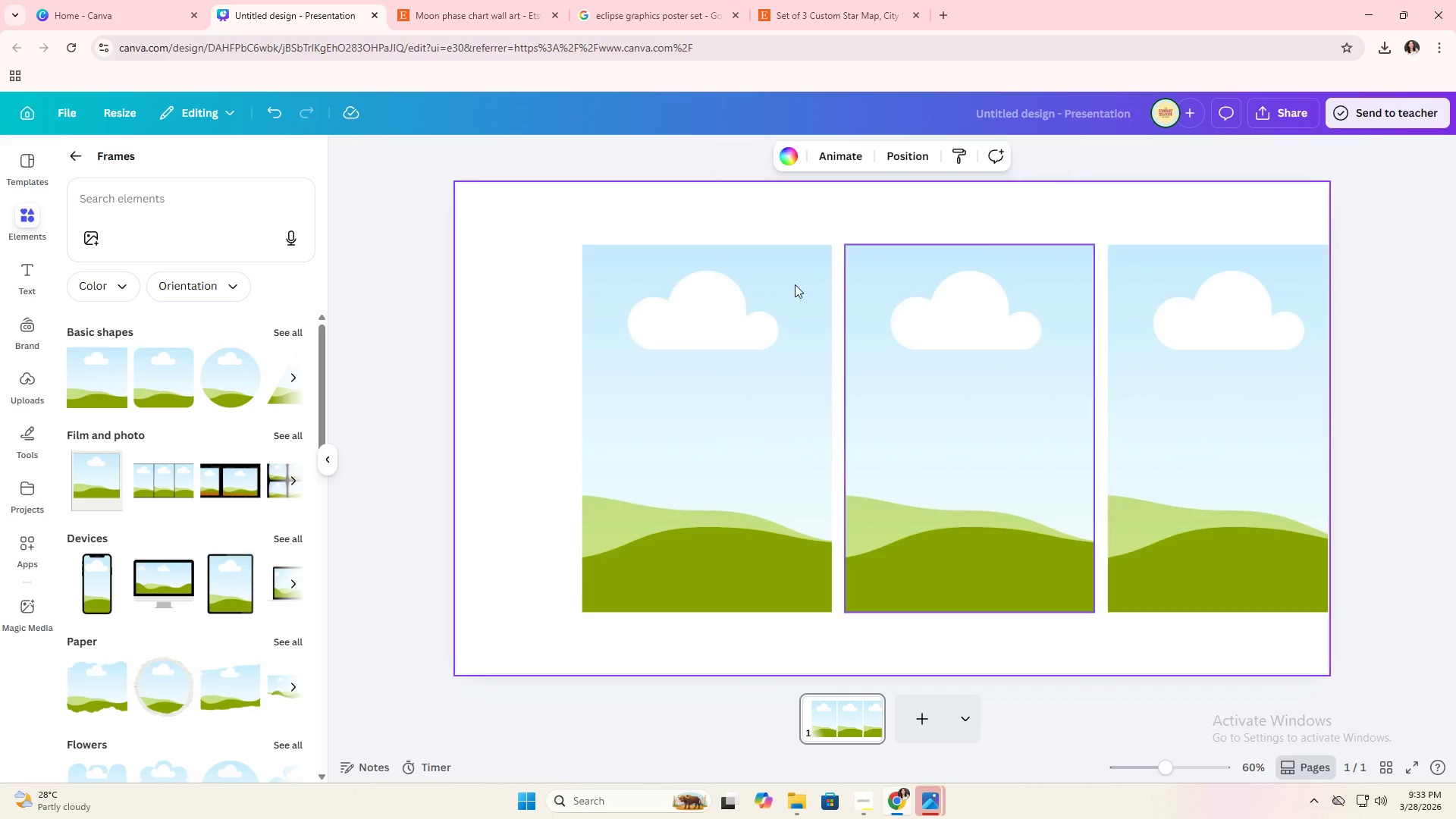 
left_click_drag(start_coordinate=[508, 195], to_coordinate=[1254, 620])
 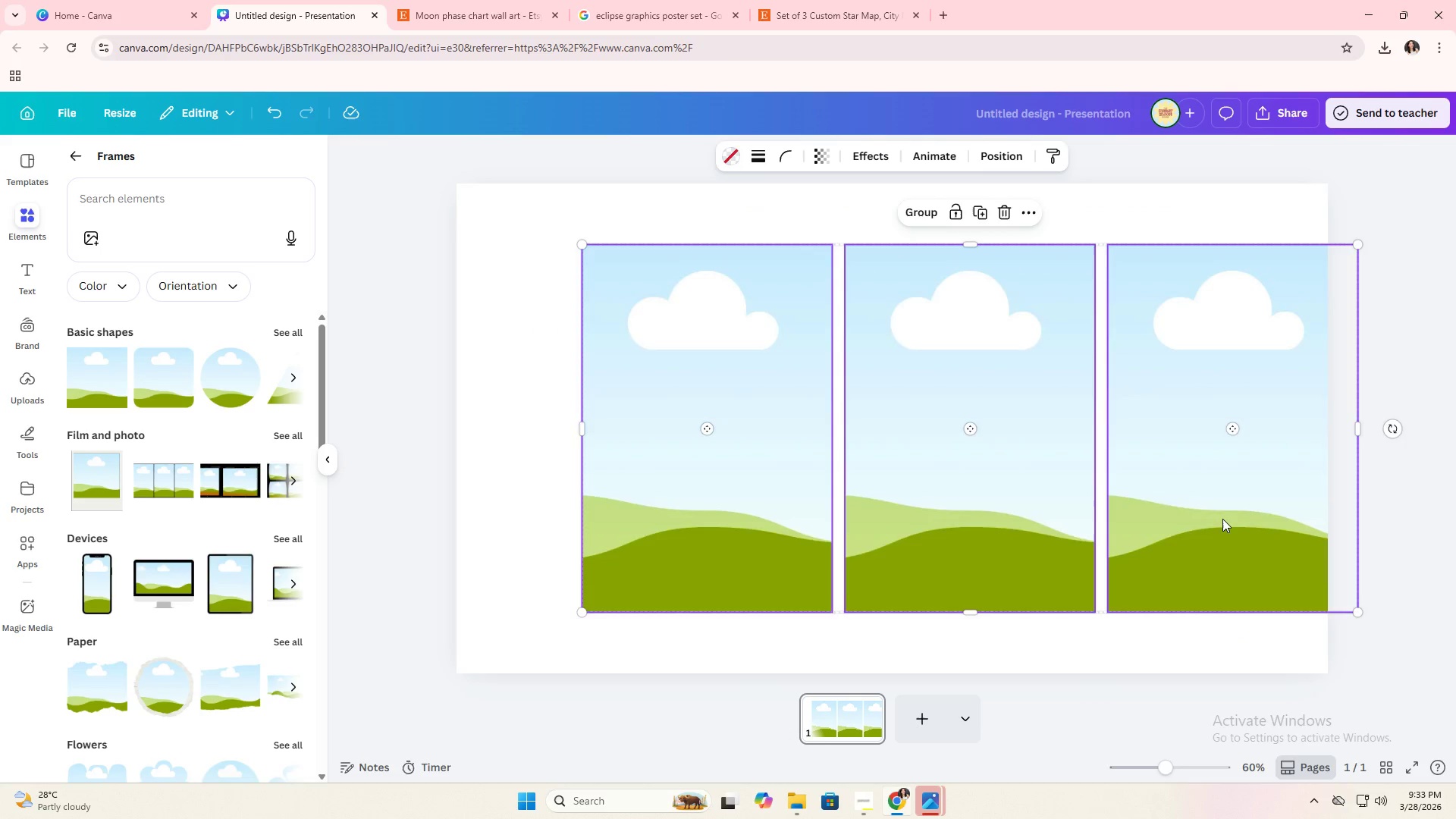 
left_click_drag(start_coordinate=[1222, 519], to_coordinate=[1145, 522])
 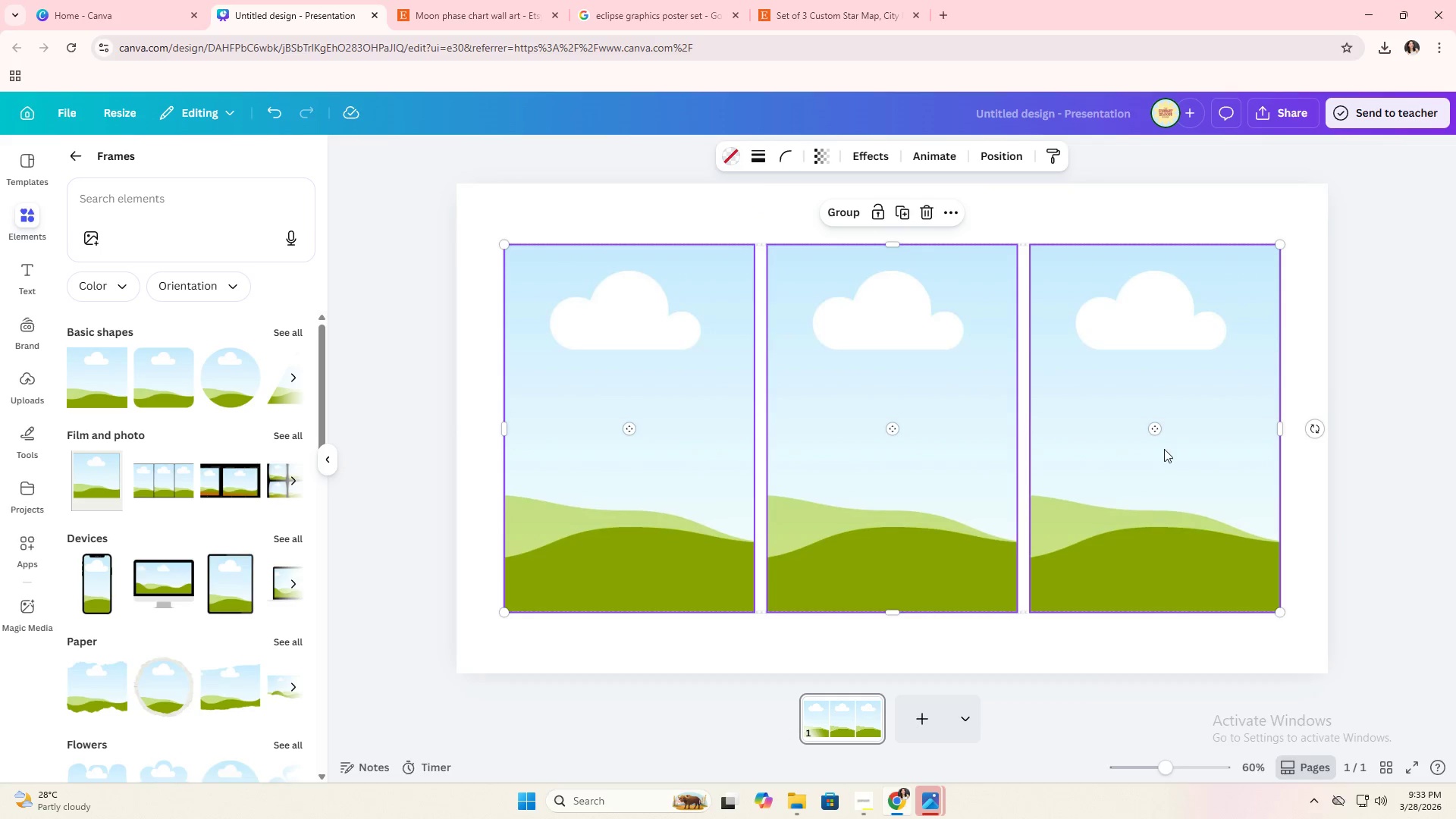 
left_click([1164, 449])
 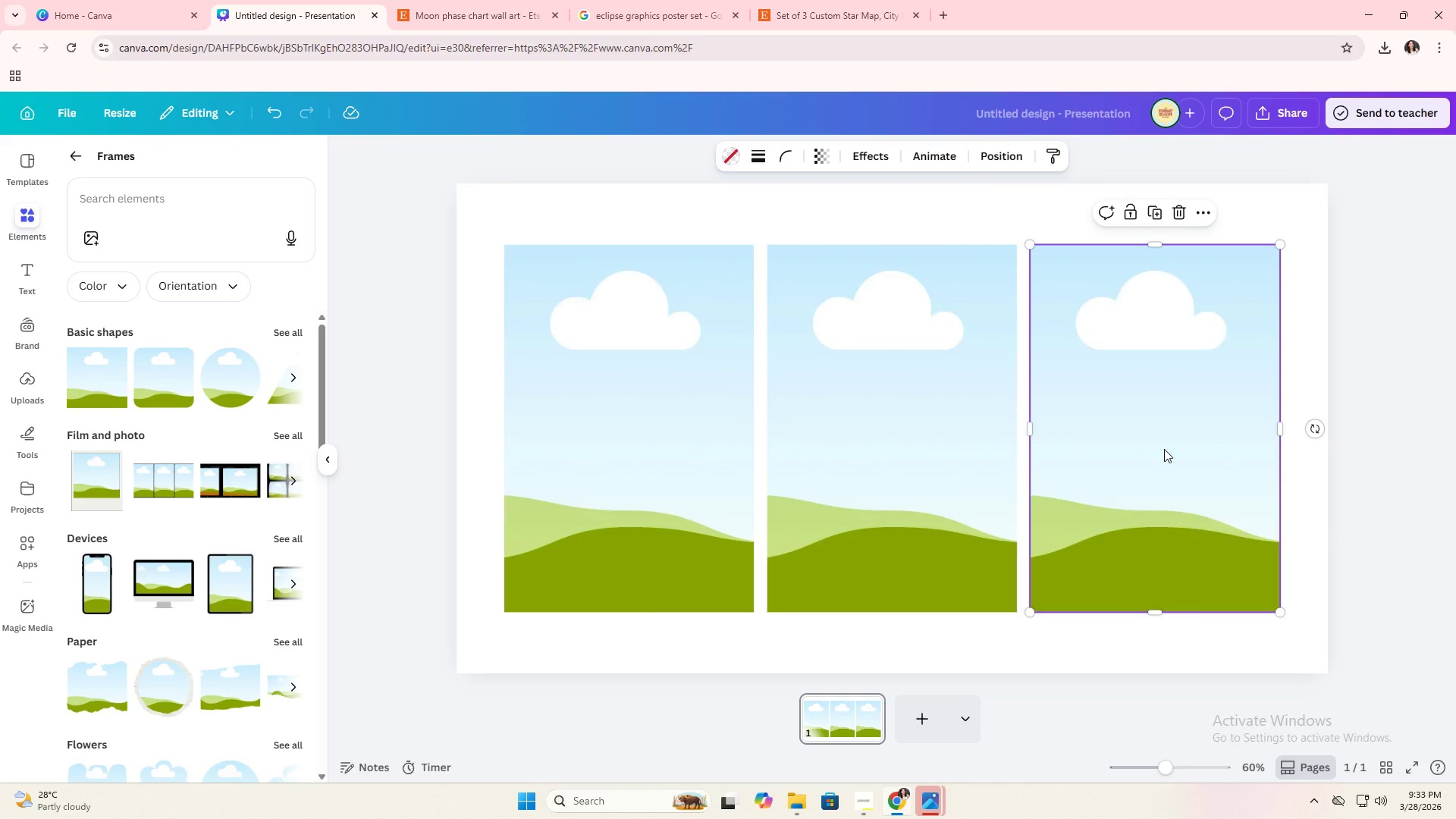 
key(Backspace)
 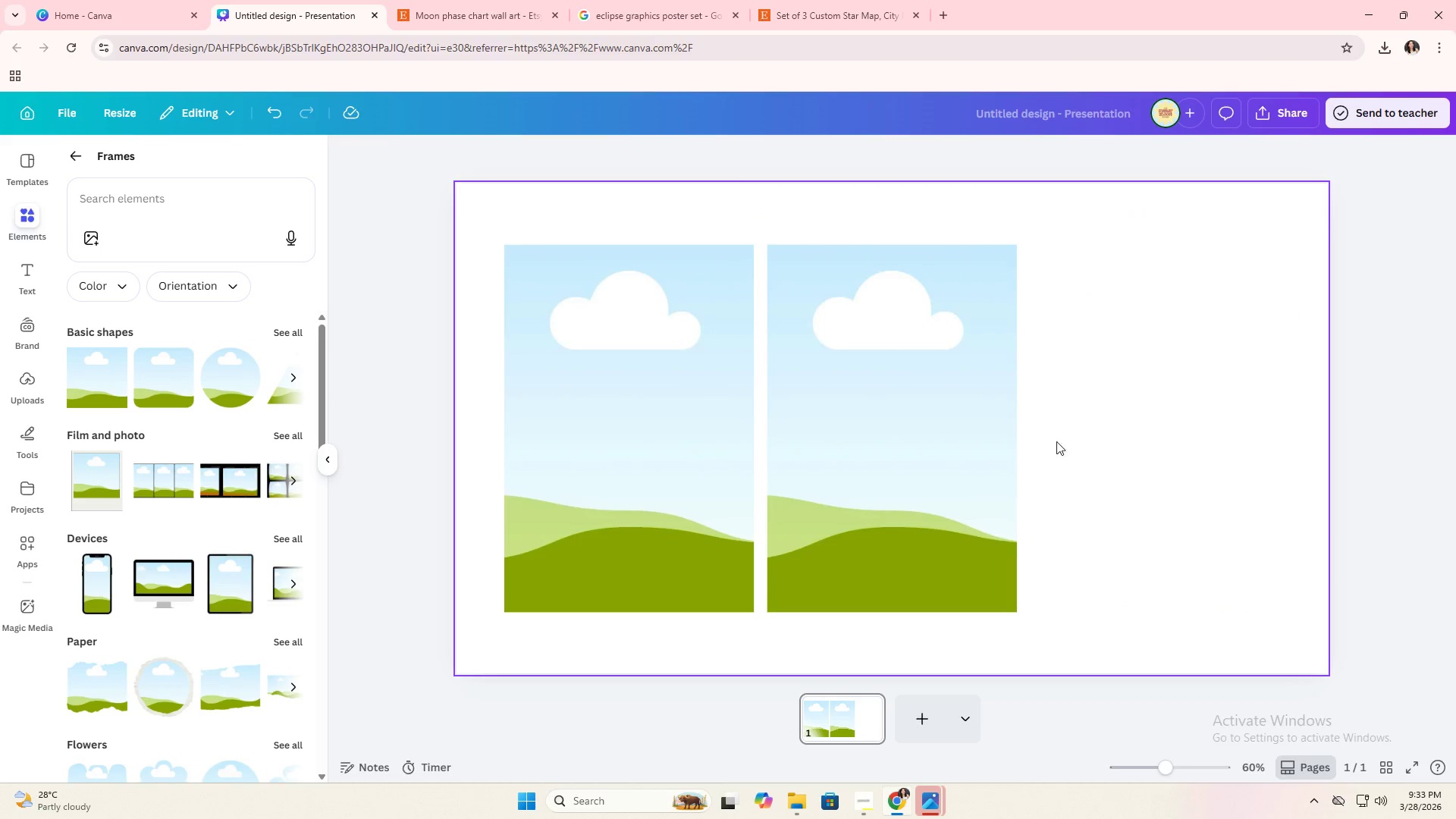 
left_click([935, 447])
 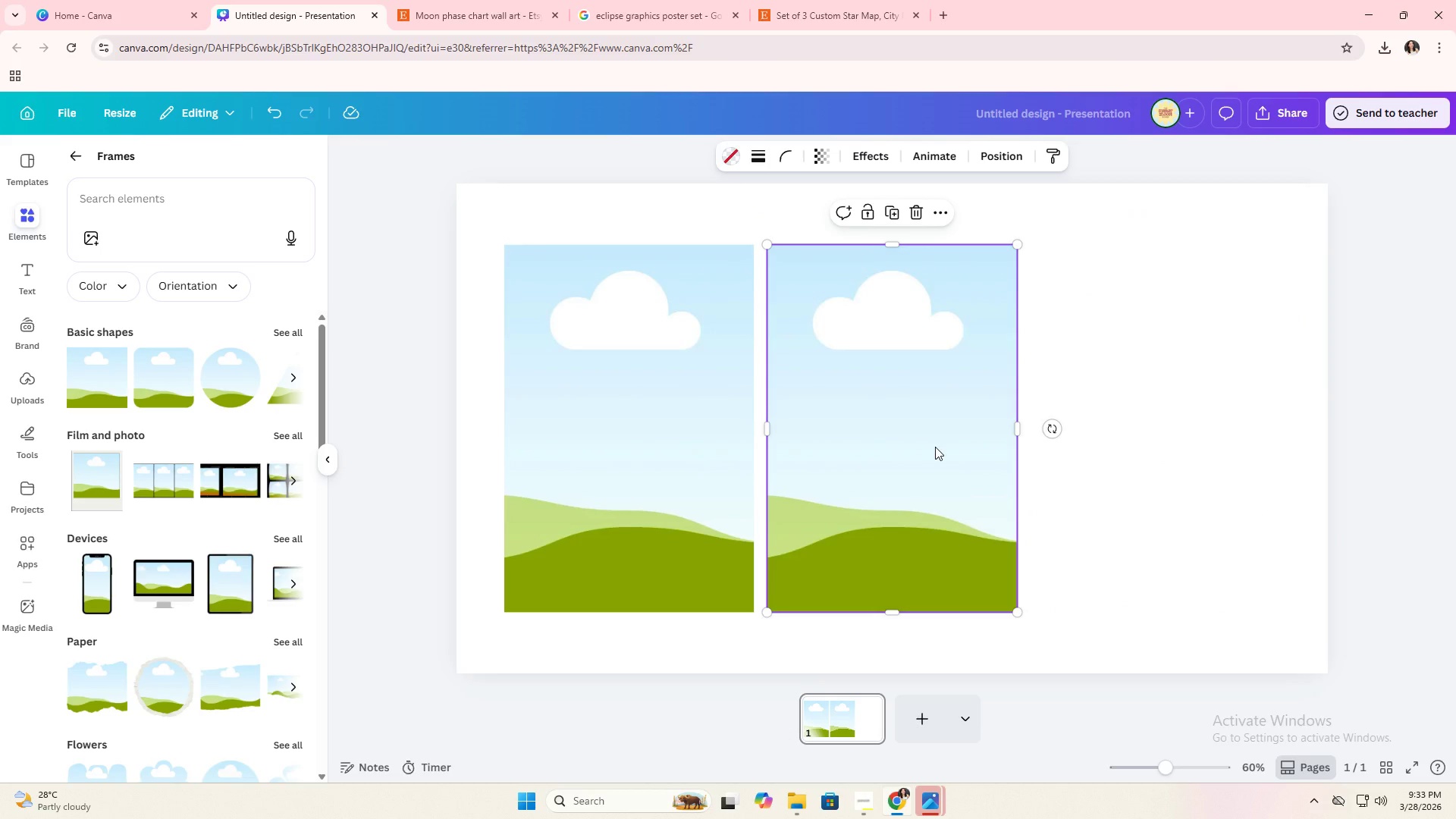 
key(Backspace)
 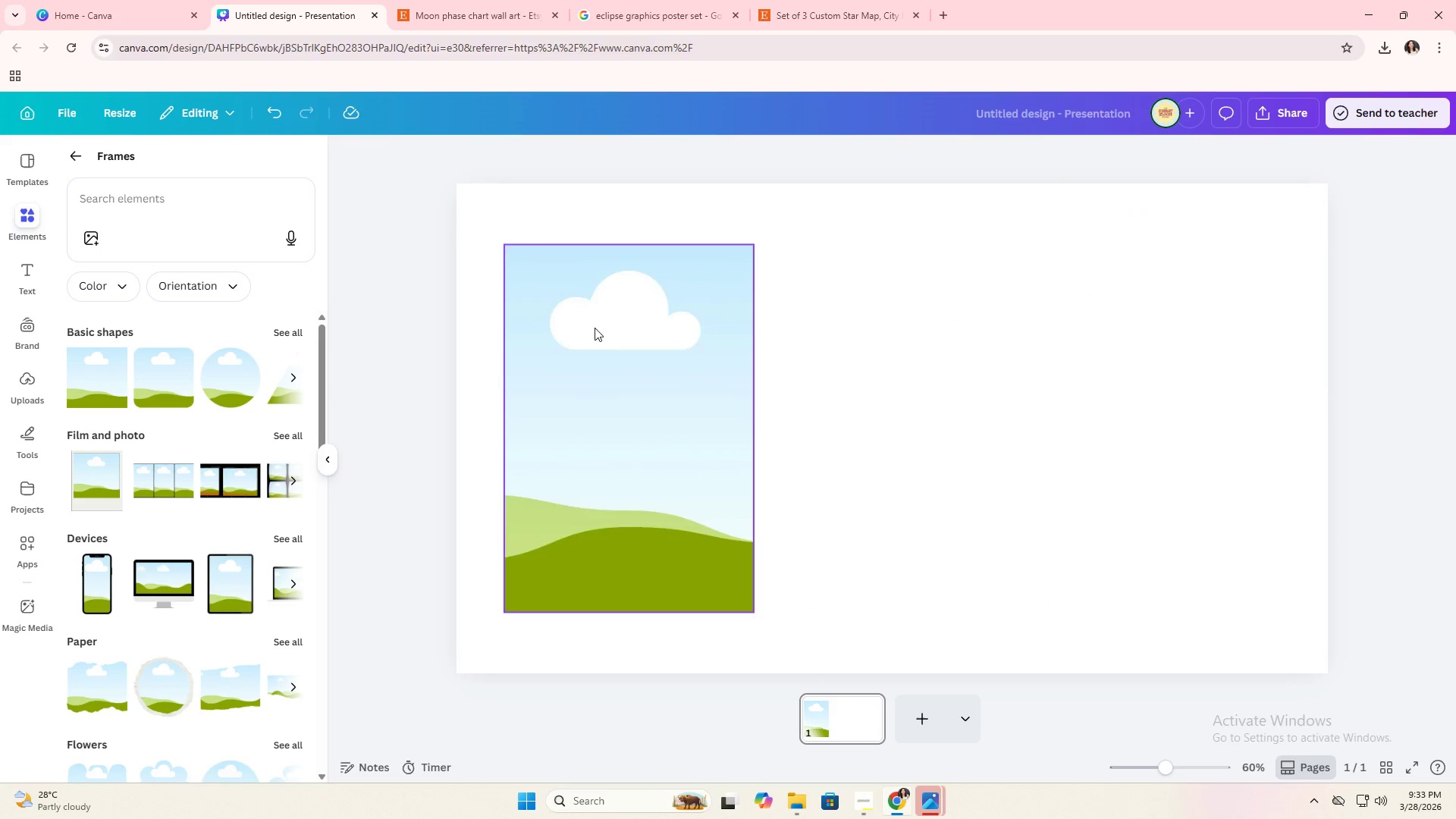 
left_click([595, 328])
 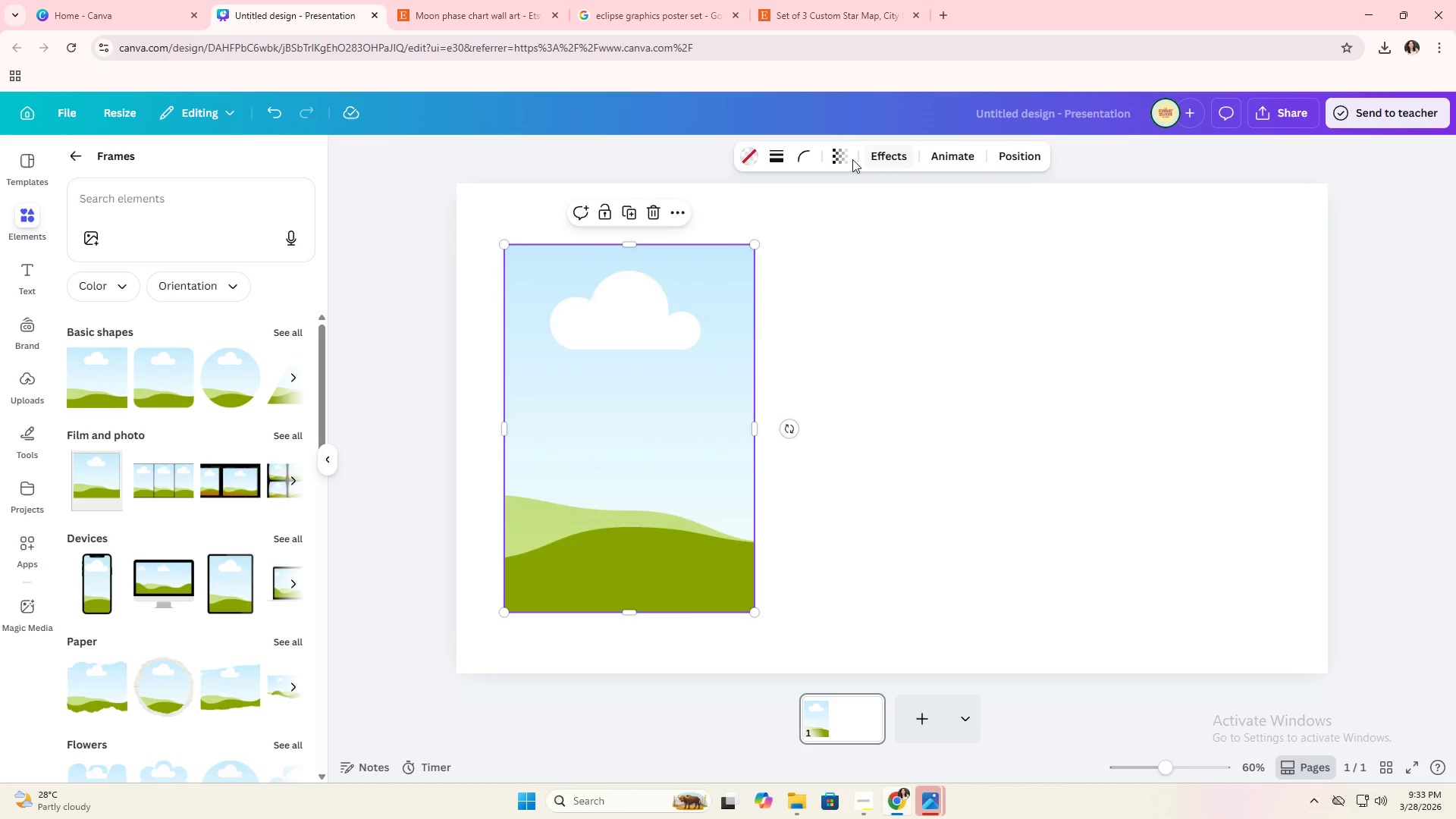 
left_click([847, 159])
 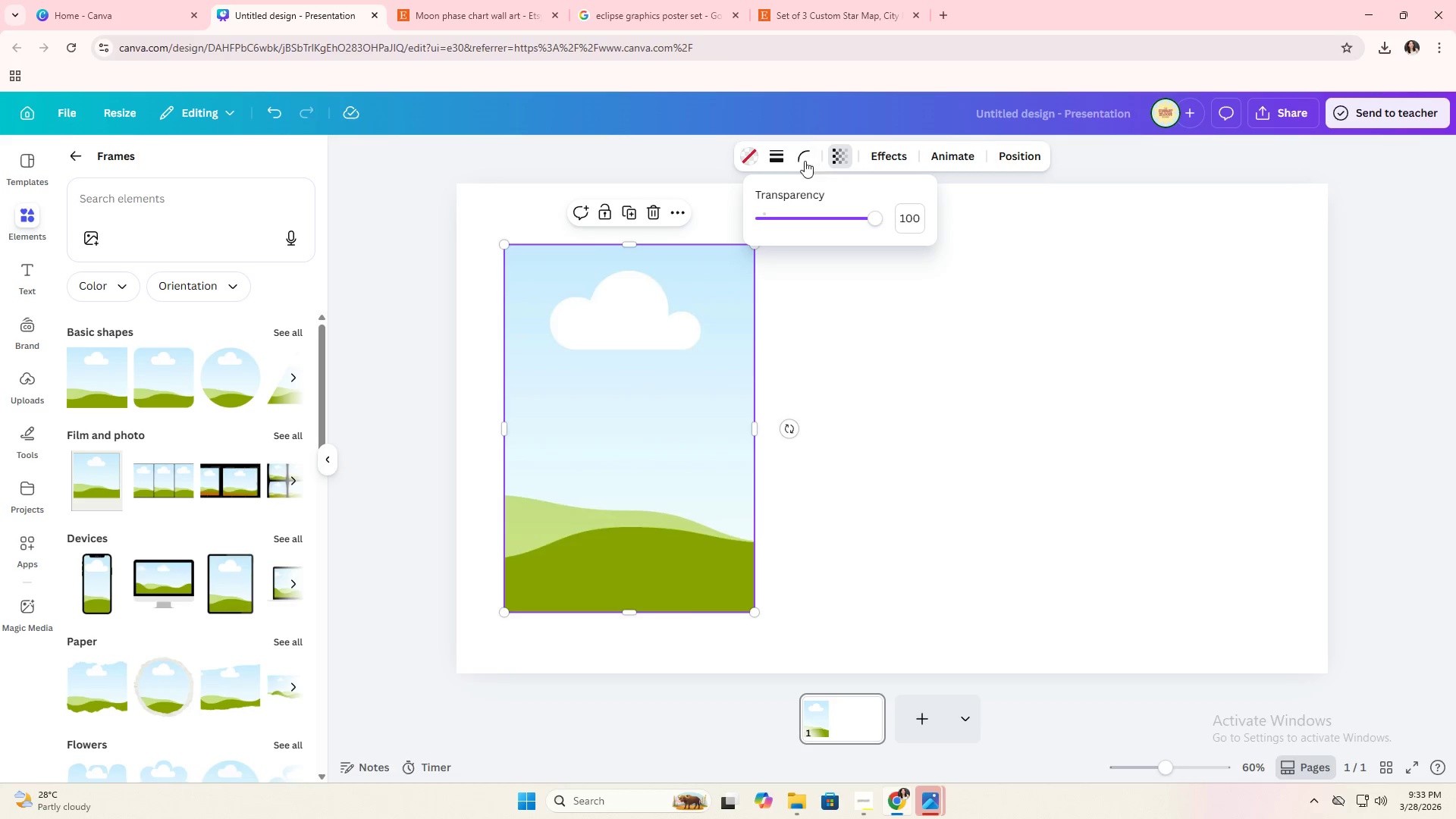 
left_click([783, 159])
 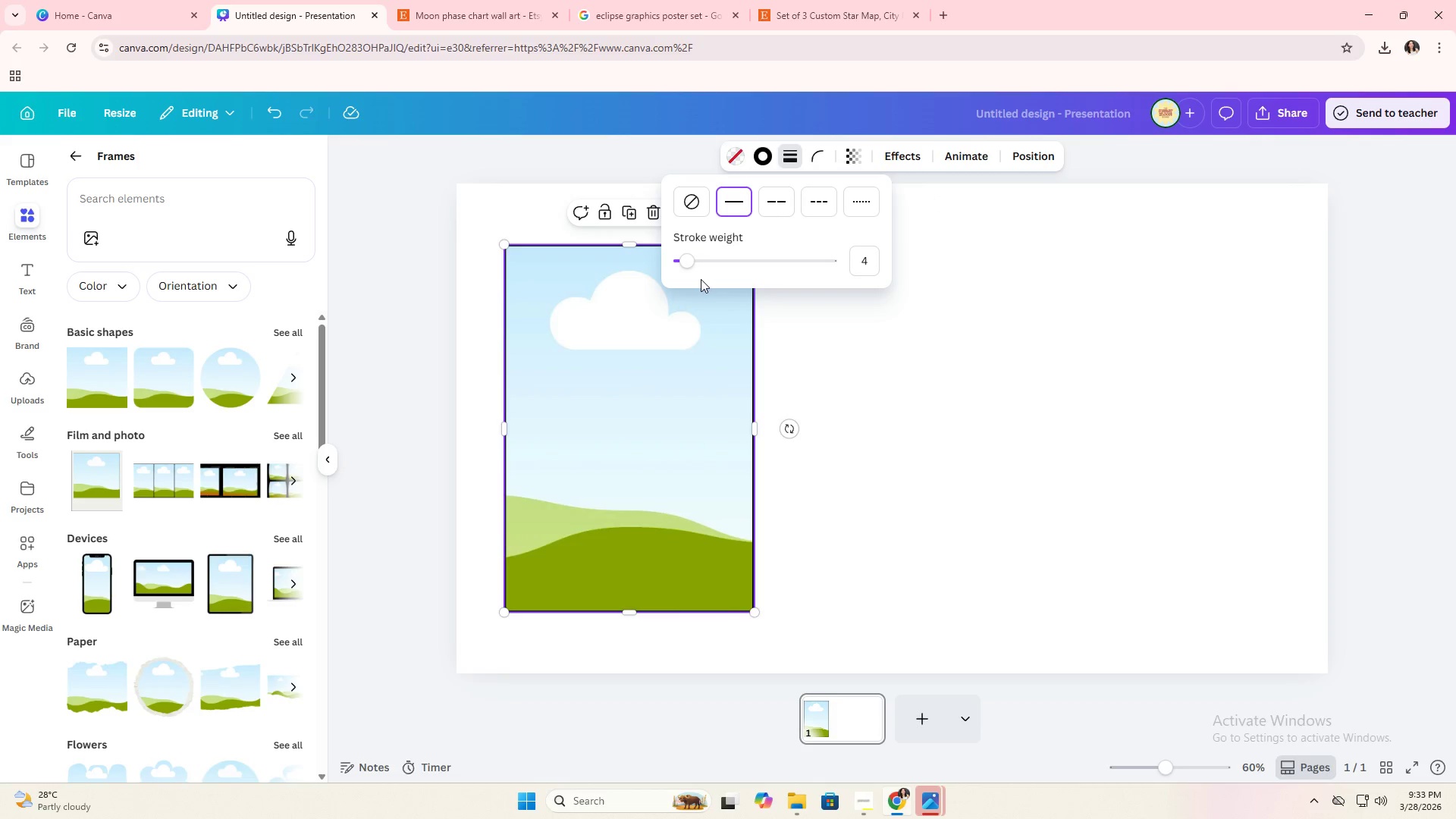 
left_click([868, 268])
 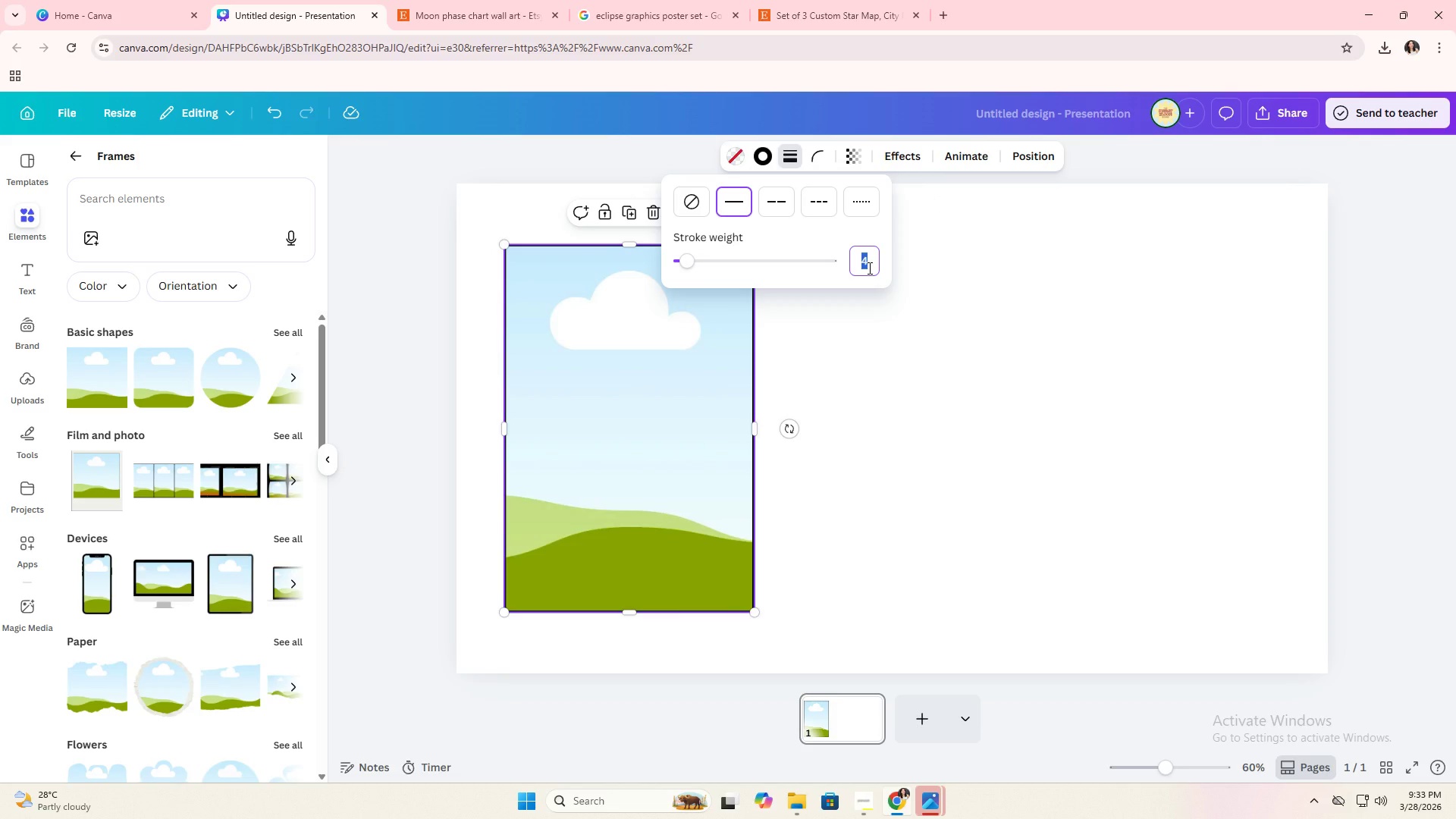 
key(5)
 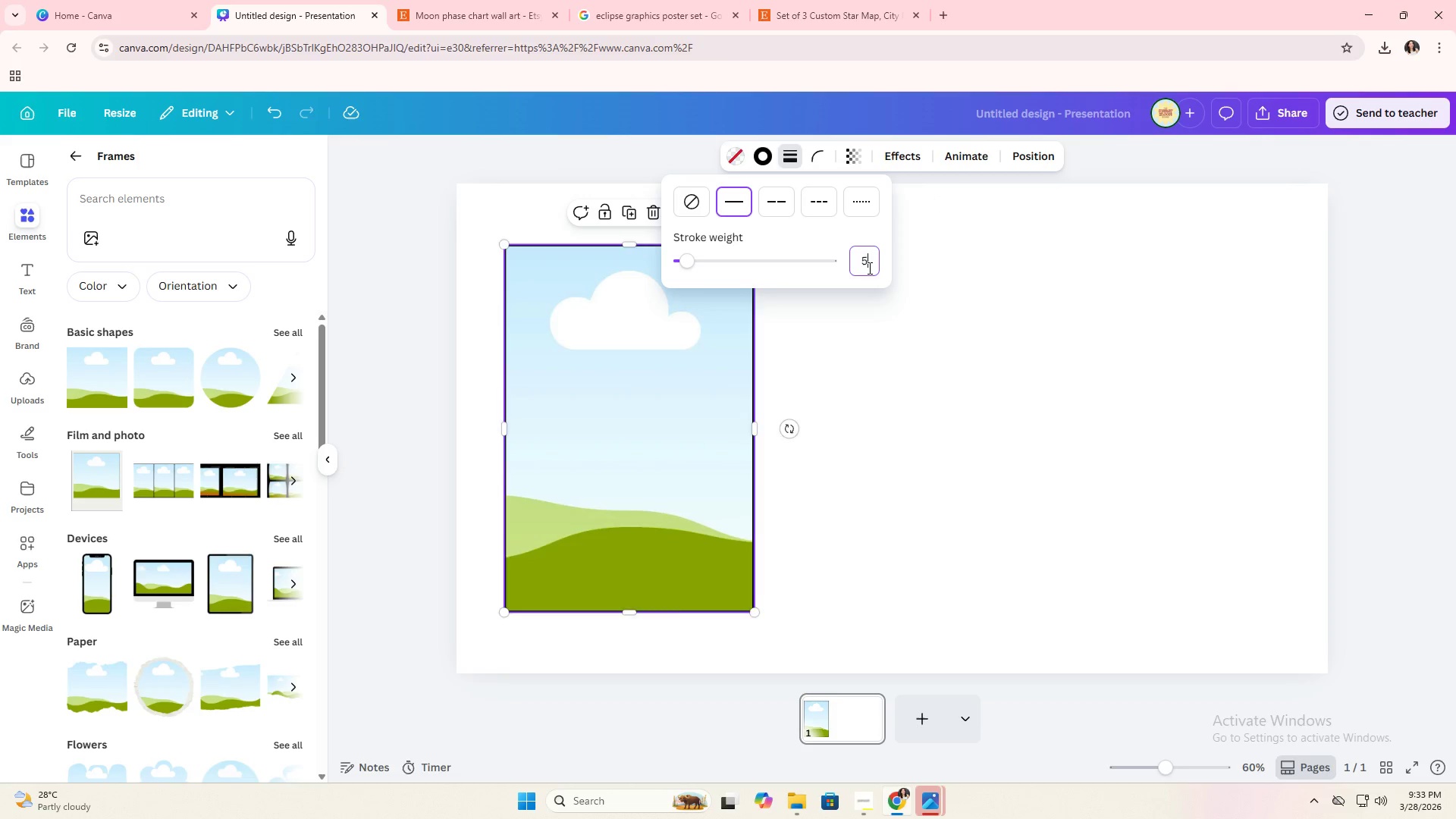 
key(Enter)
 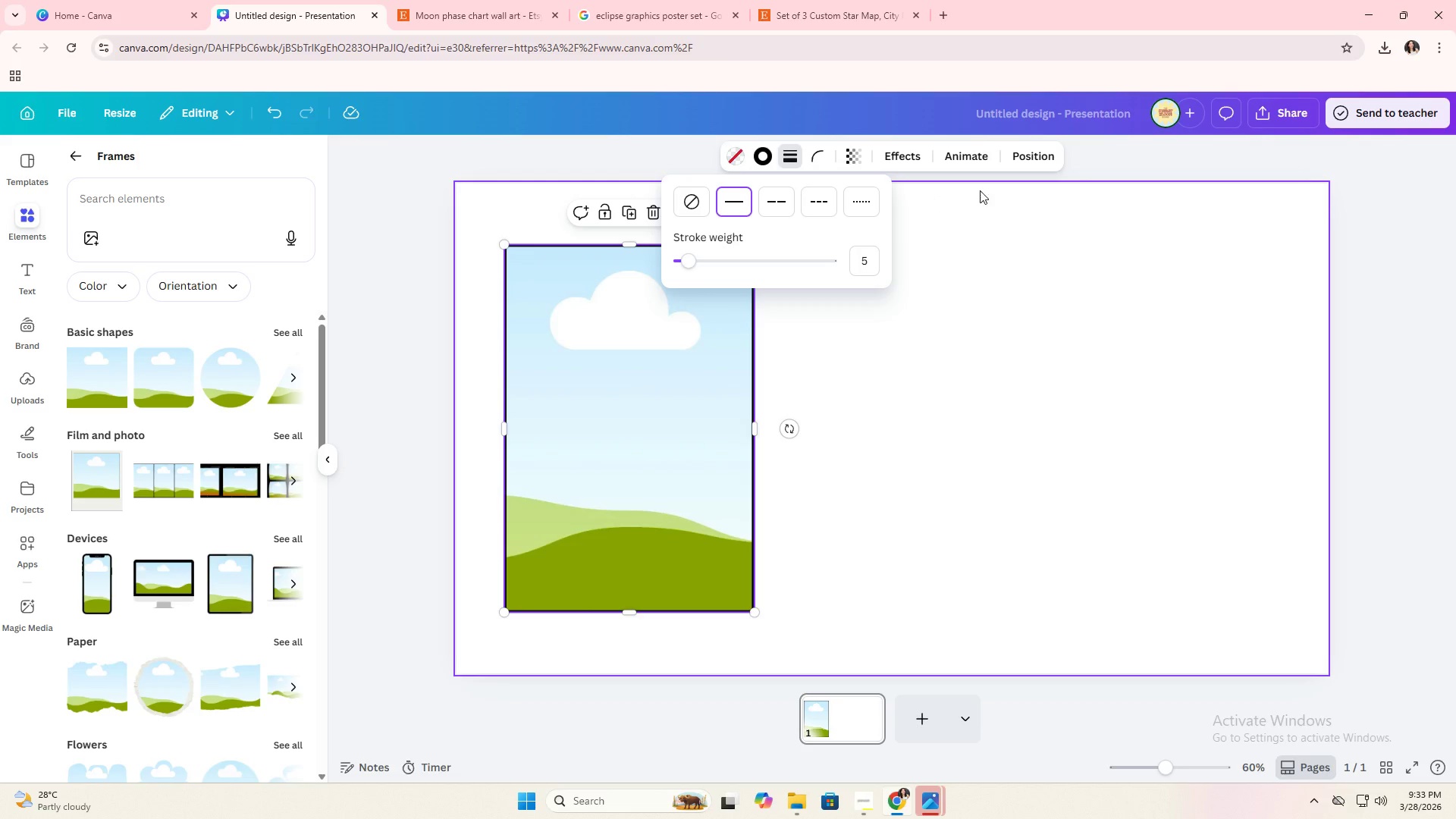 
left_click([902, 151])
 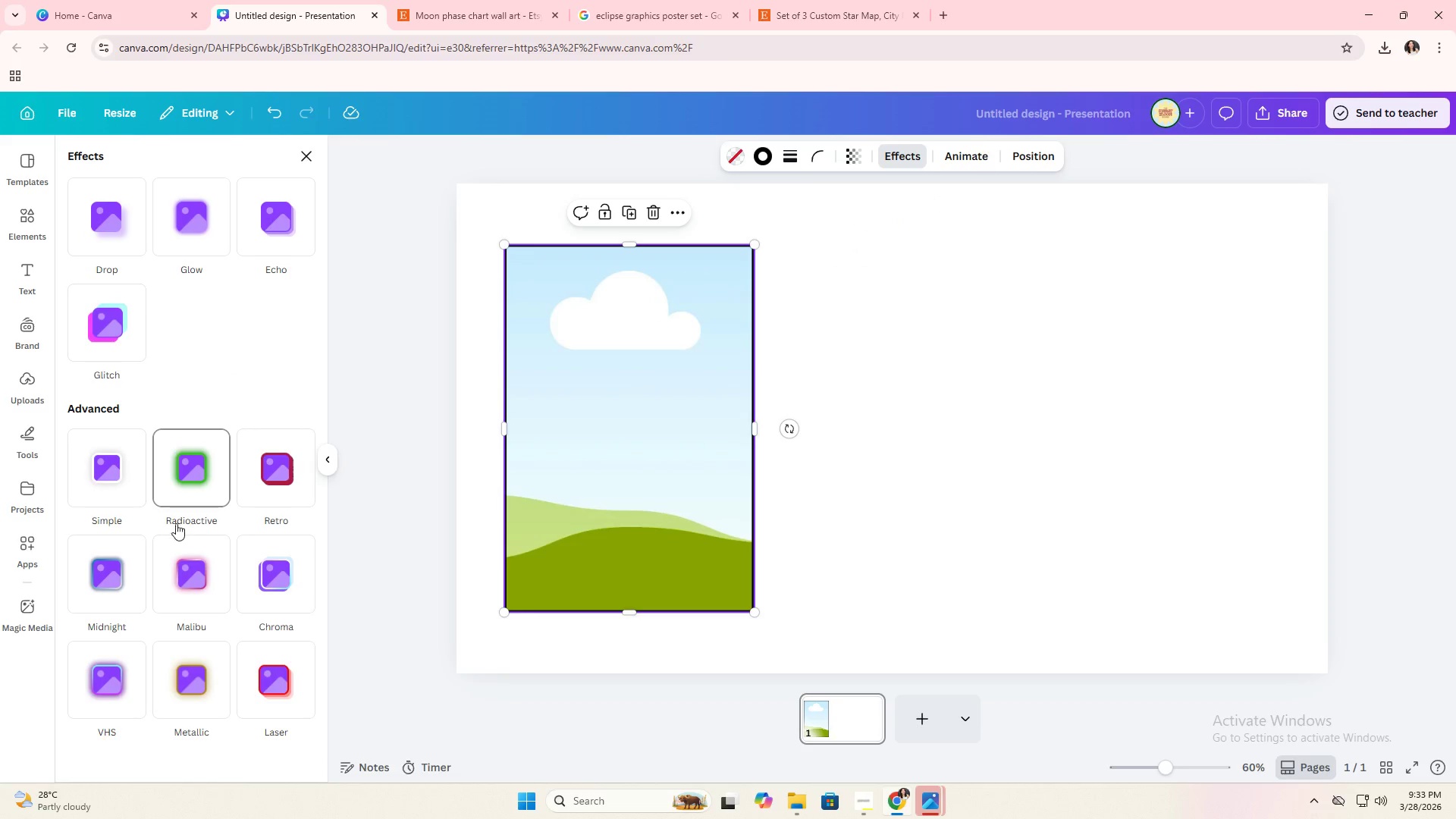 
double_click([872, 413])
 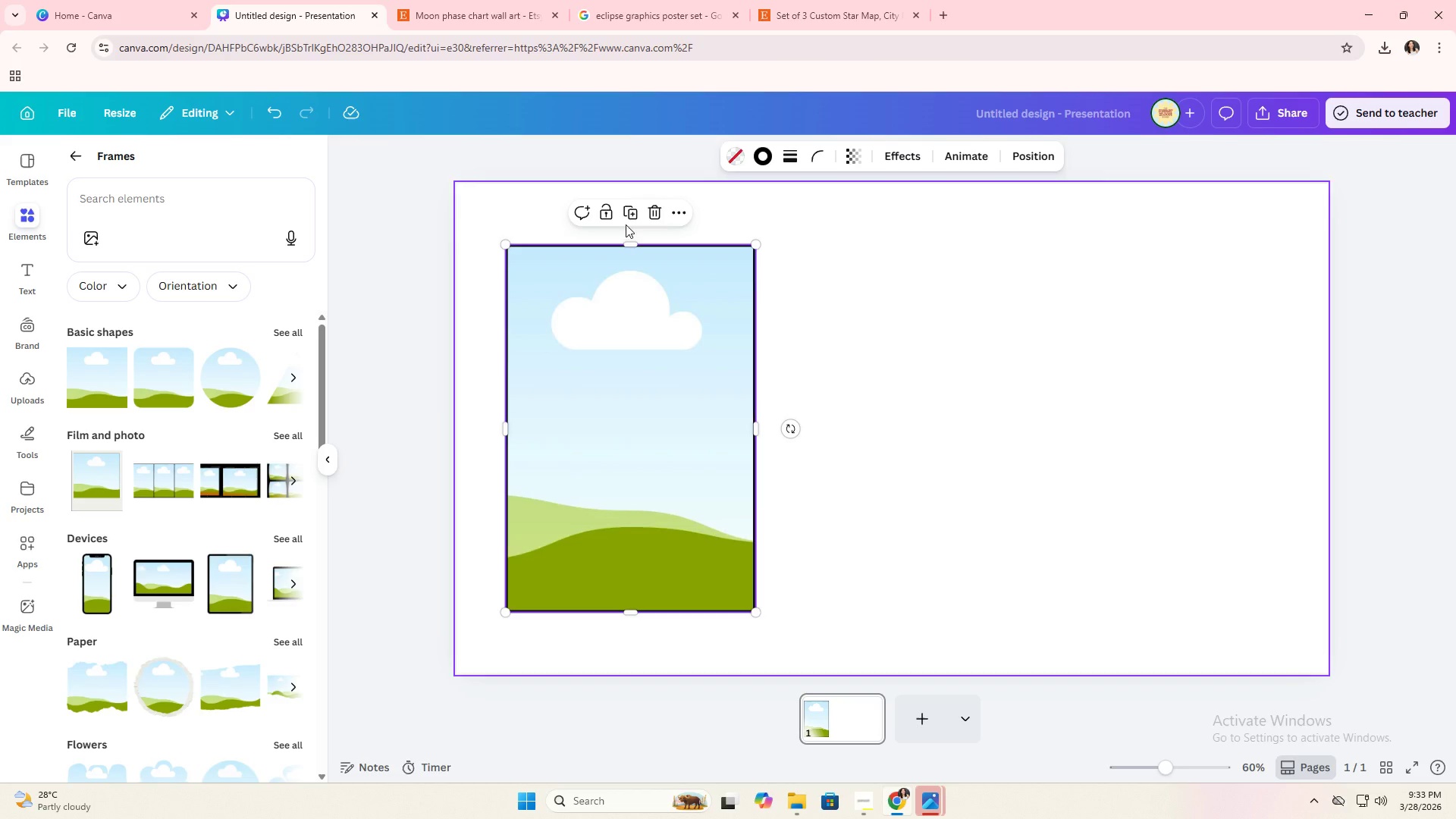 
left_click([624, 218])
 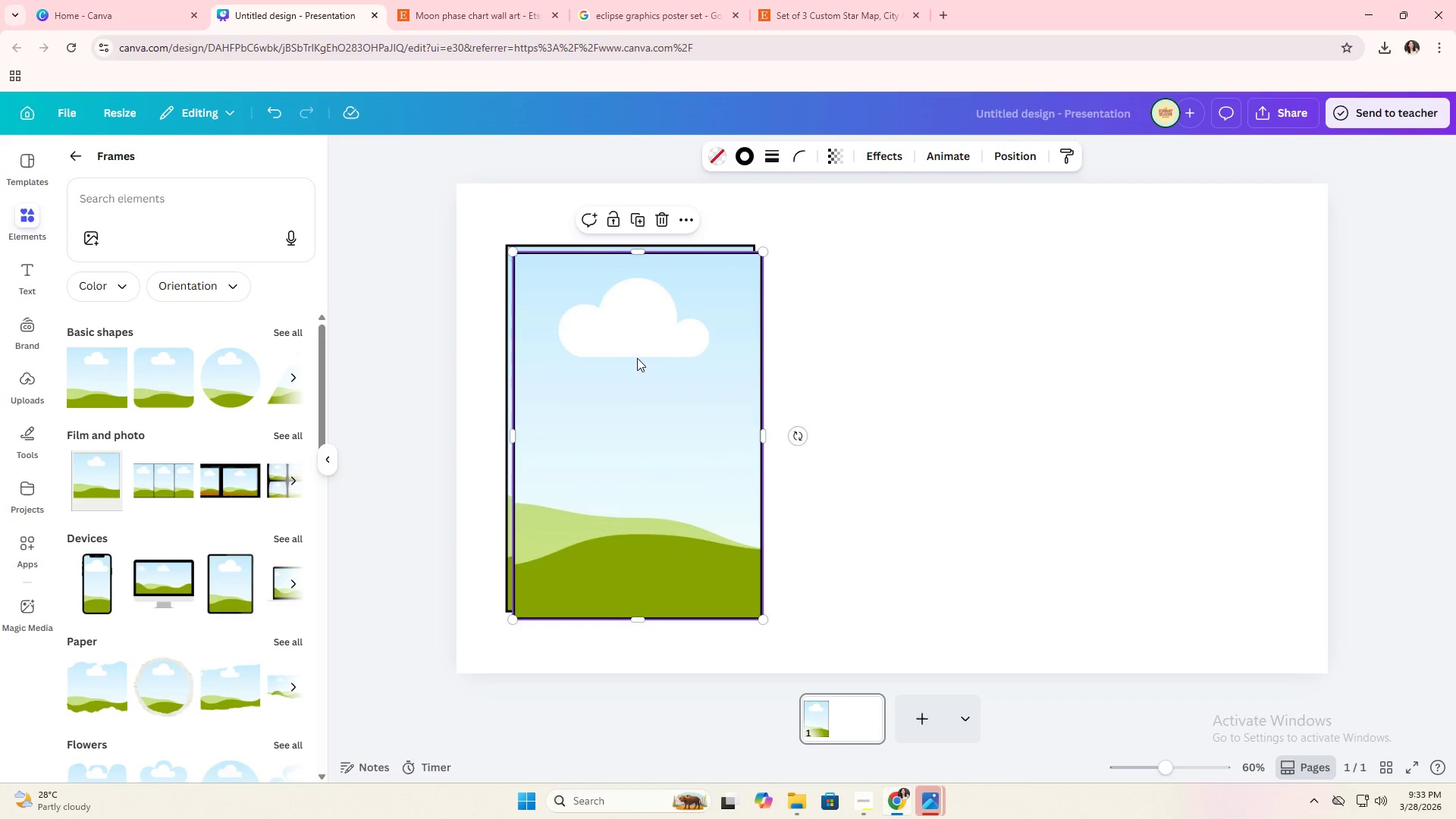 
left_click_drag(start_coordinate=[625, 398], to_coordinate=[890, 395])
 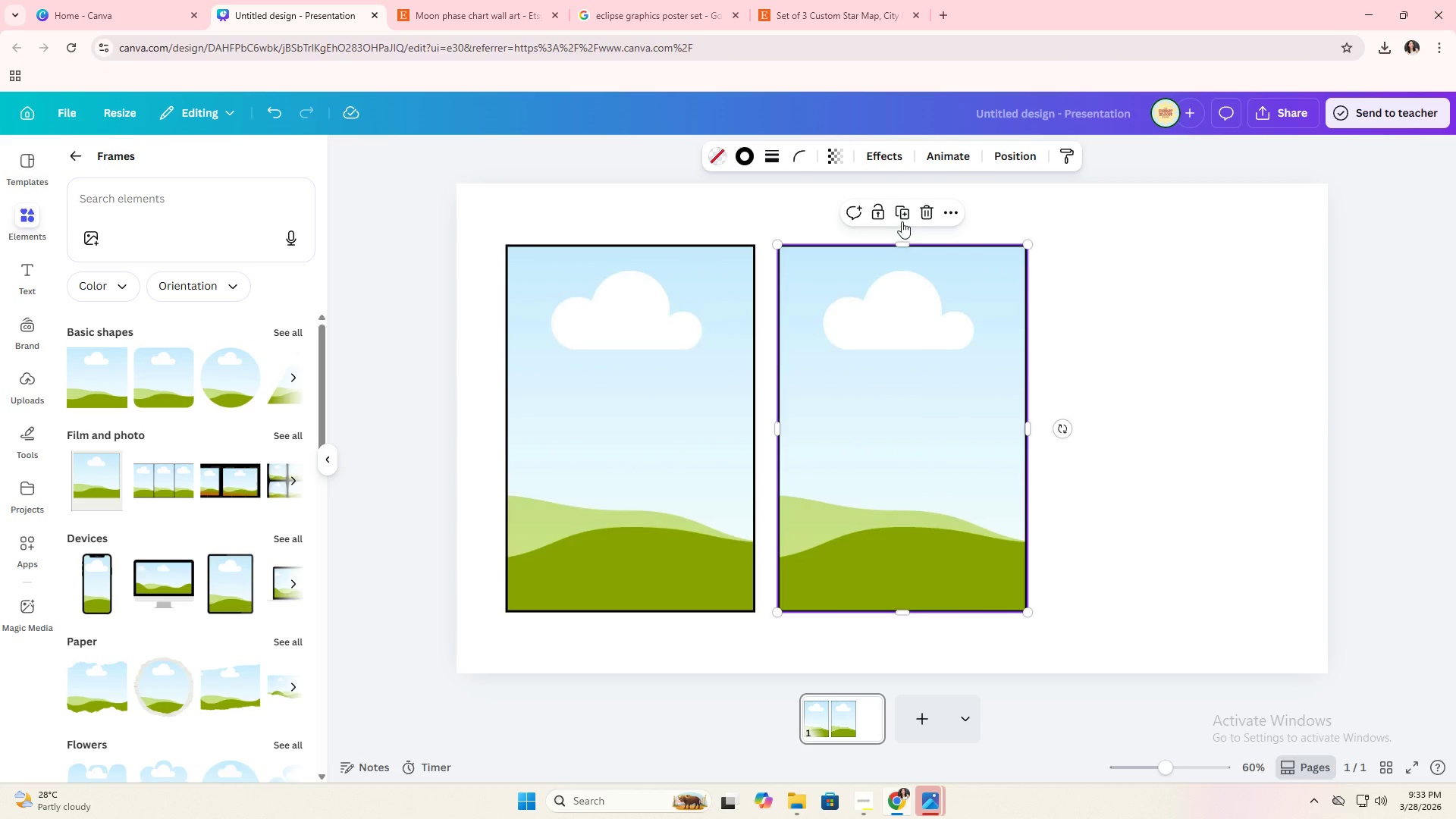 
left_click([902, 215])
 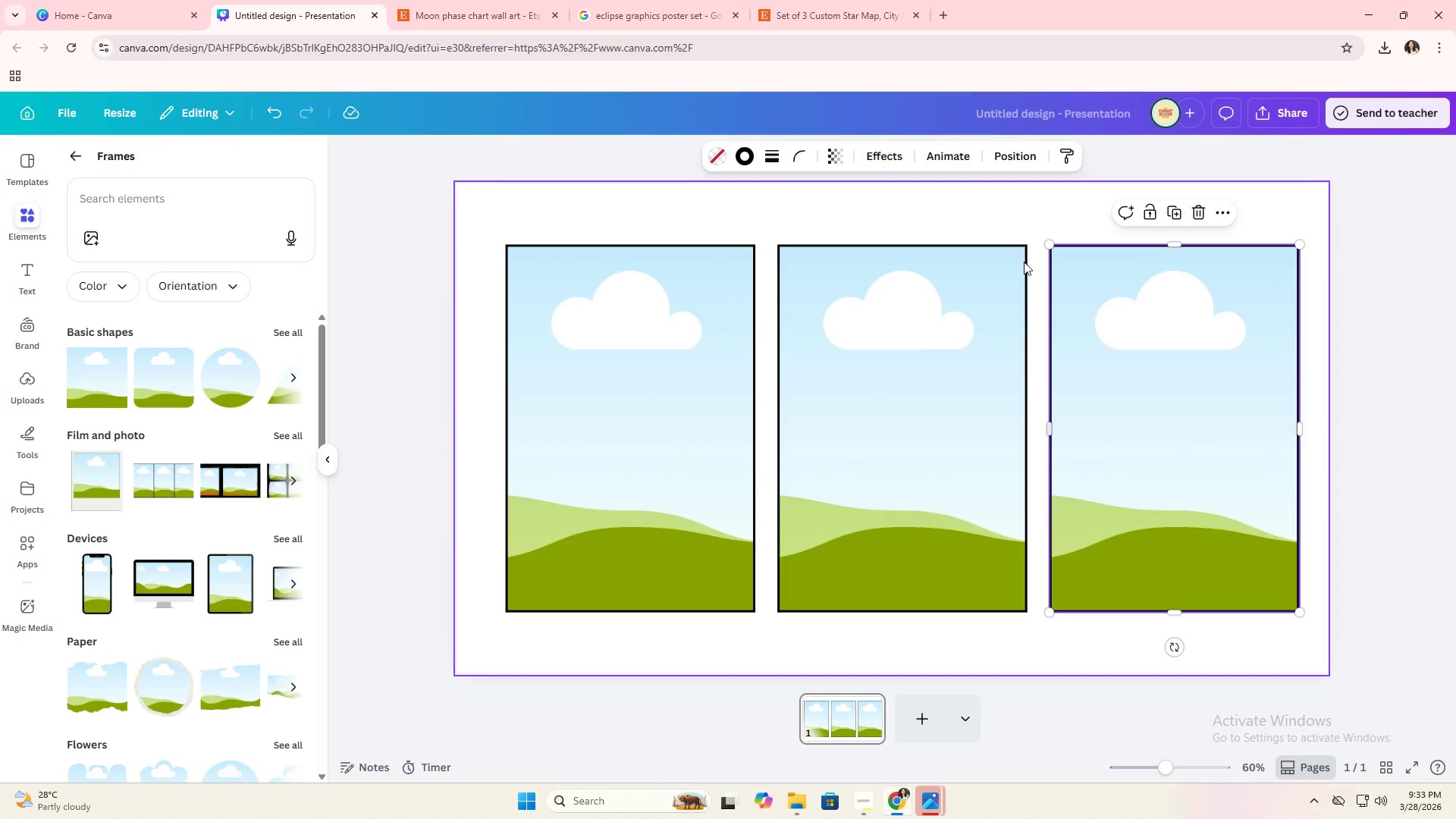 
left_click([967, 211])
 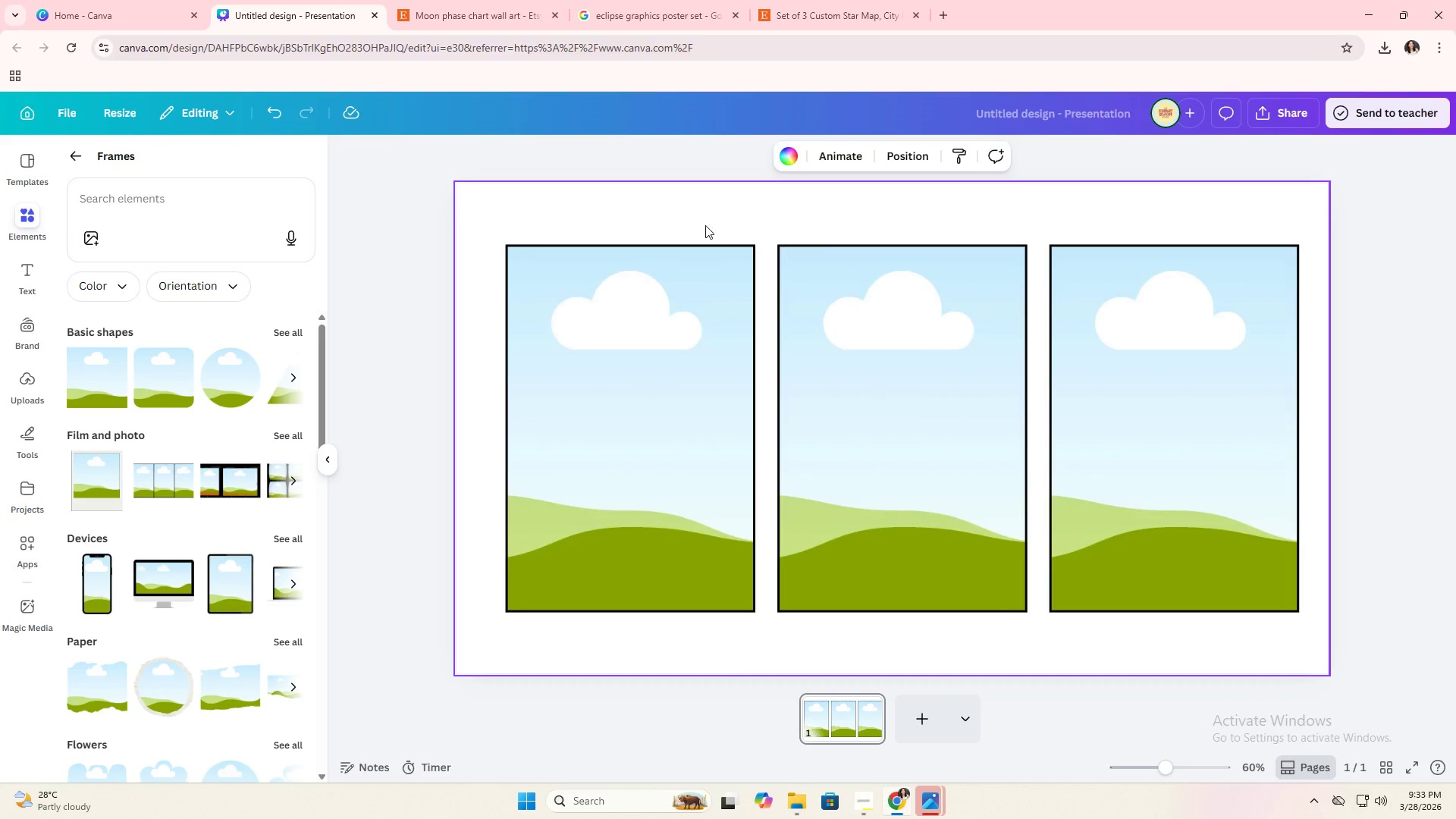 
left_click_drag(start_coordinate=[651, 220], to_coordinate=[1278, 597])
 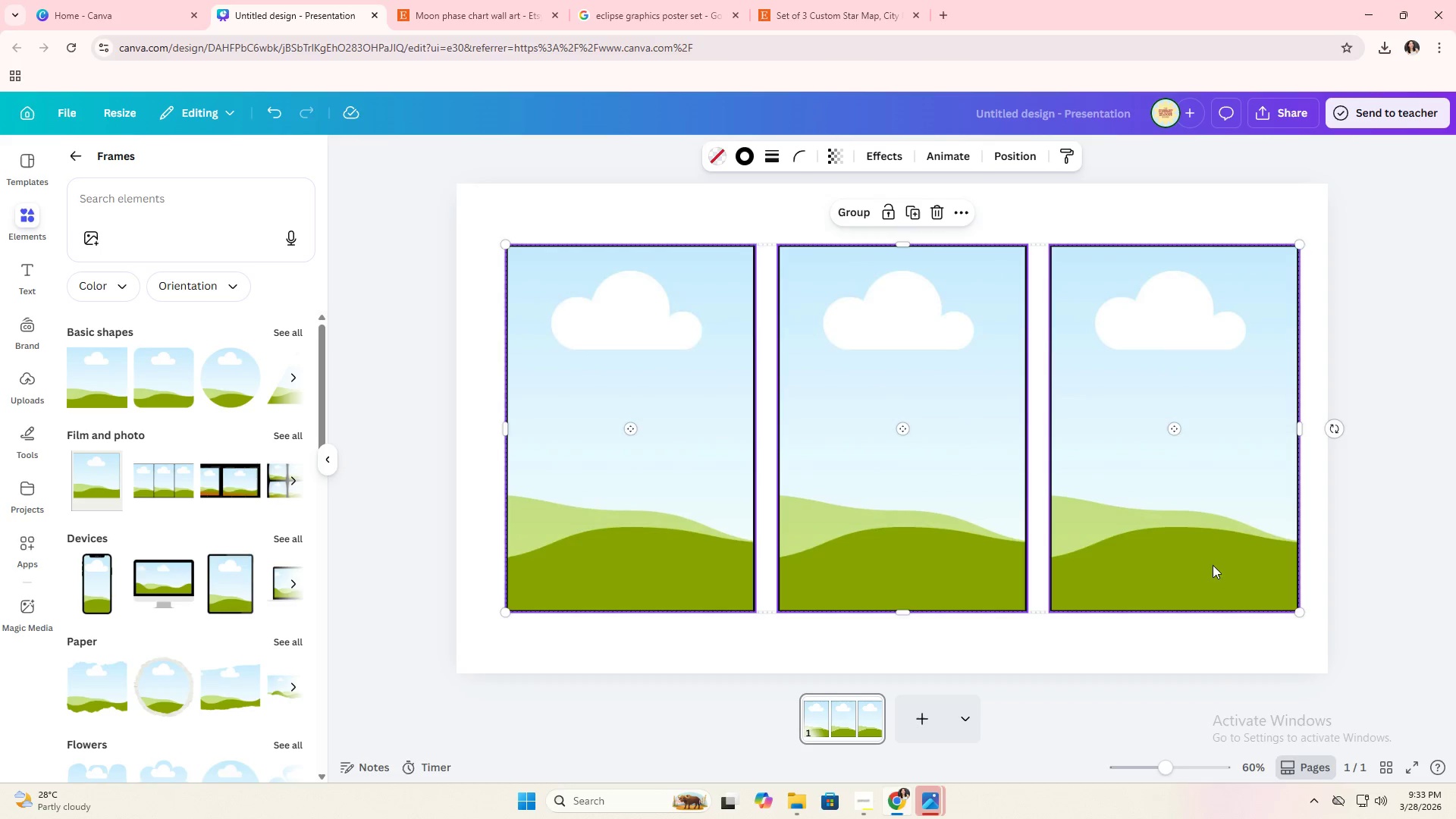 
left_click_drag(start_coordinate=[1212, 565], to_coordinate=[1200, 564])
 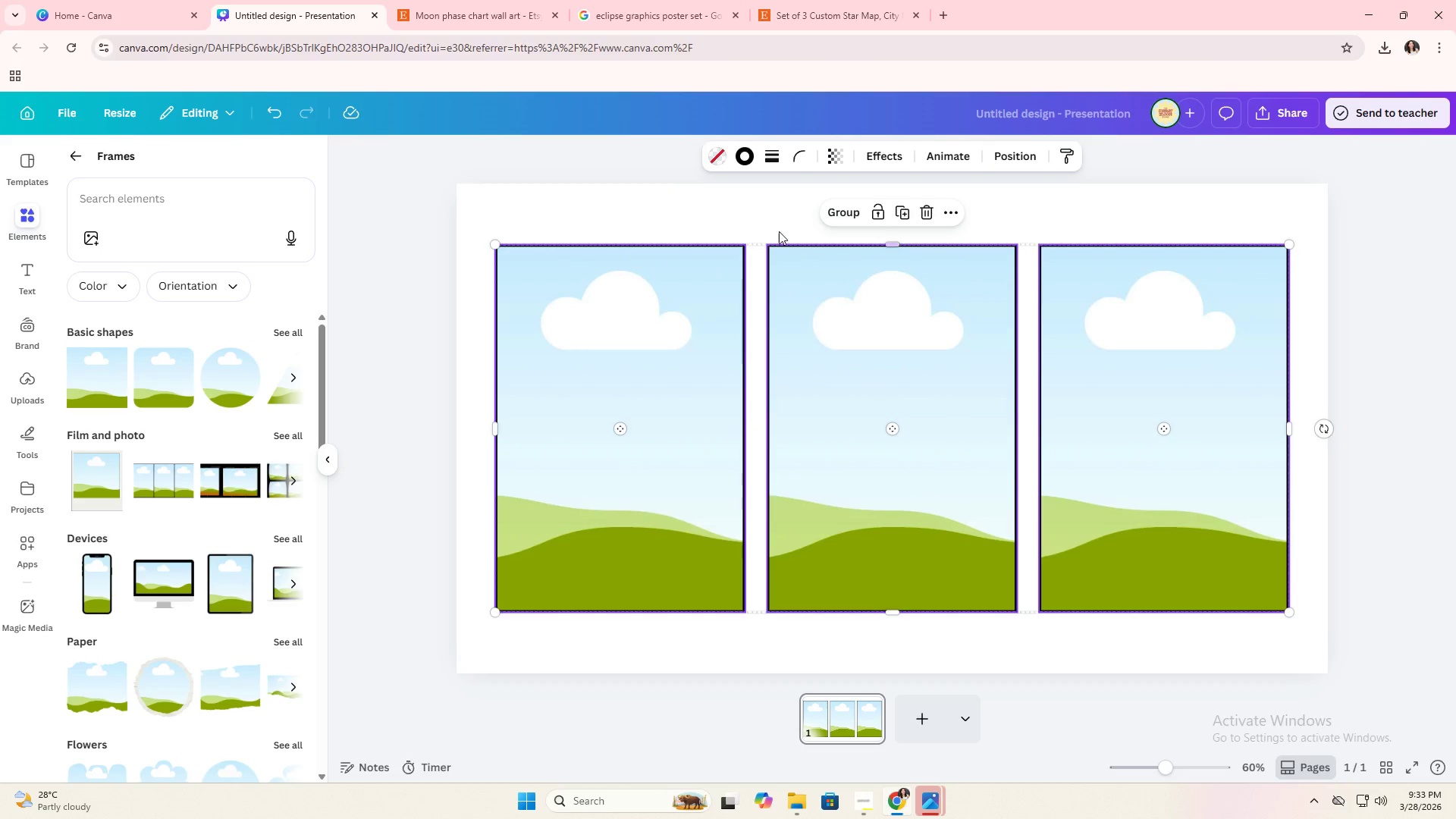 
left_click([744, 196])
 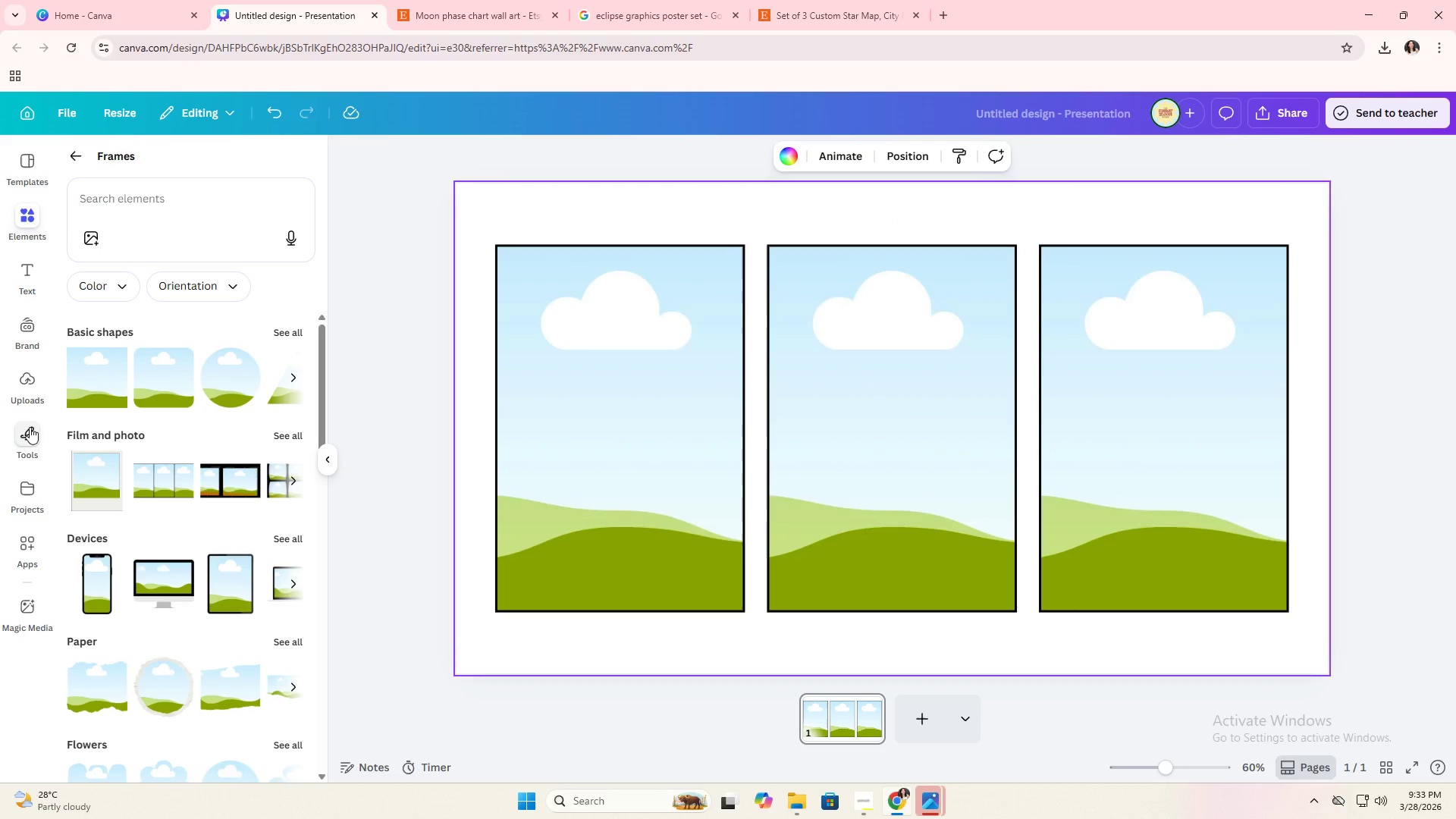 
left_click([24, 403])
 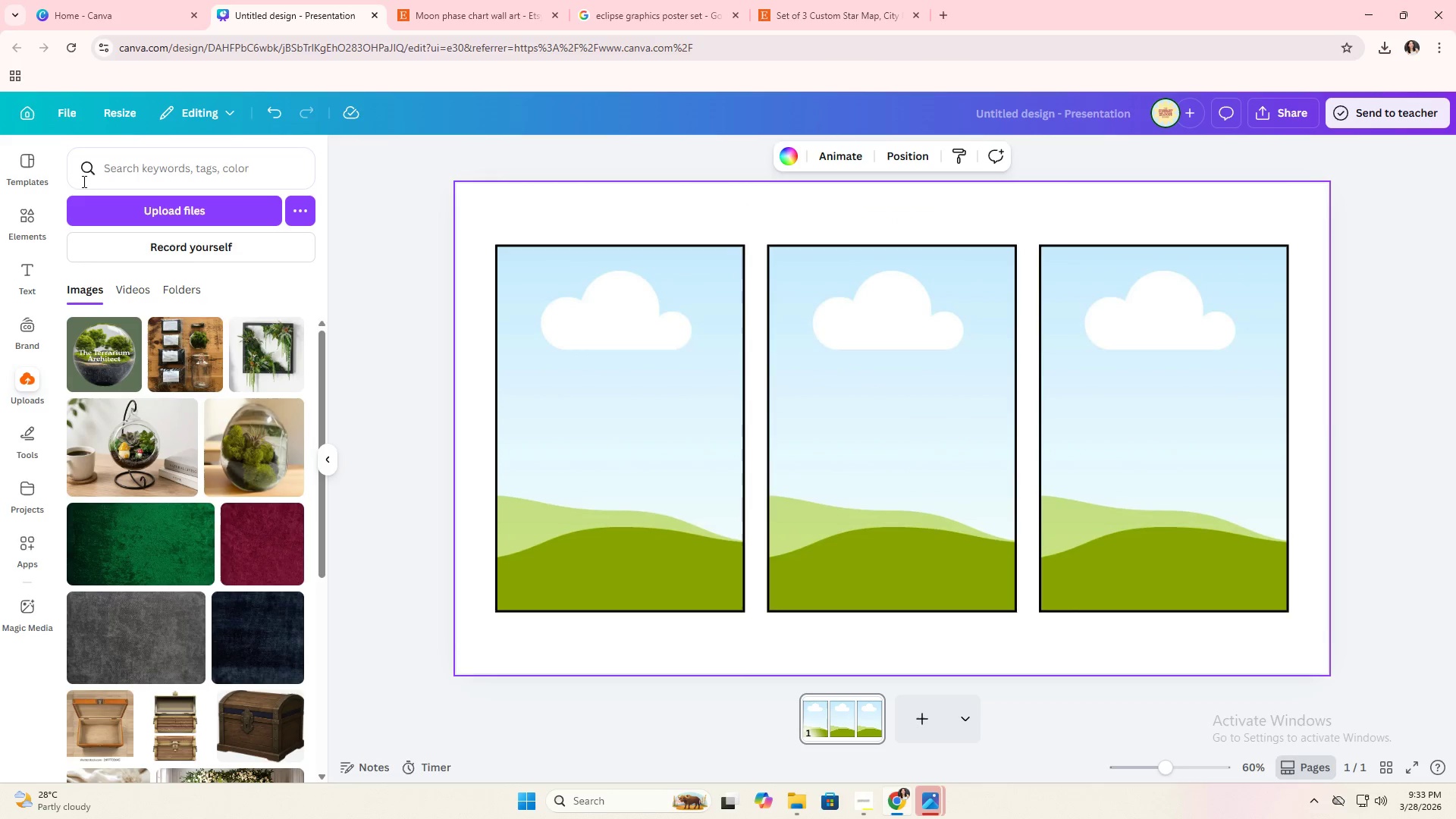 
left_click([22, 219])
 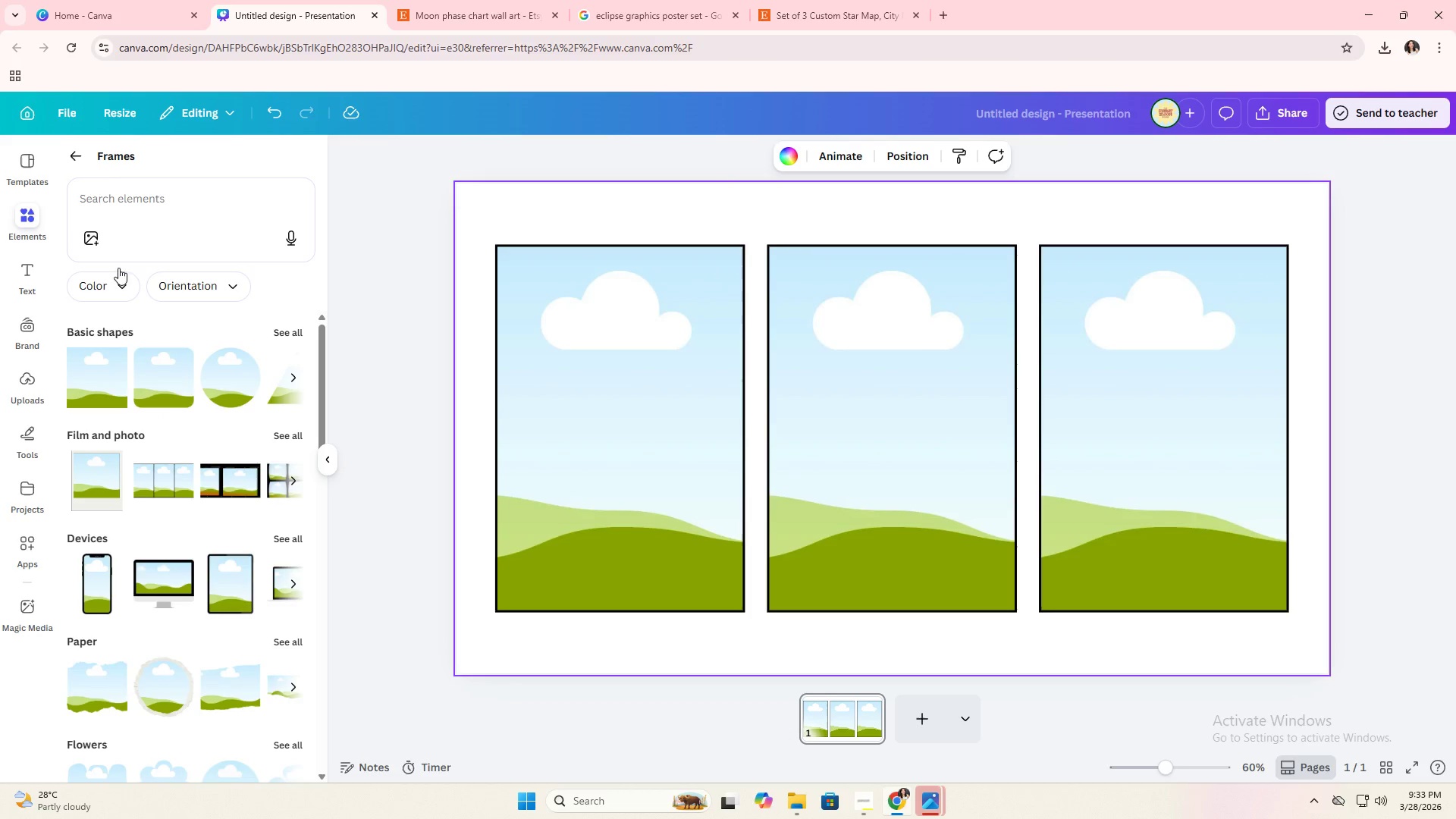 
left_click([77, 157])
 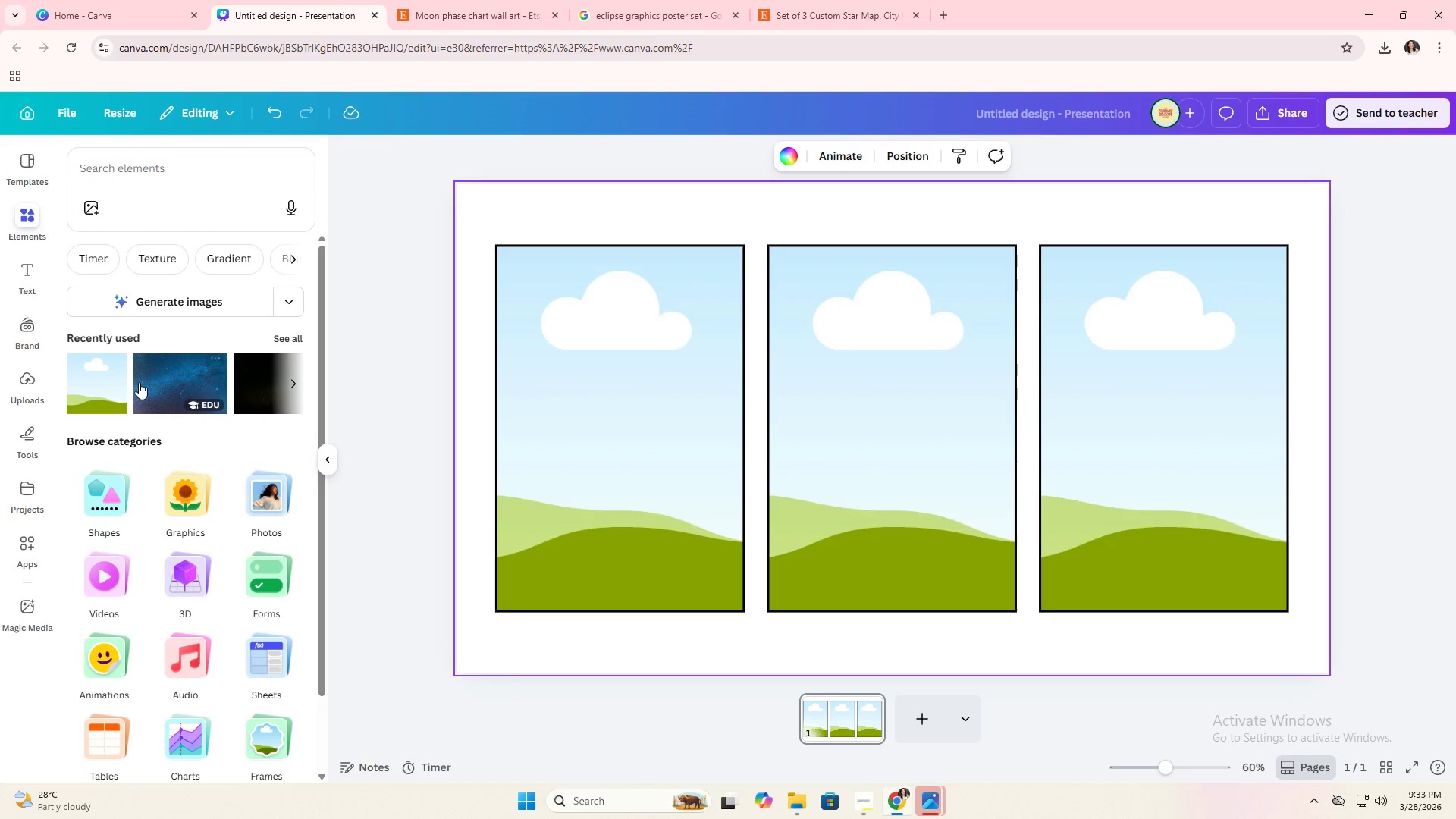 
left_click_drag(start_coordinate=[184, 382], to_coordinate=[554, 416])
 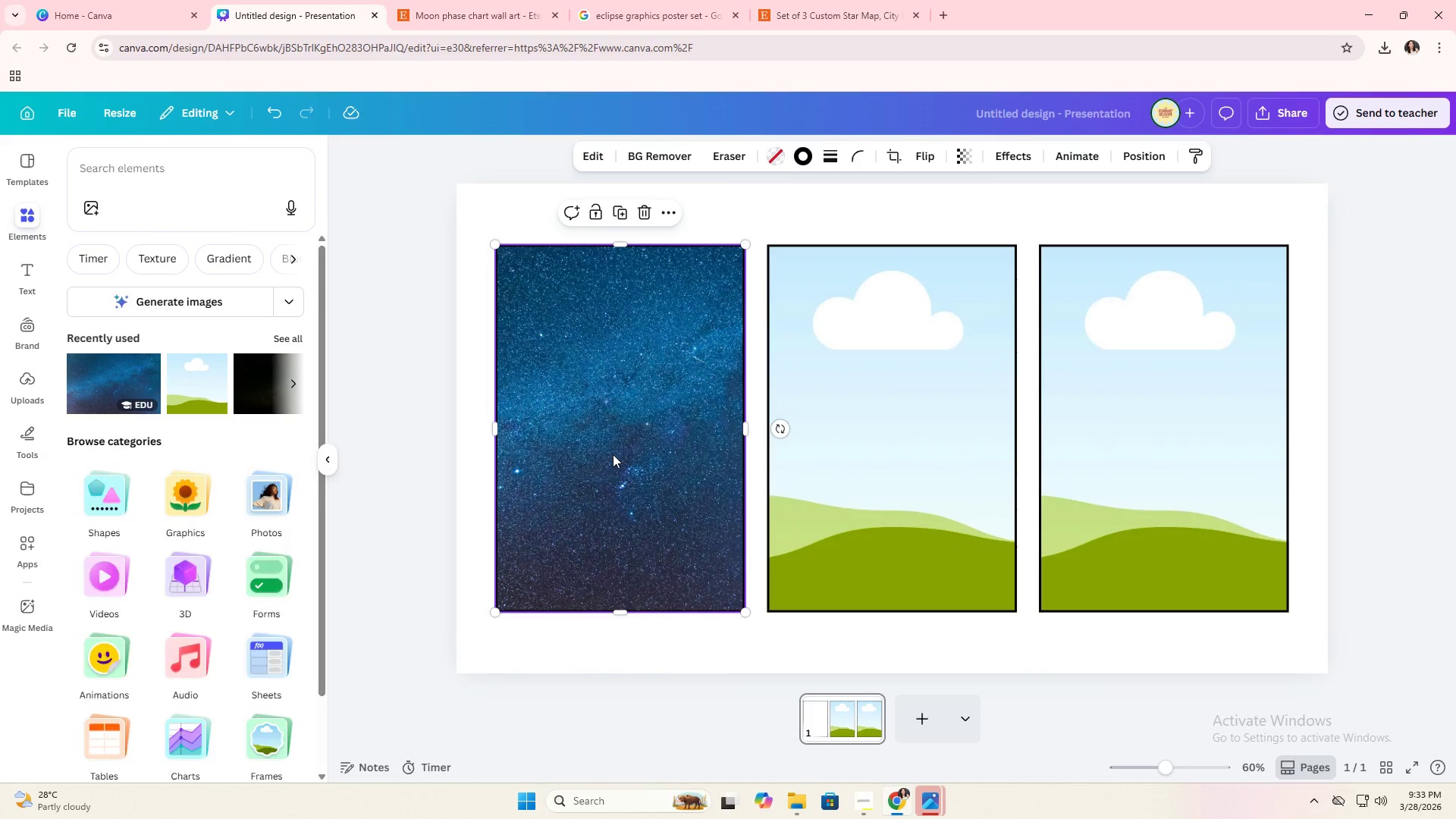 
double_click([613, 454])
 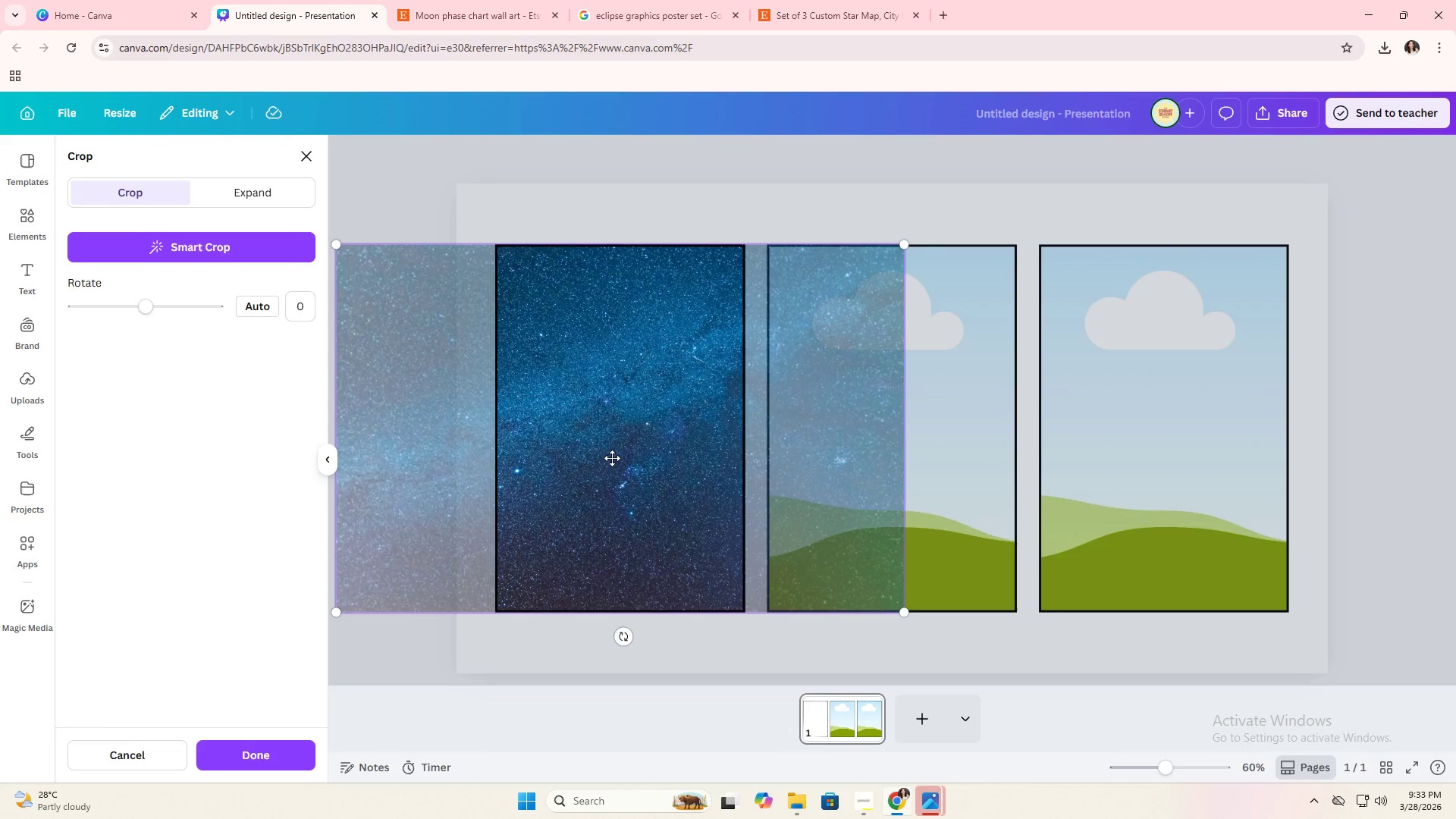 
left_click_drag(start_coordinate=[612, 458], to_coordinate=[883, 476])
 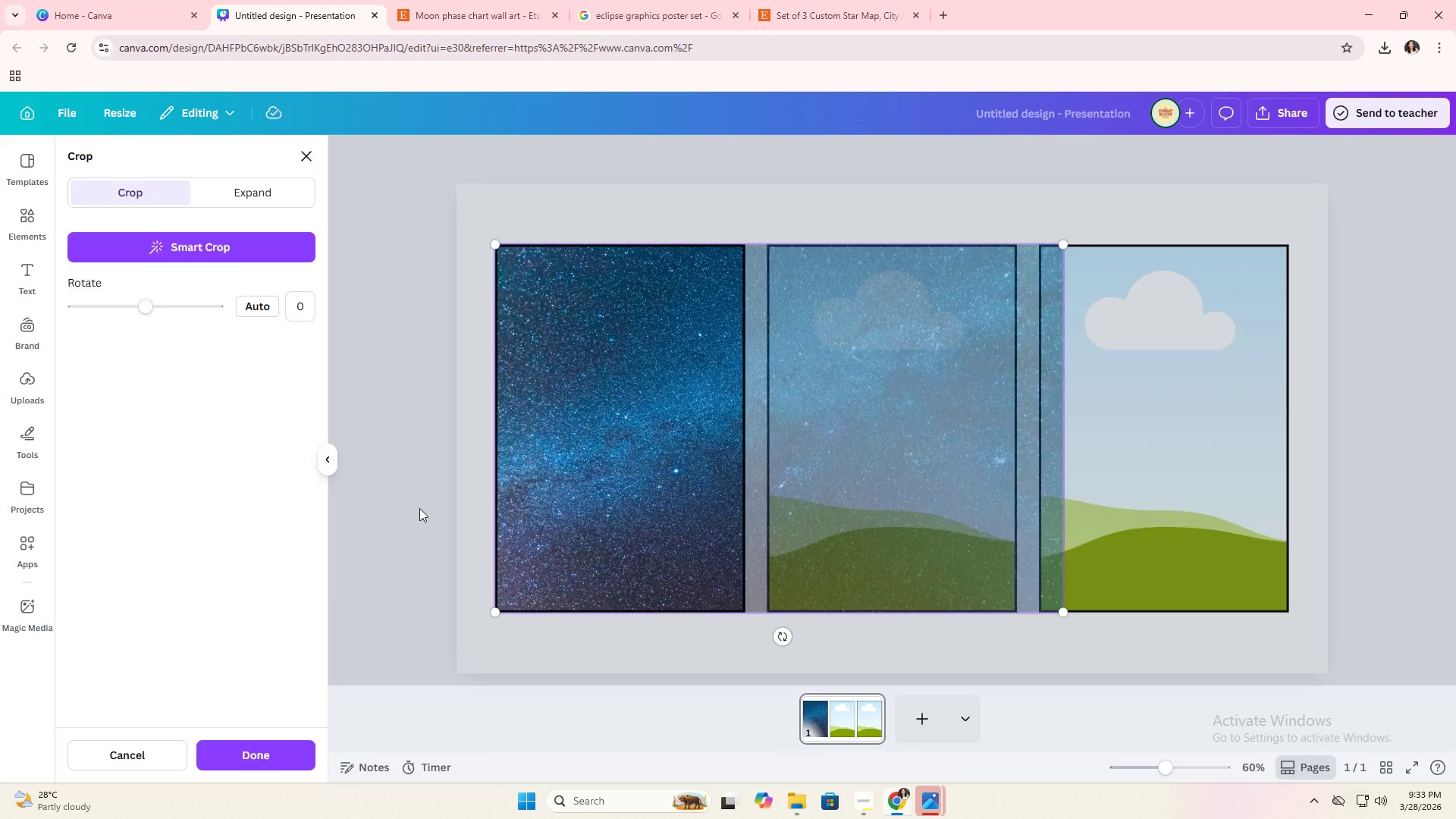 
double_click([419, 508])
 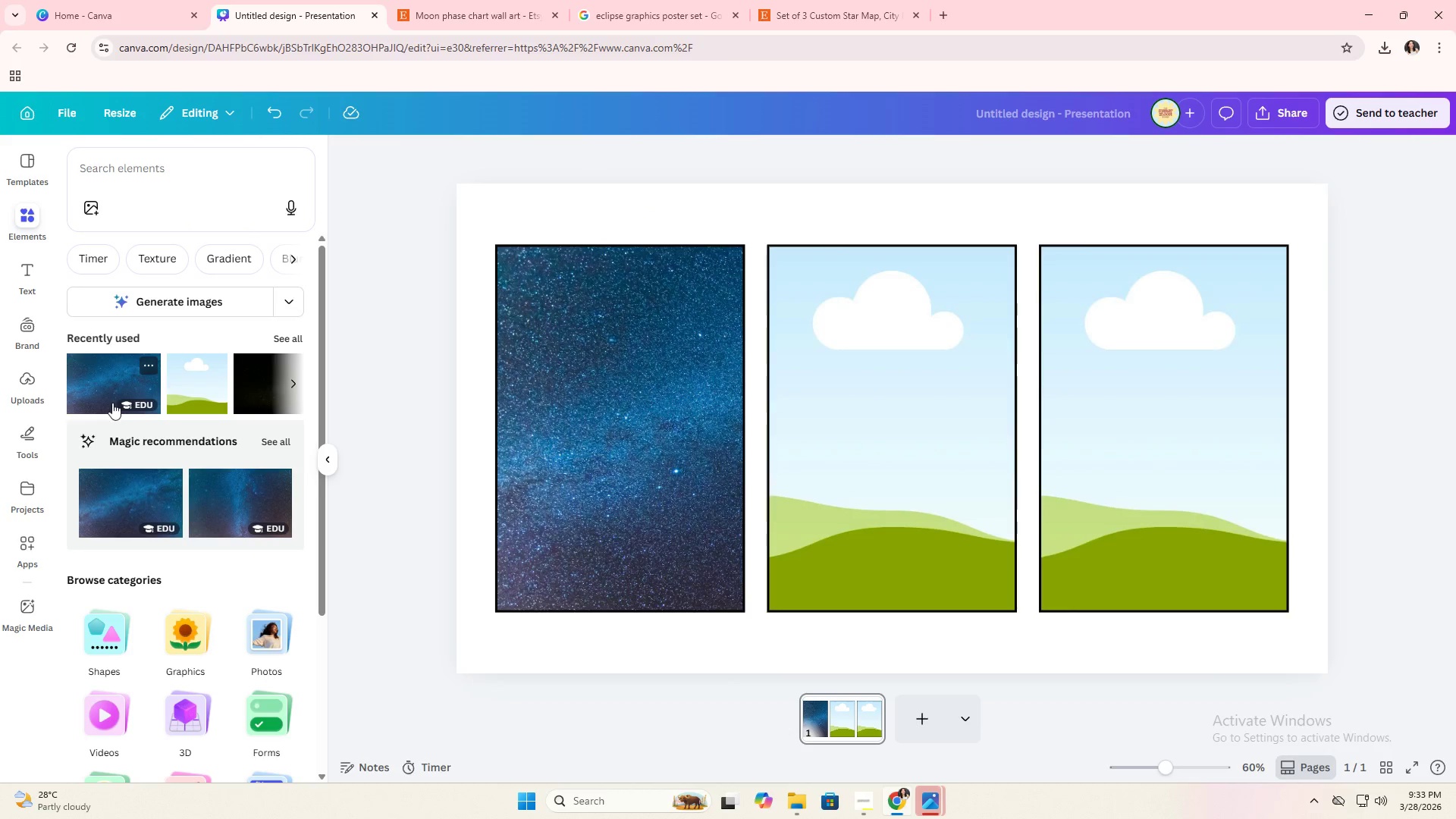 
left_click_drag(start_coordinate=[119, 384], to_coordinate=[909, 452])
 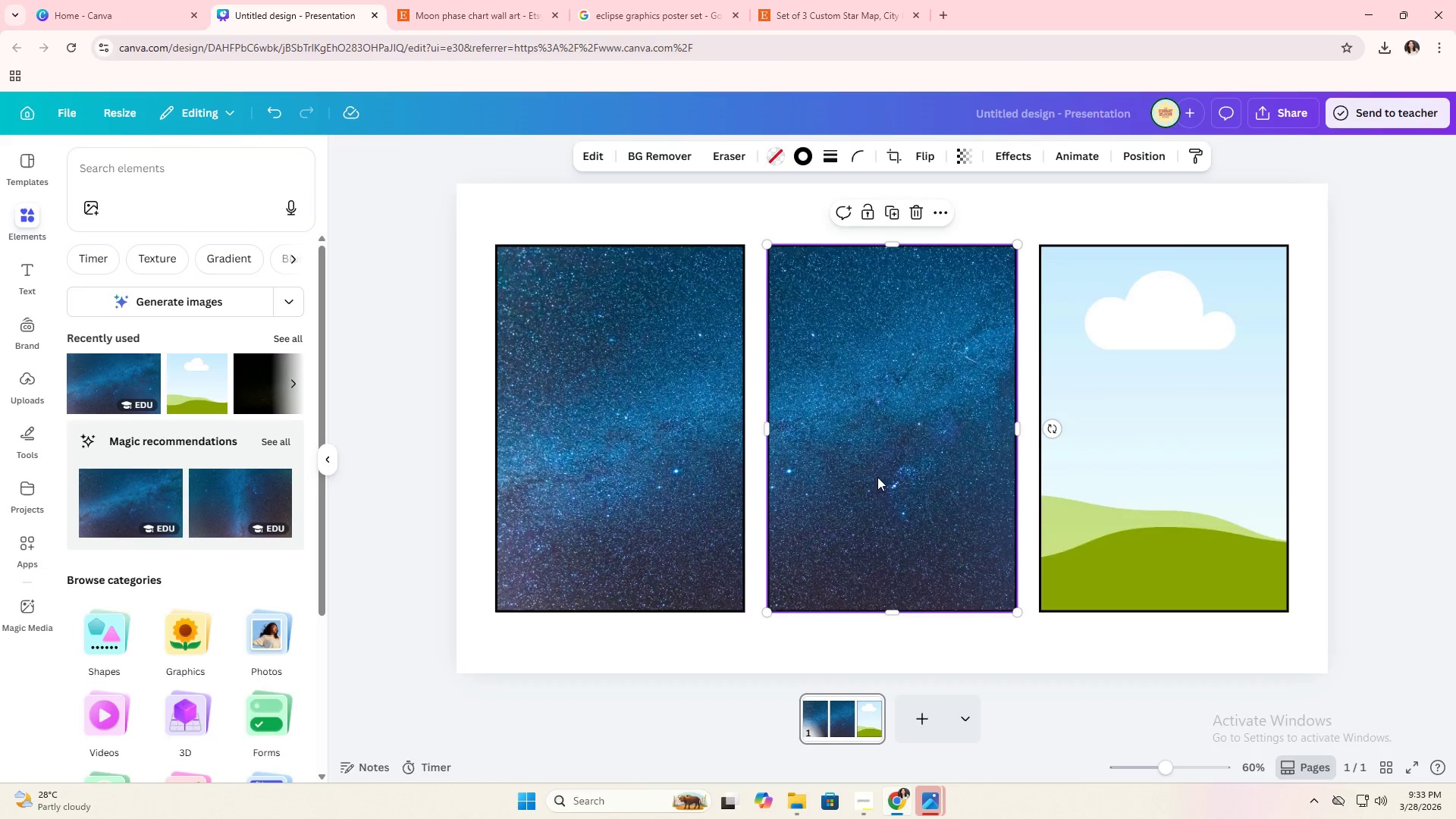 
double_click([877, 477])
 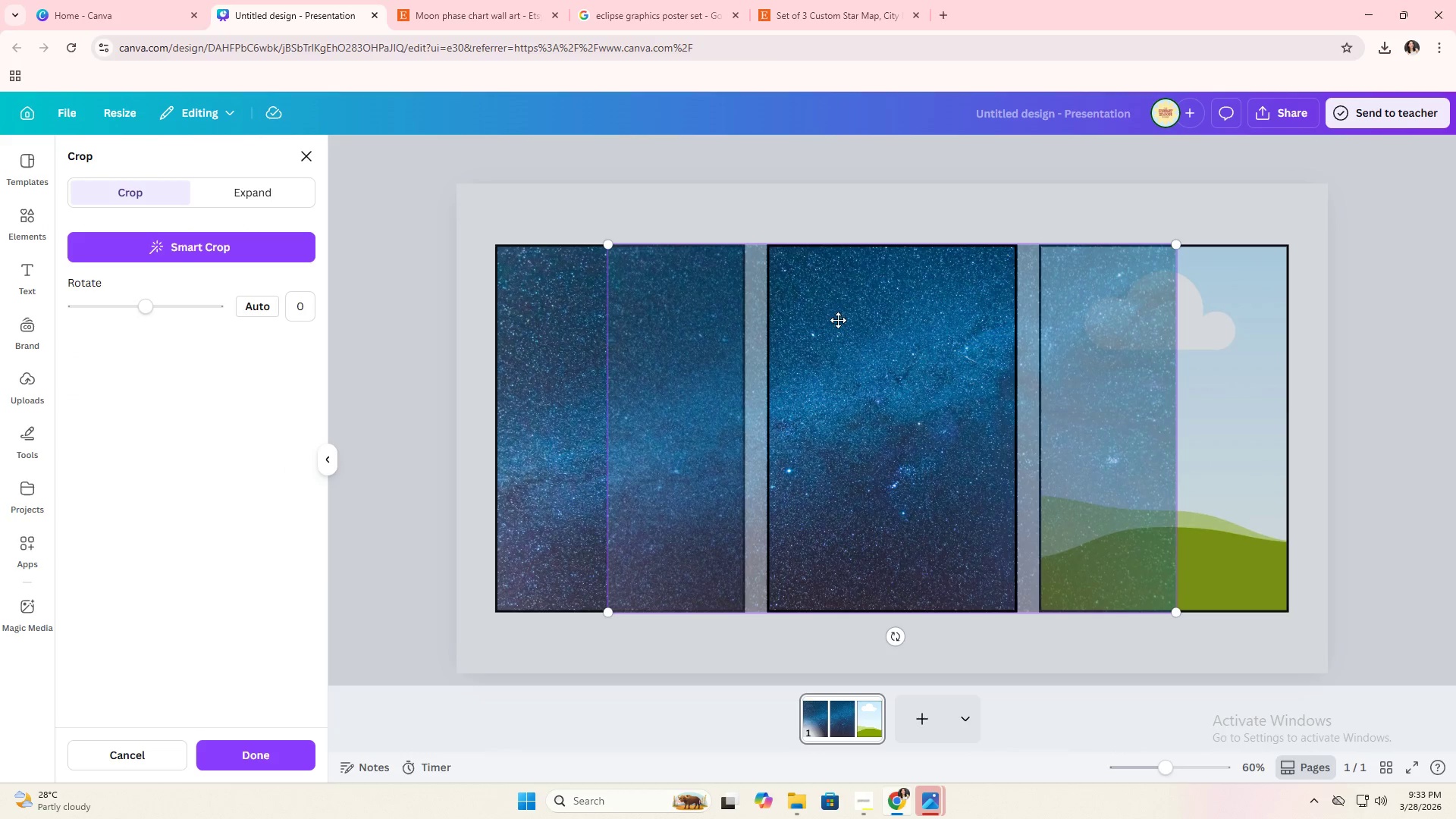 
left_click([841, 223])
 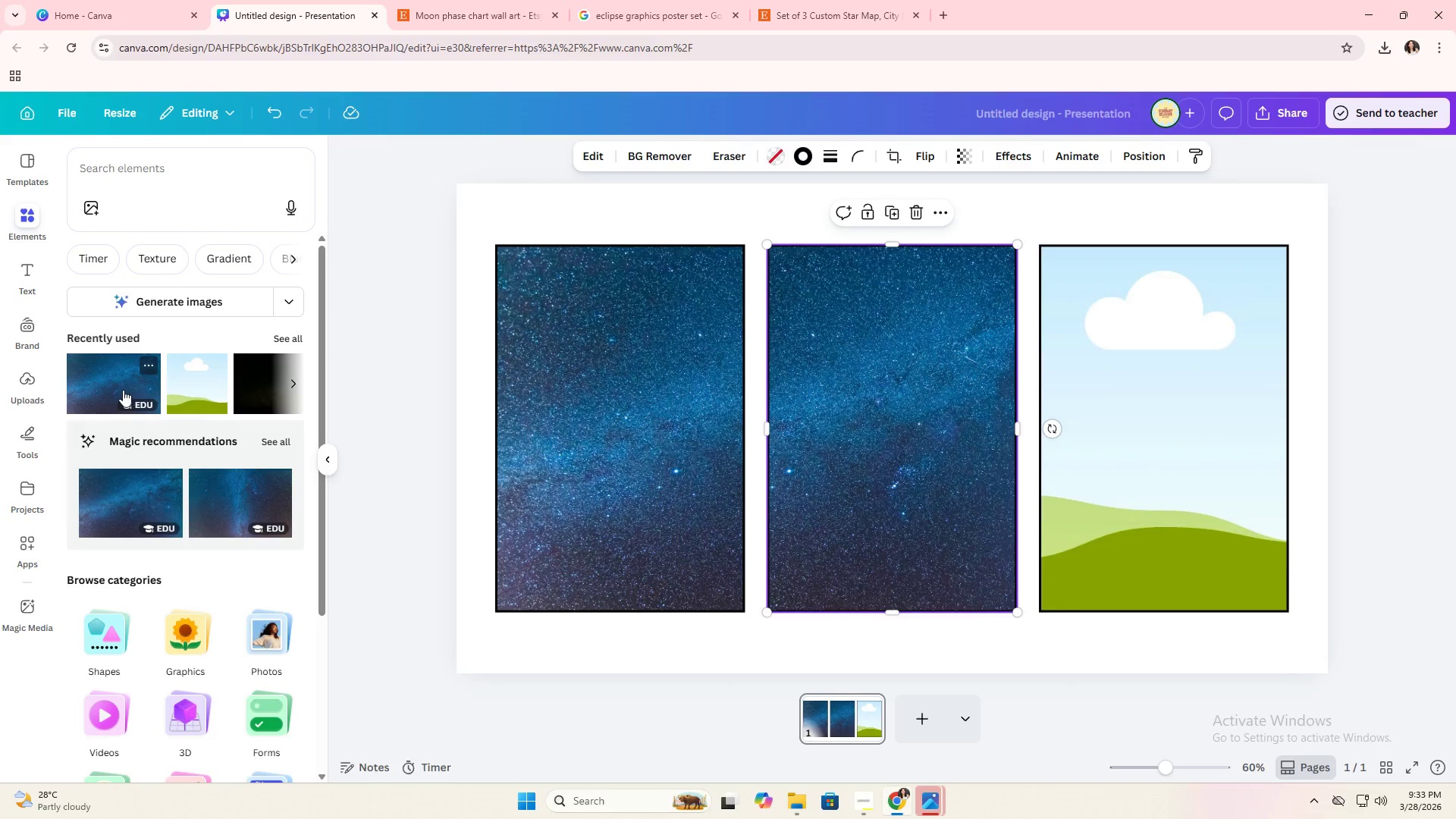 
left_click_drag(start_coordinate=[1018, 502], to_coordinate=[1135, 494])
 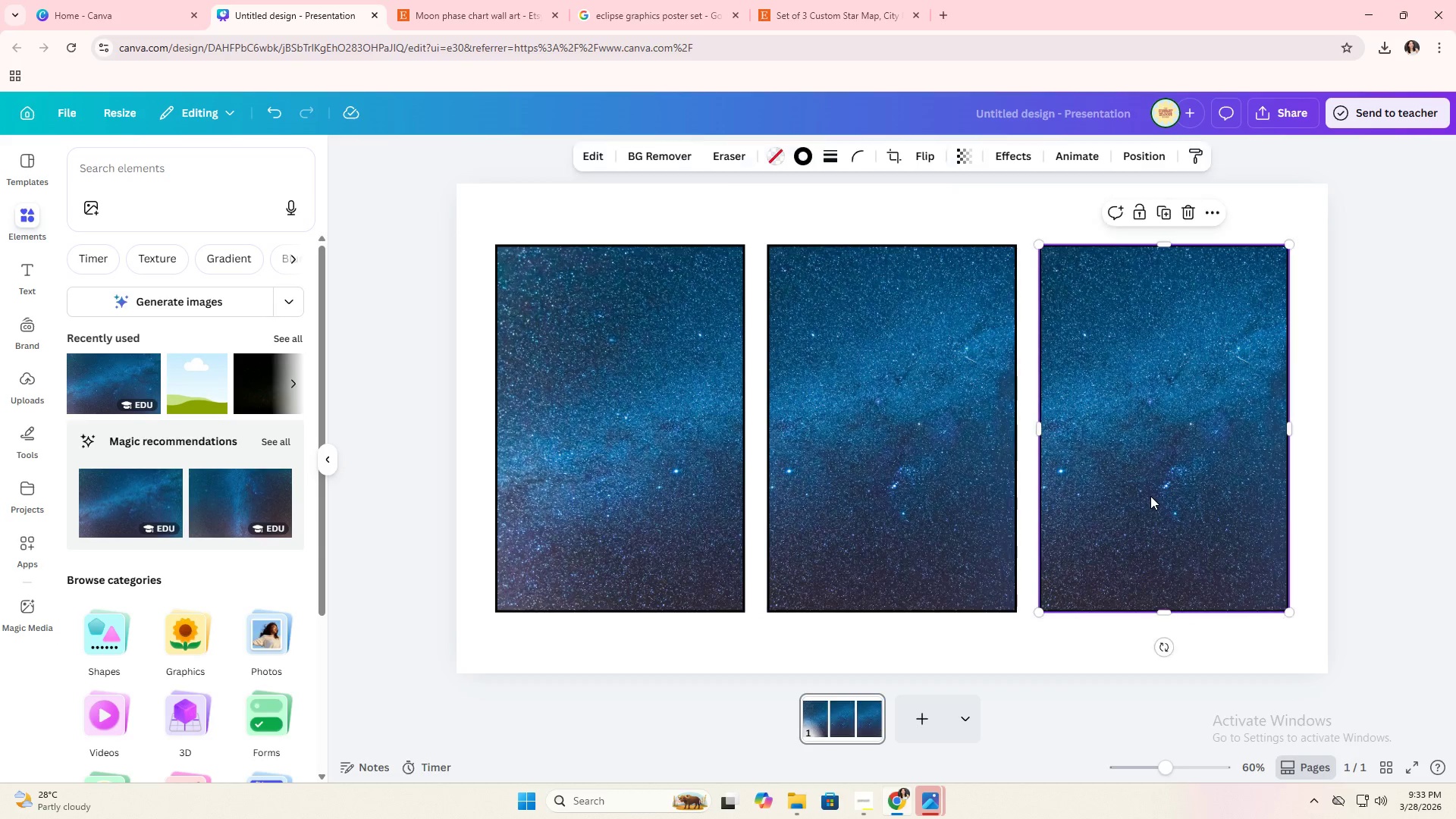 
double_click([1150, 496])
 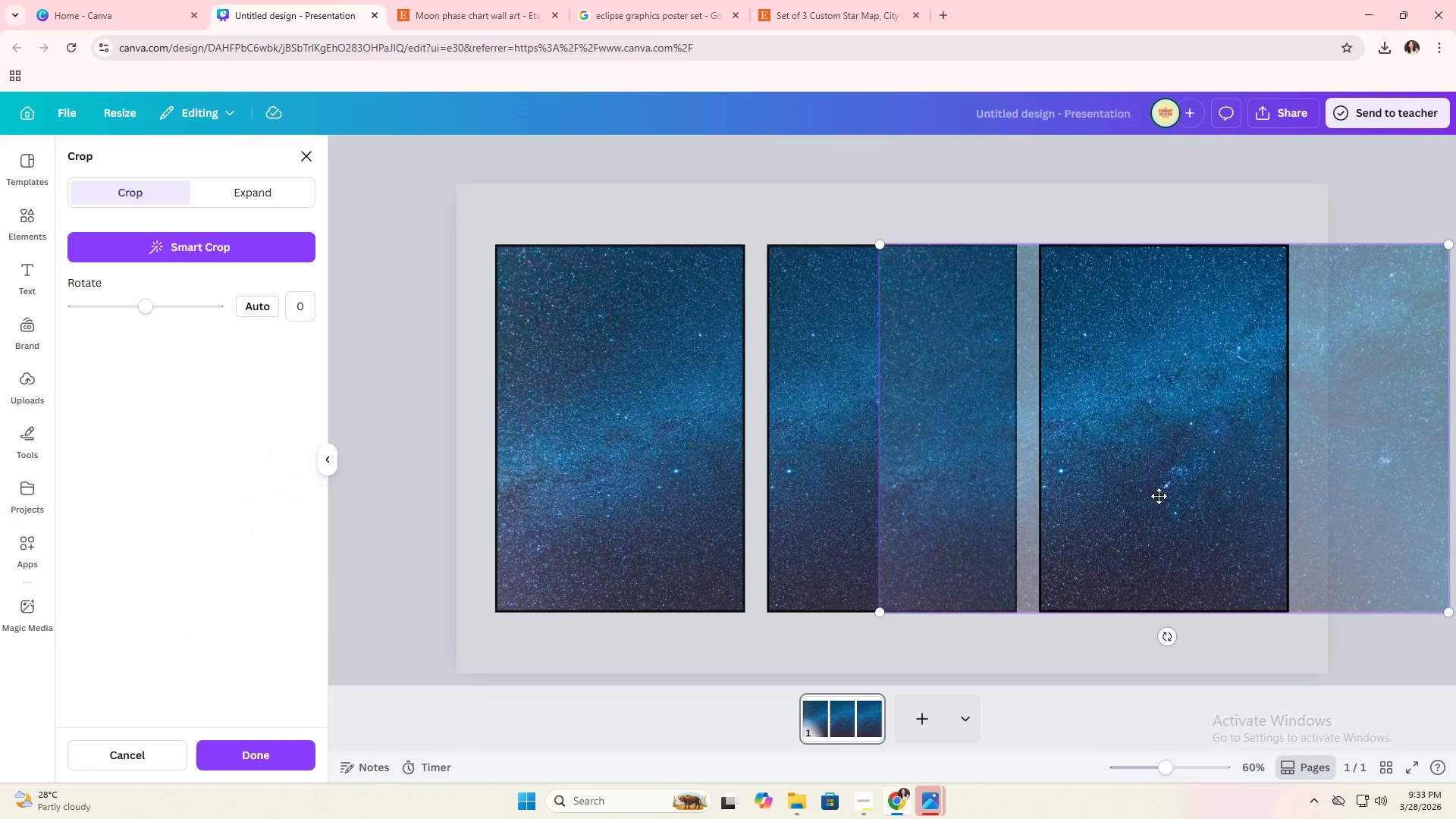 
left_click_drag(start_coordinate=[1159, 496], to_coordinate=[804, 526])
 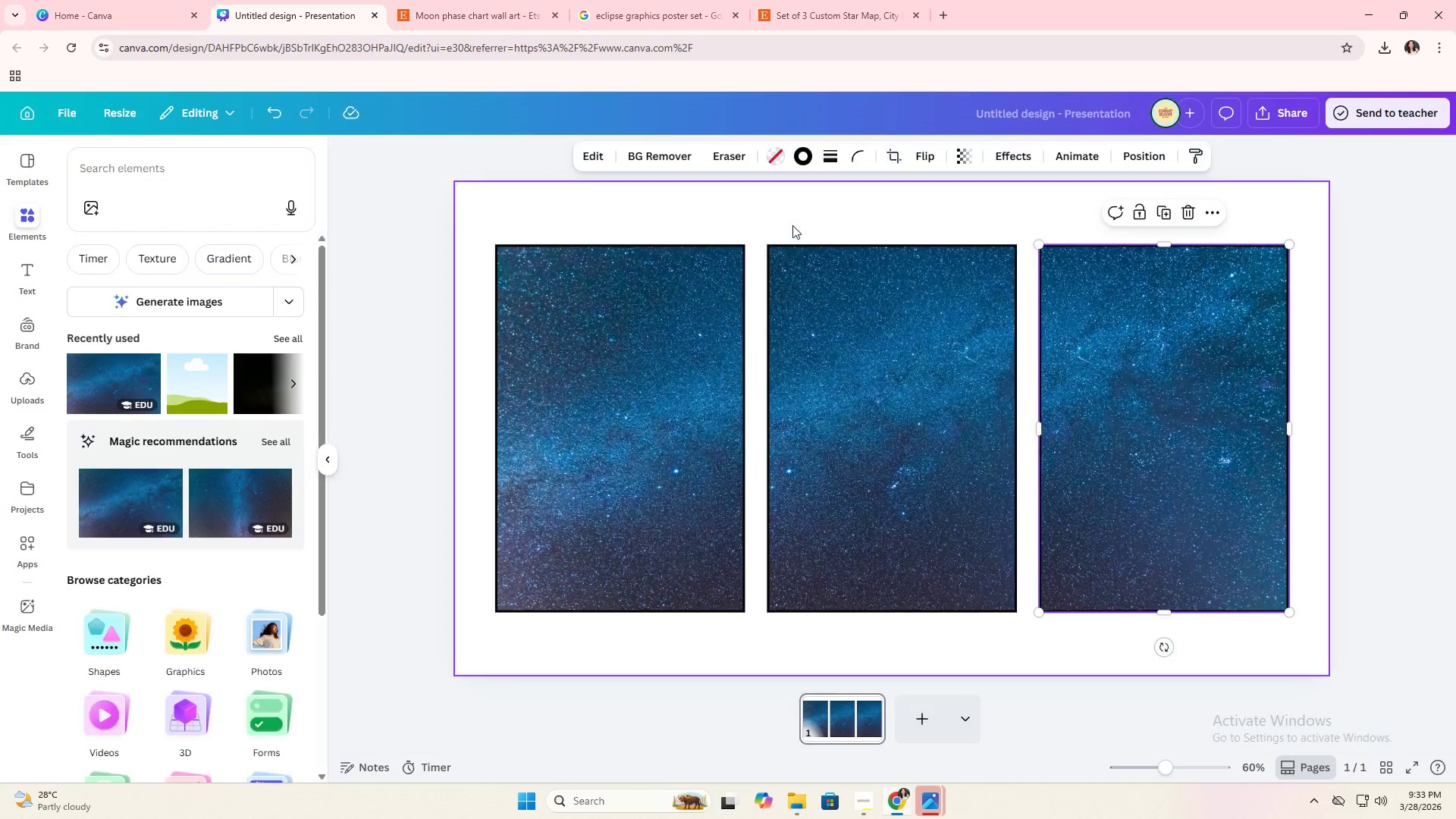 
double_click([792, 224])
 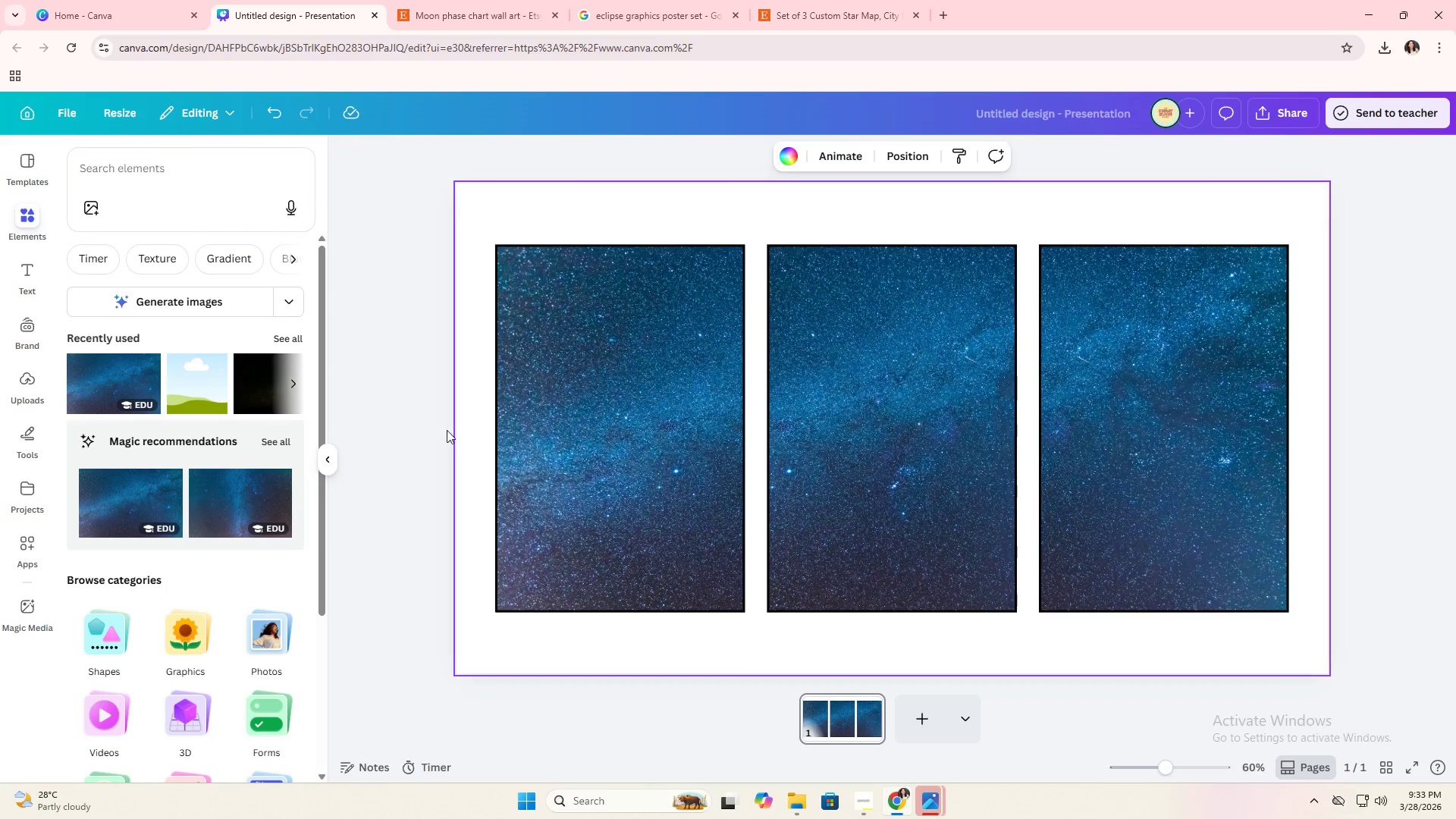 
left_click([361, 293])
 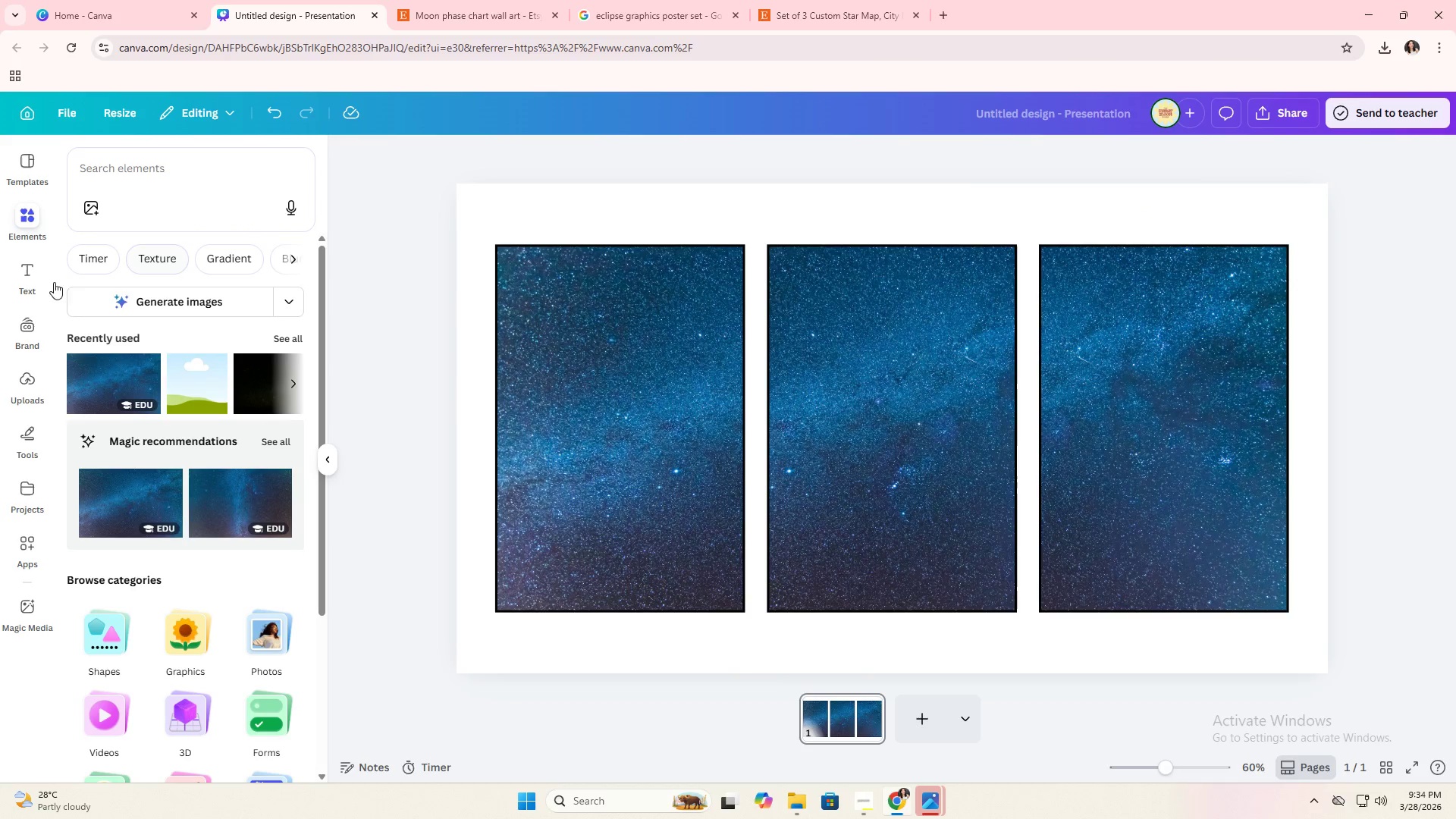 
left_click([26, 282])
 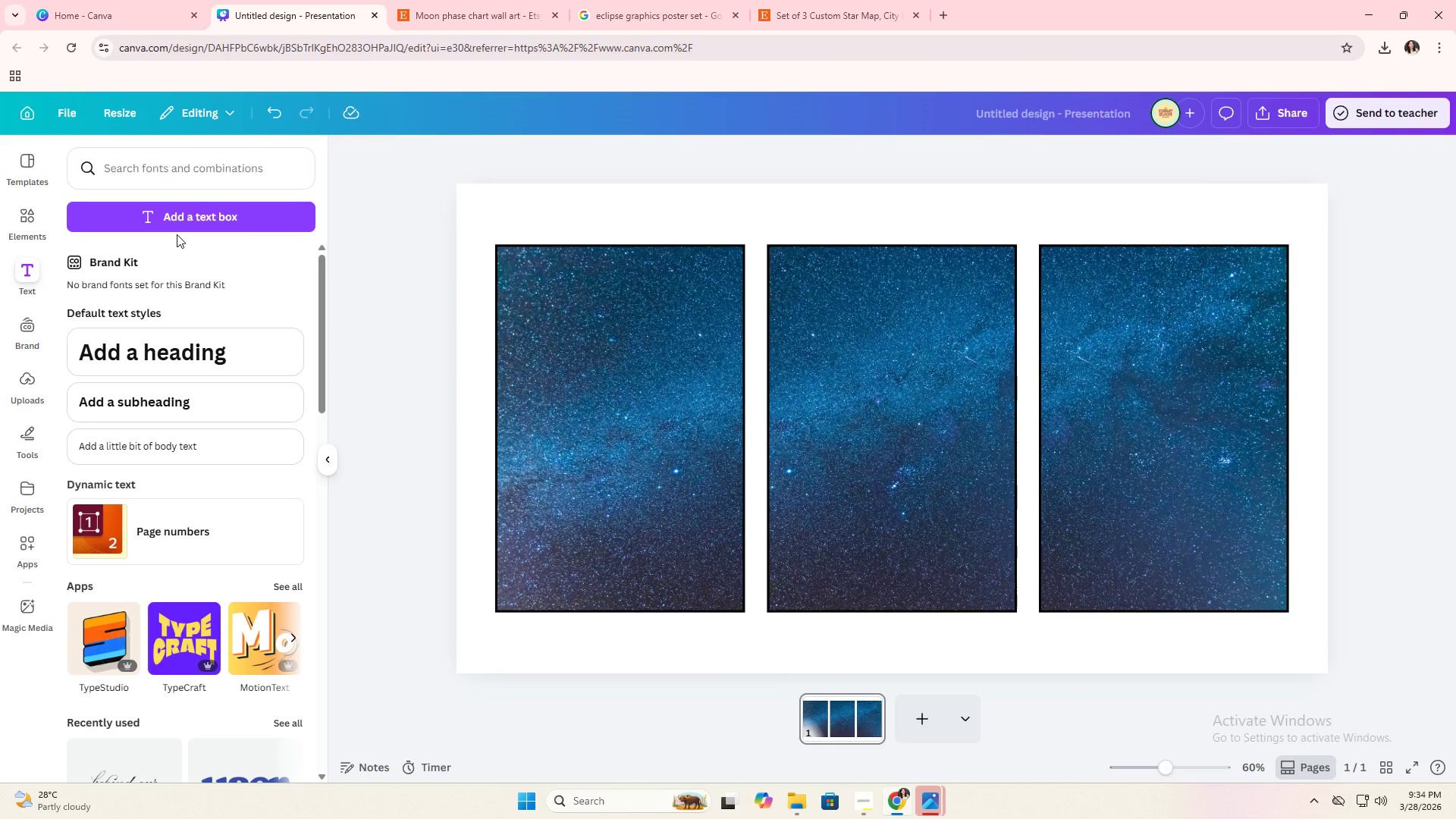 
wait(9.75)
 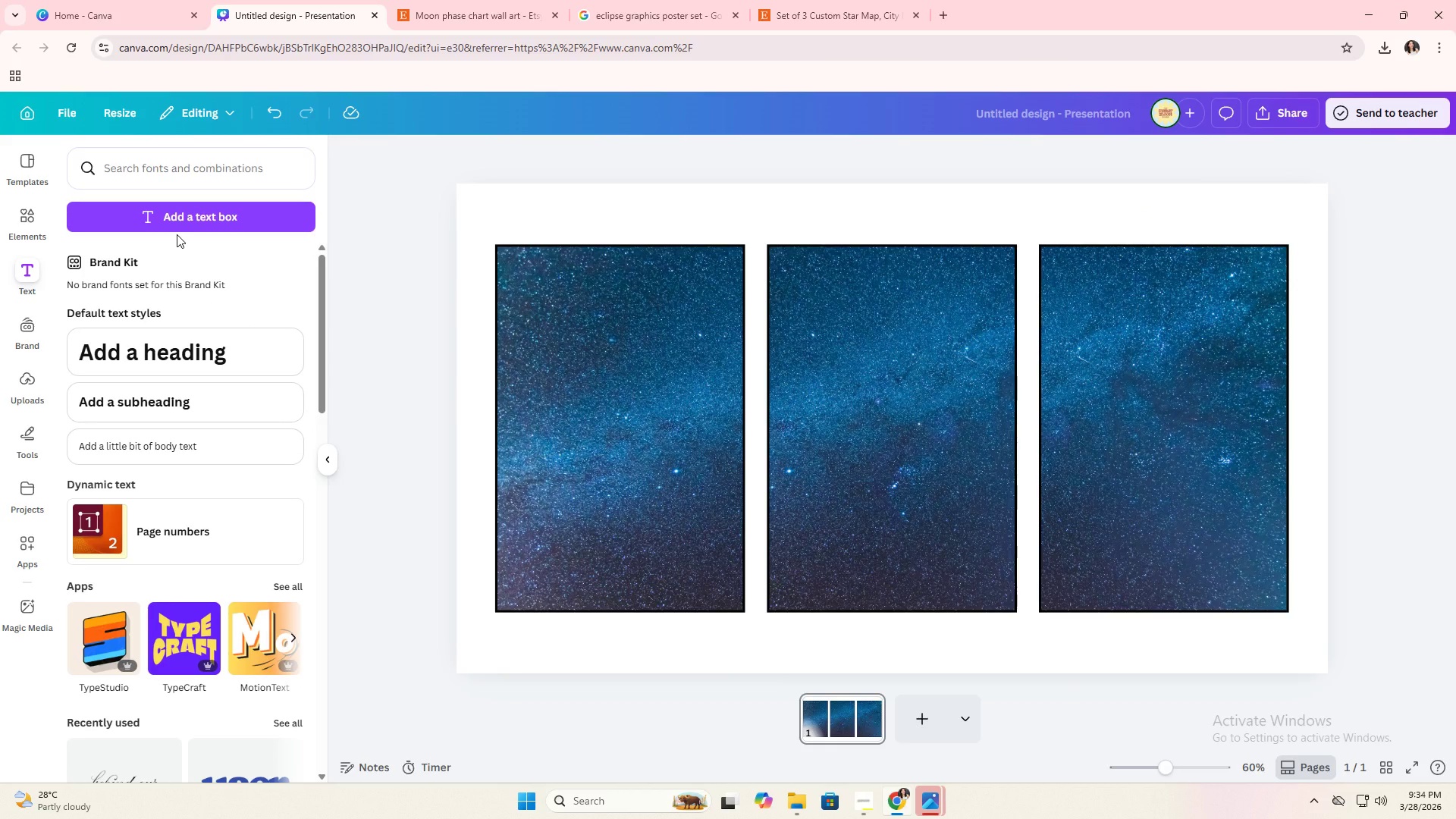 
left_click([241, 220])
 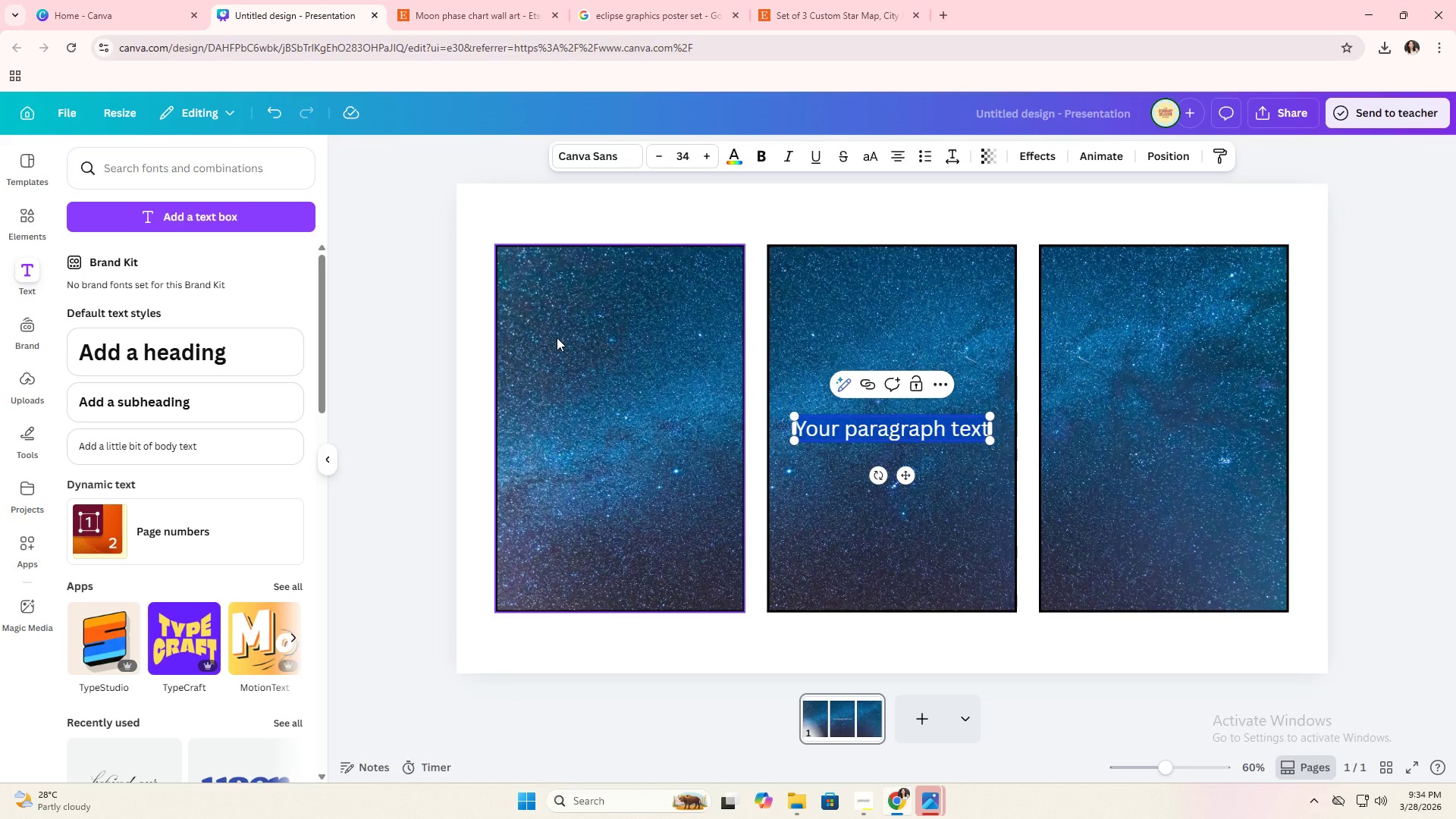 
type(The)
 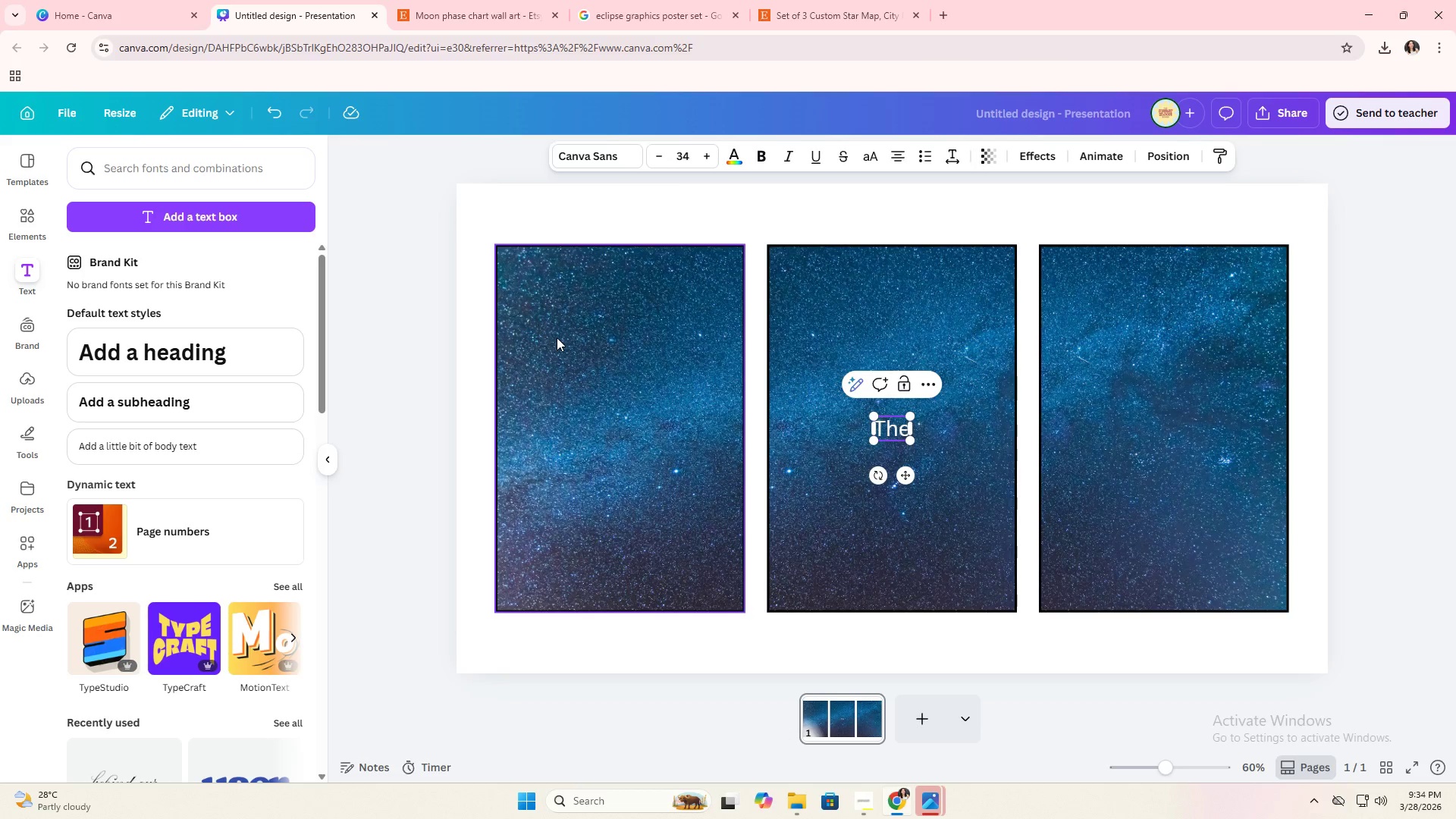 
key(Enter)
 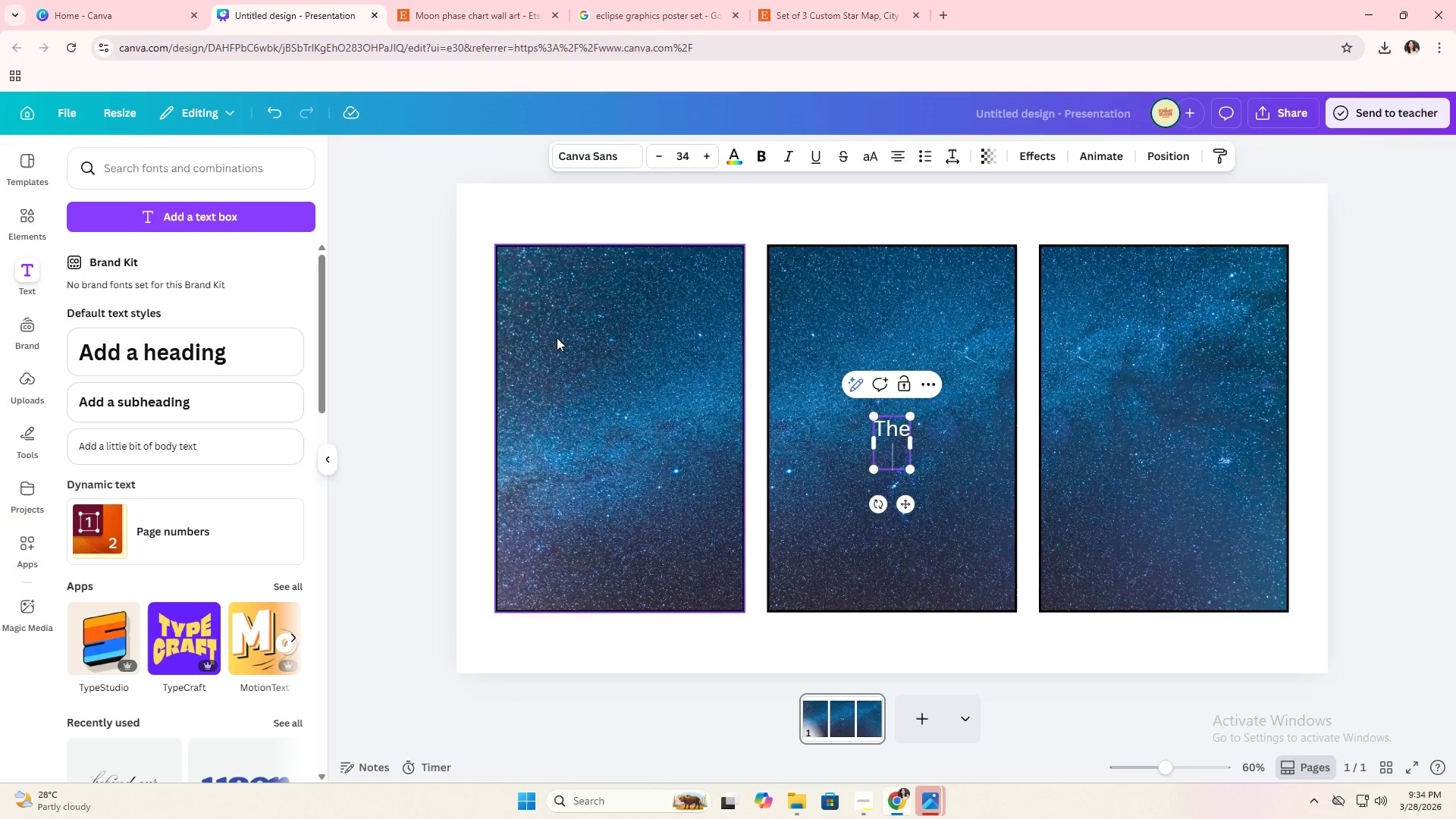 
type(Night we)
key(Backspace)
type(E mET)
 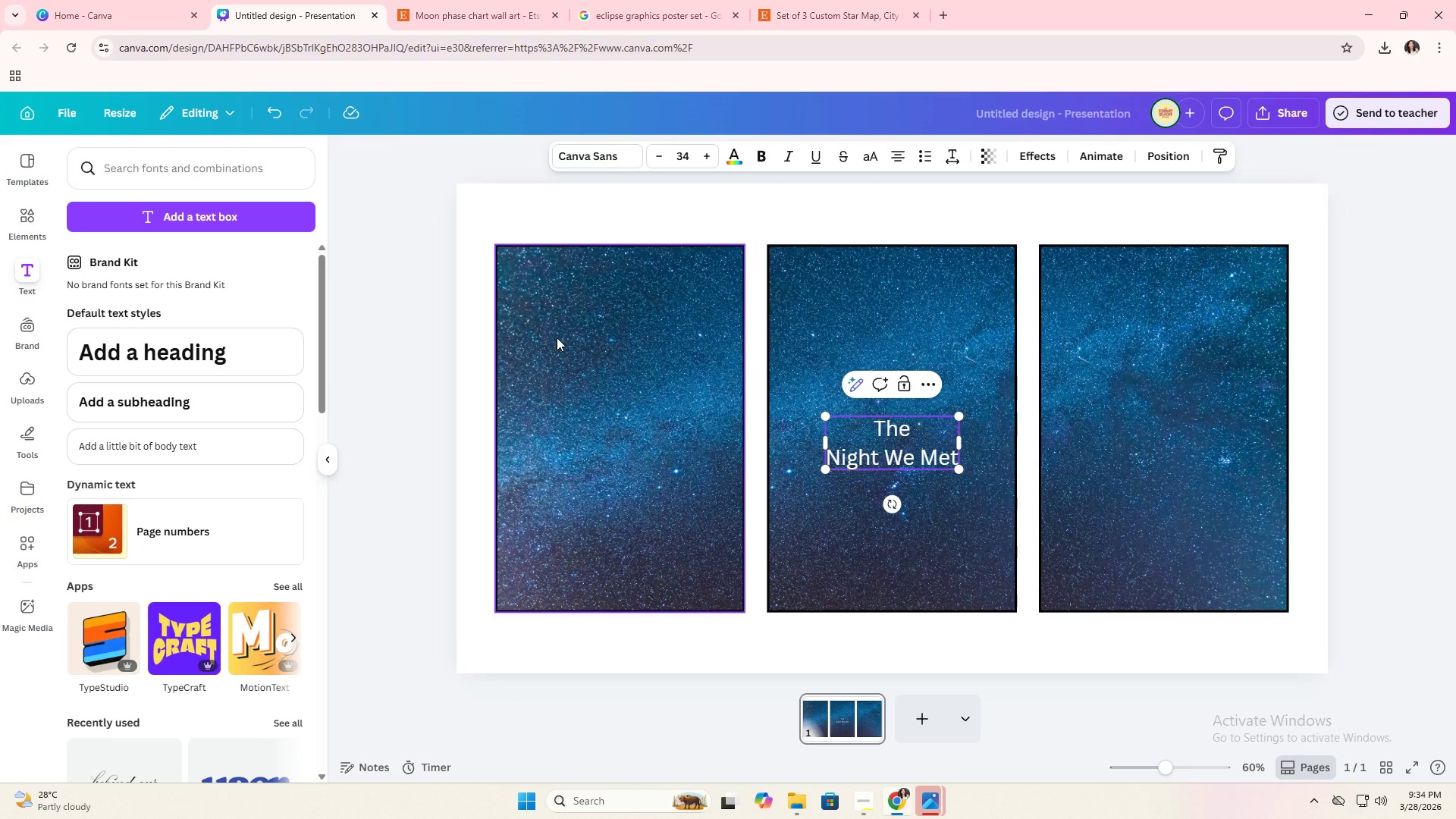 
hold_key(key=CapsLock, duration=0.39)
 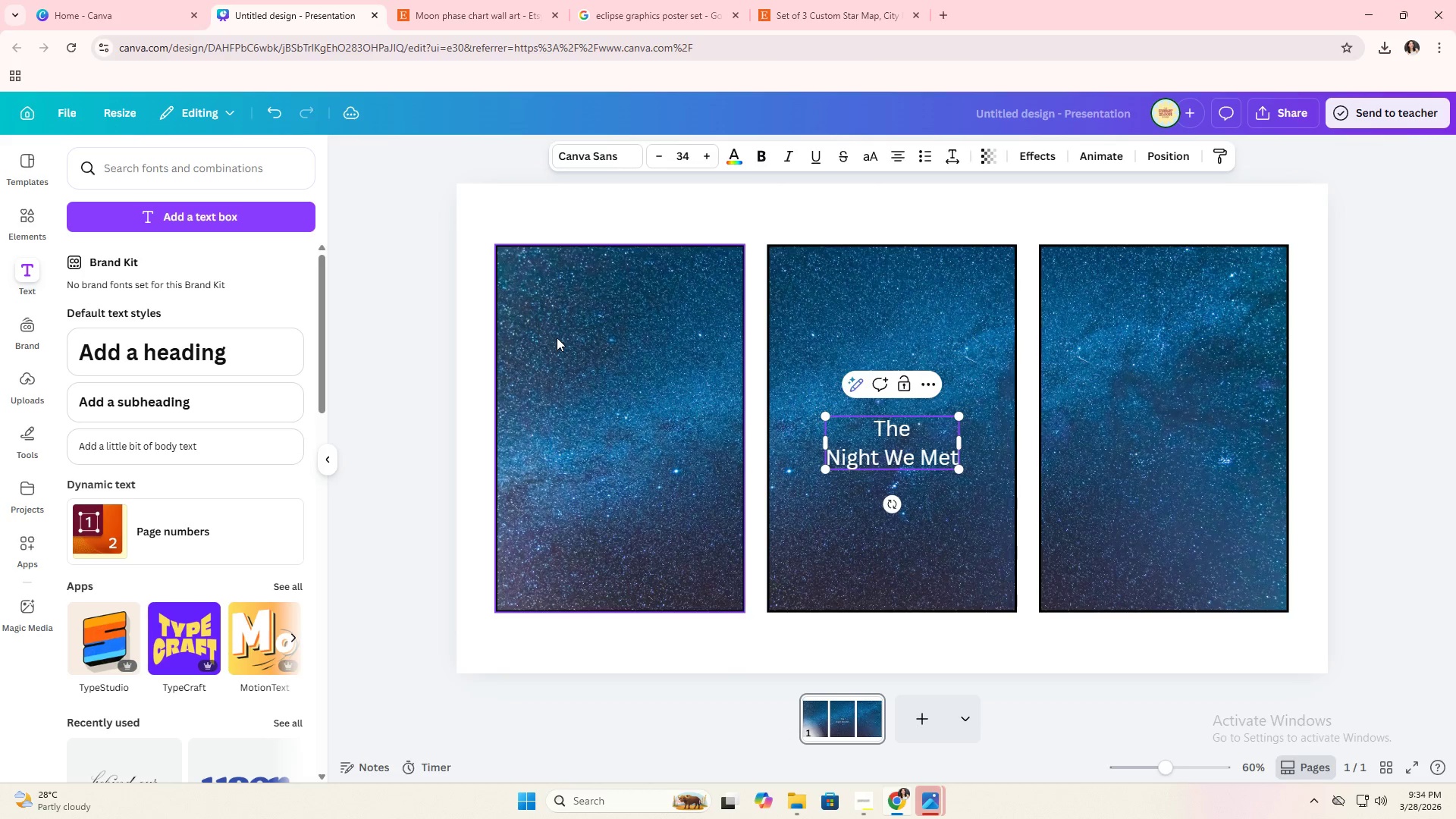 
key(Alt+AltLeft)
 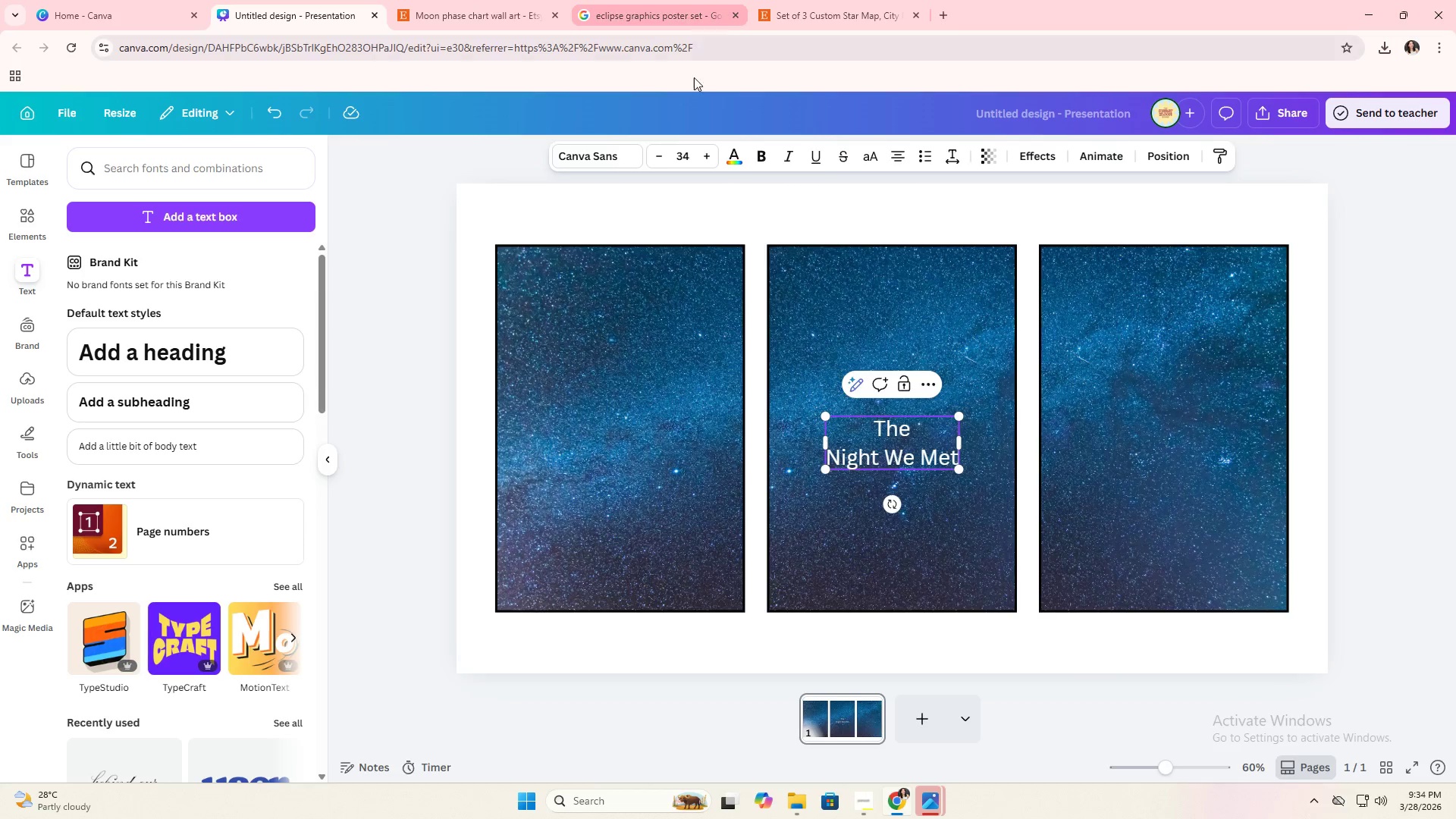 
key(Alt+Tab)
 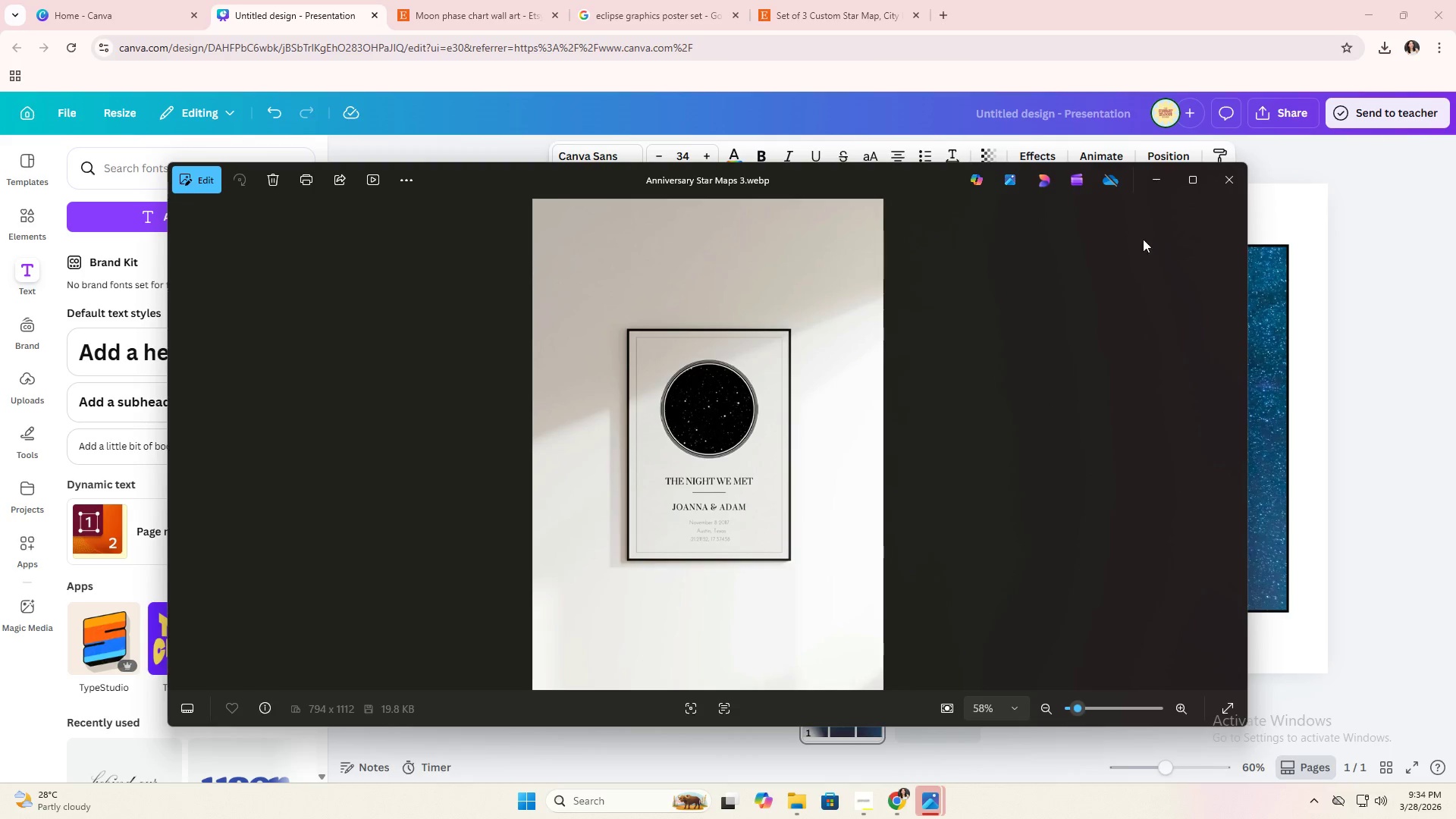 
left_click([1223, 179])
 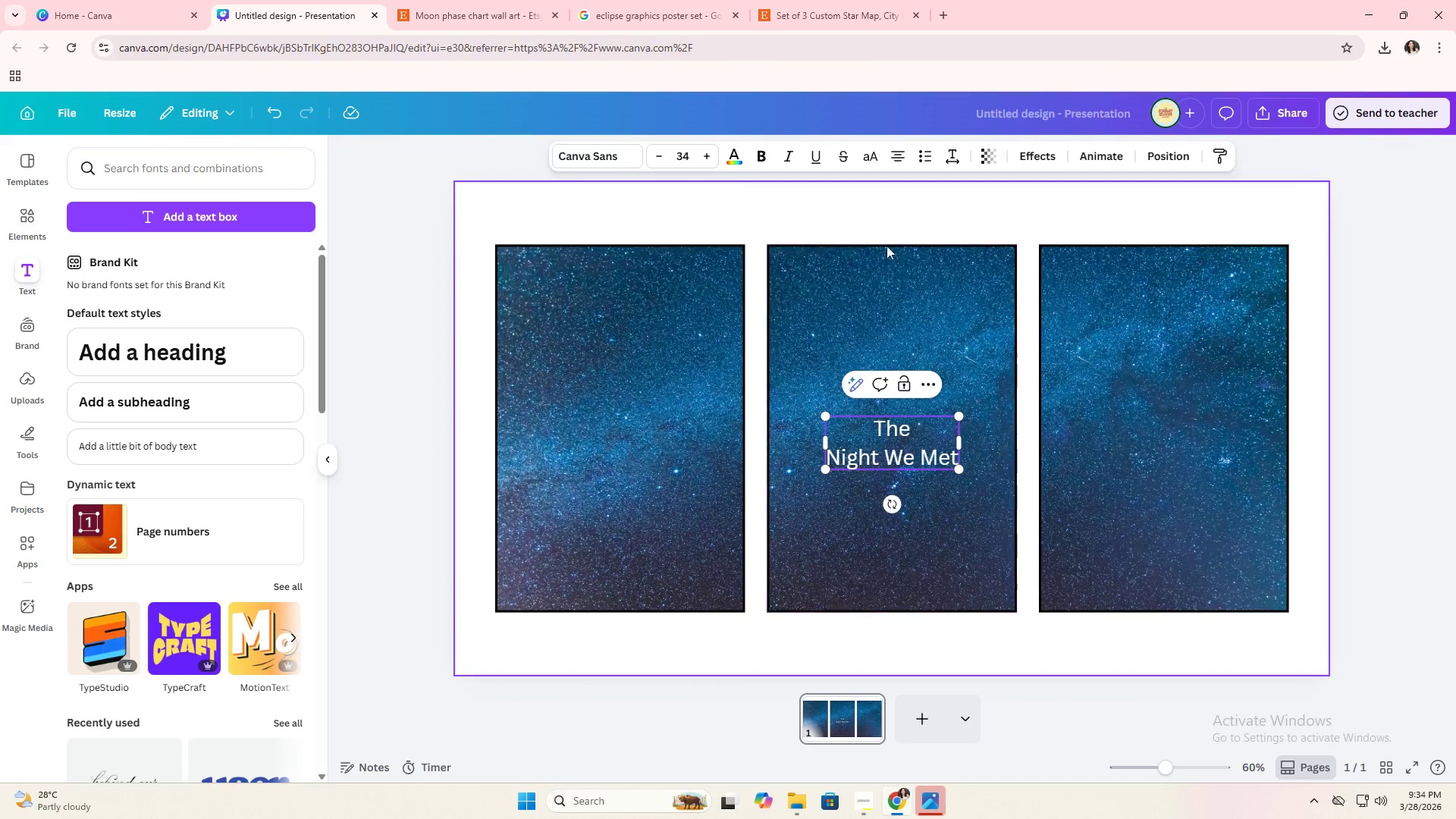 
left_click([891, 197])
 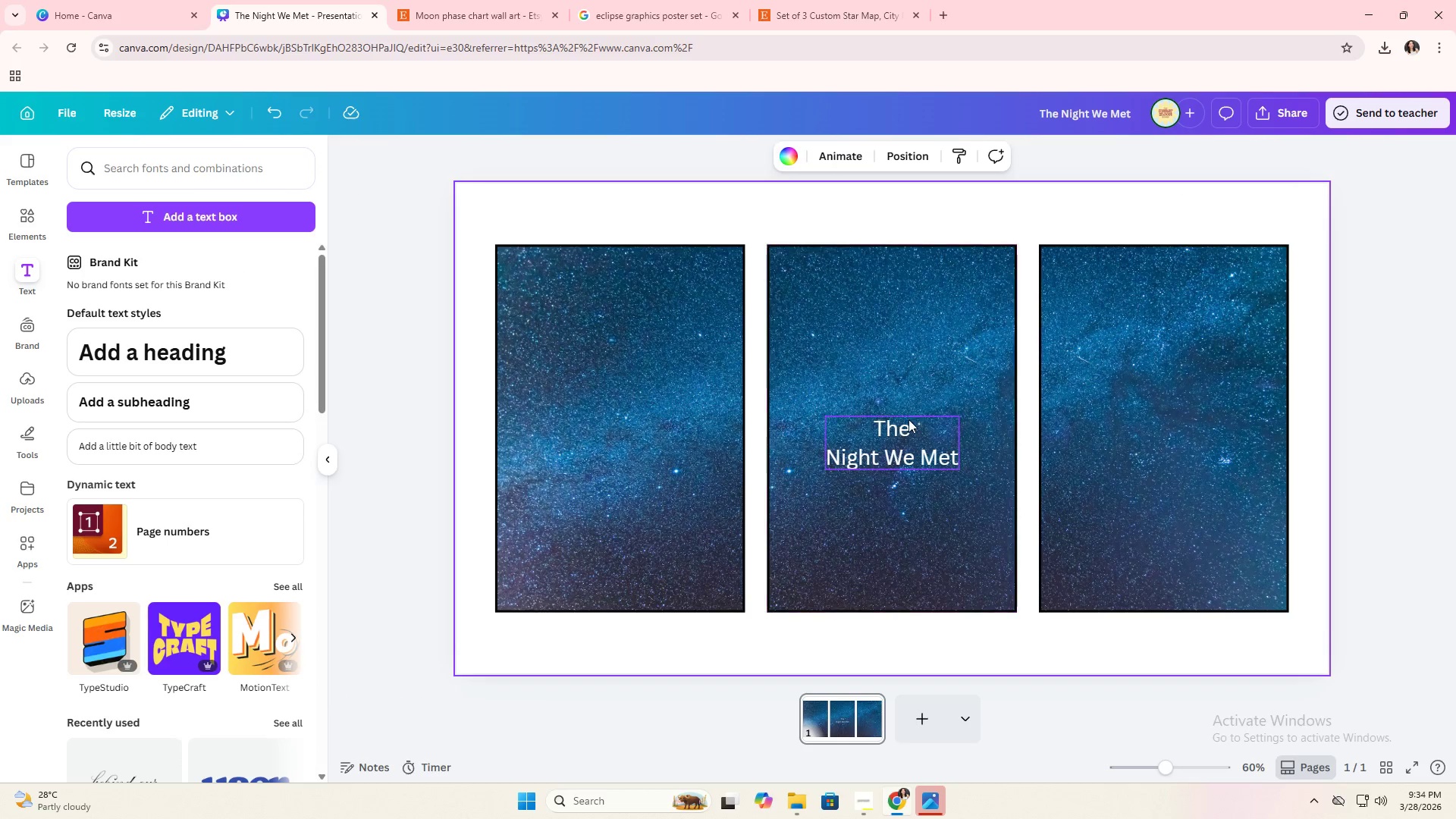 
left_click([906, 435])
 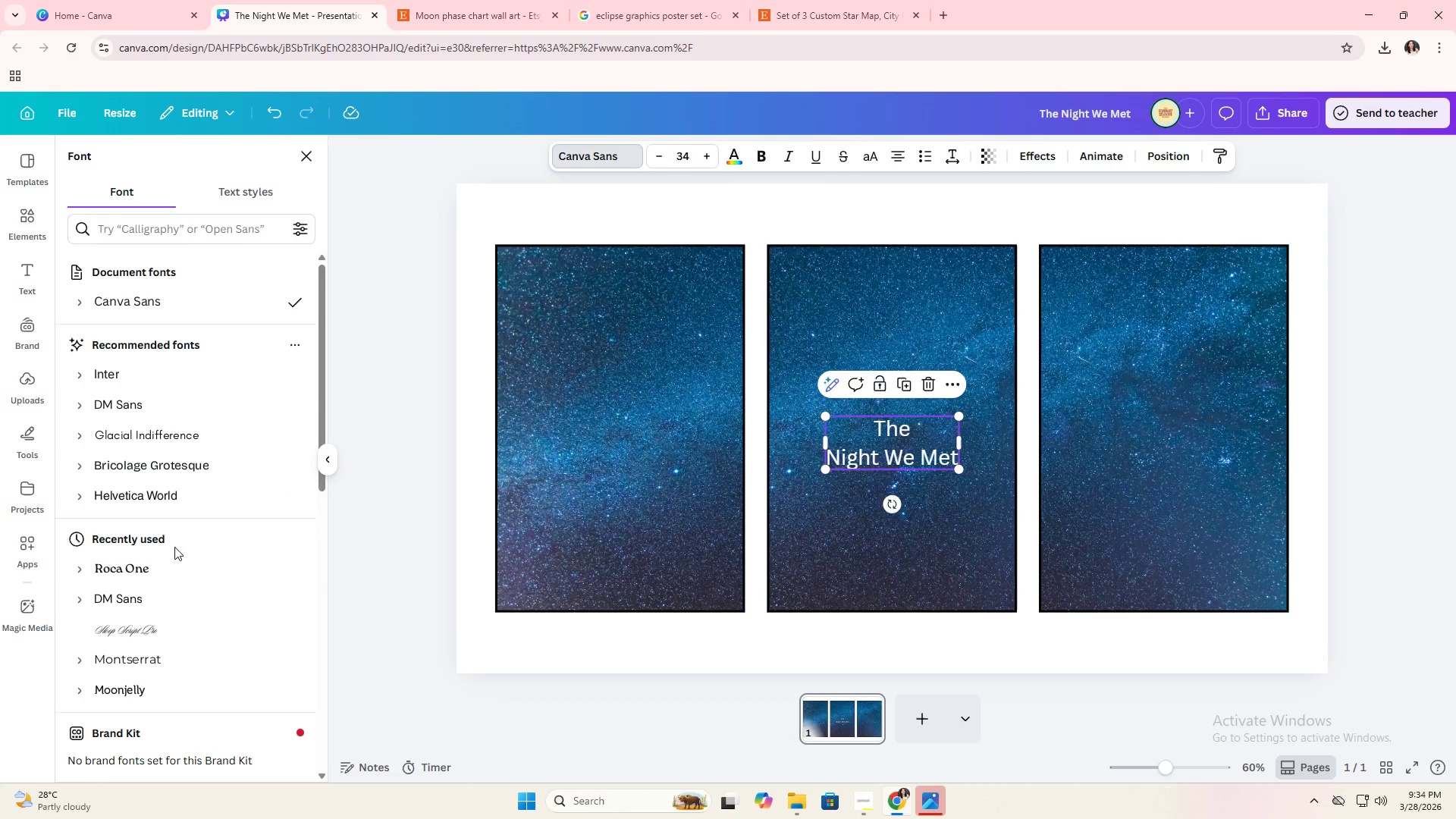 
left_click([180, 585])
 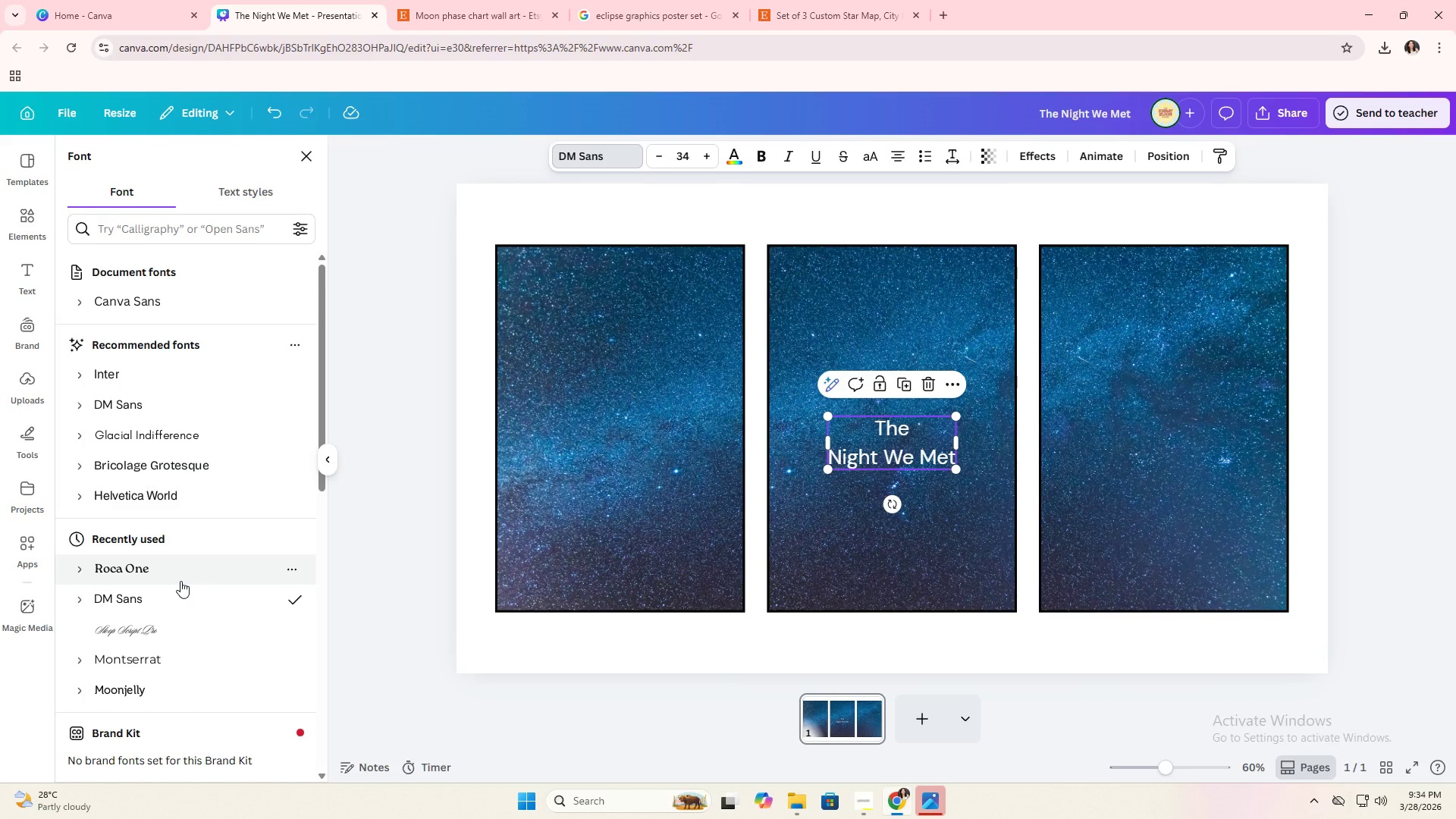 
left_click([180, 581])
 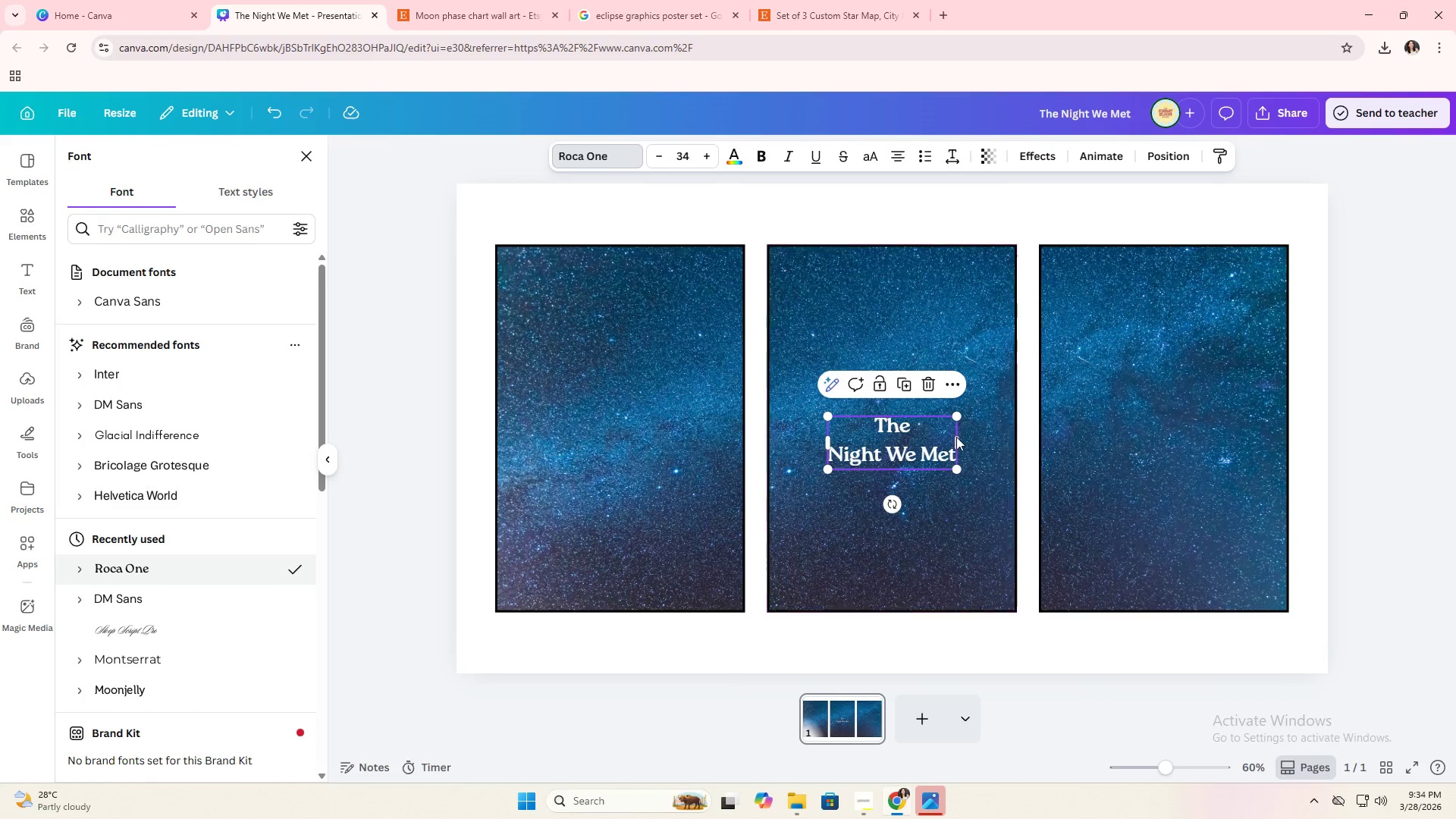 
left_click_drag(start_coordinate=[962, 442], to_coordinate=[1046, 443])
 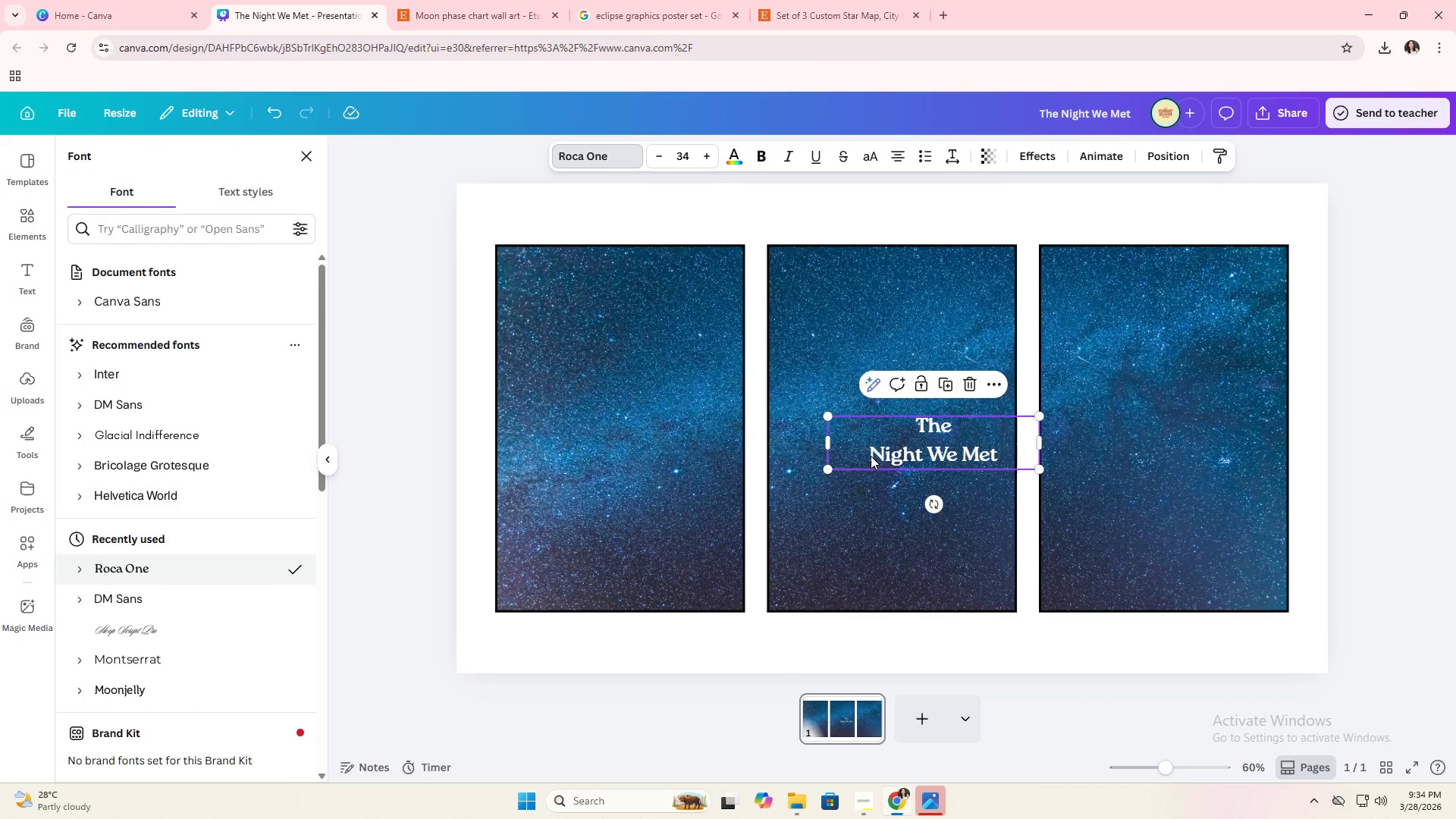 
left_click([867, 454])
 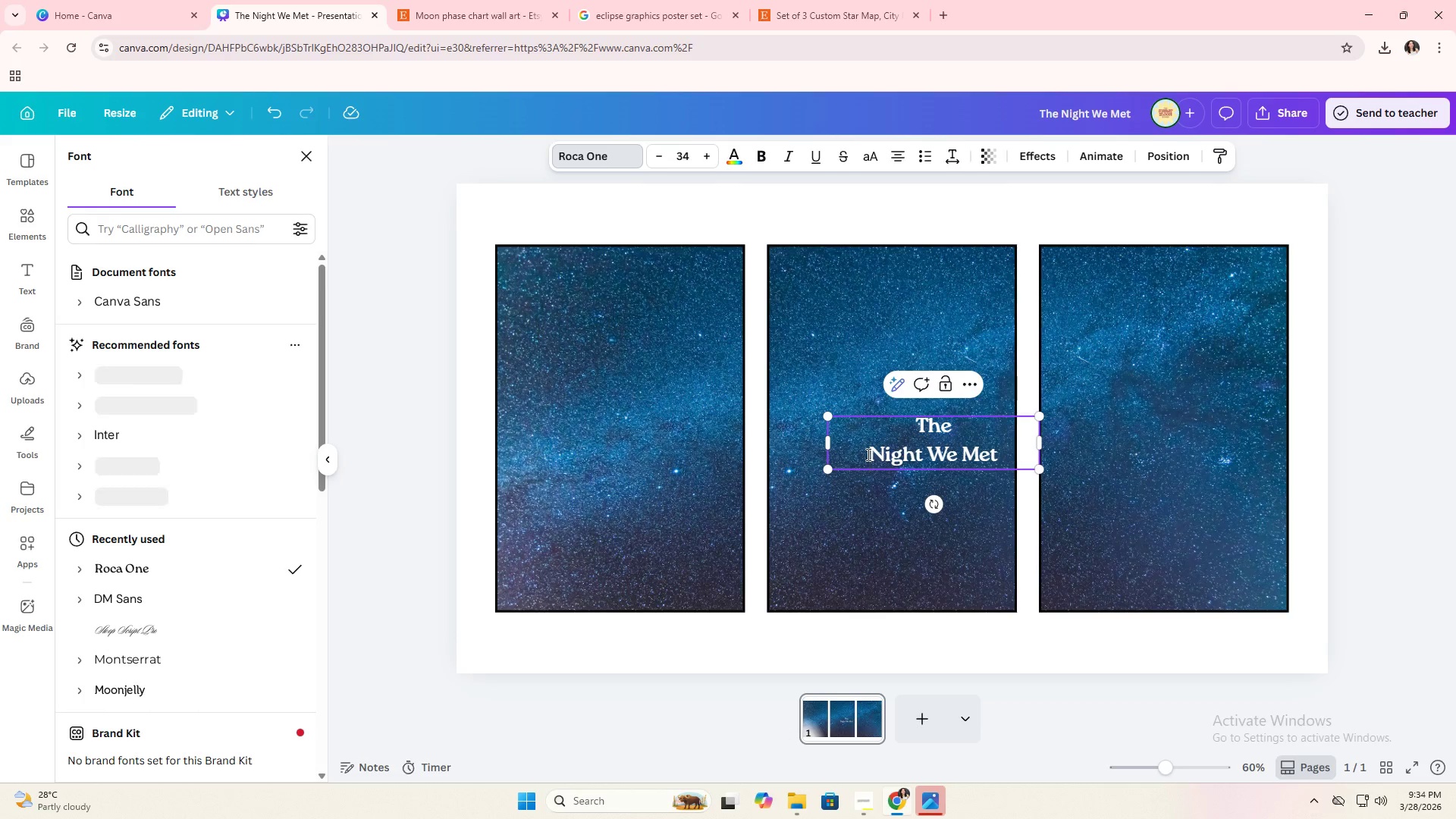 
key(Backspace)
 